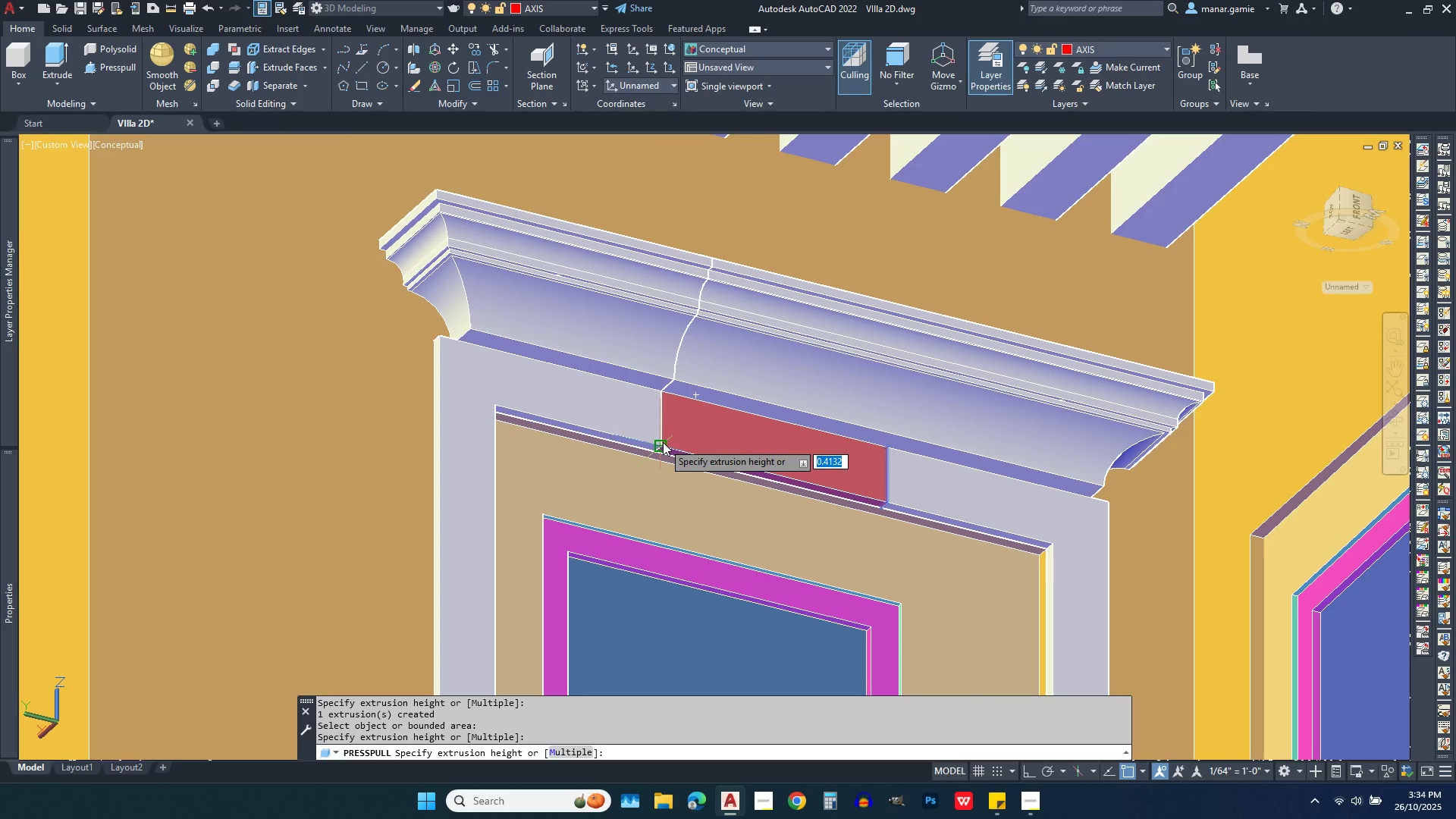 
left_click([663, 442])
 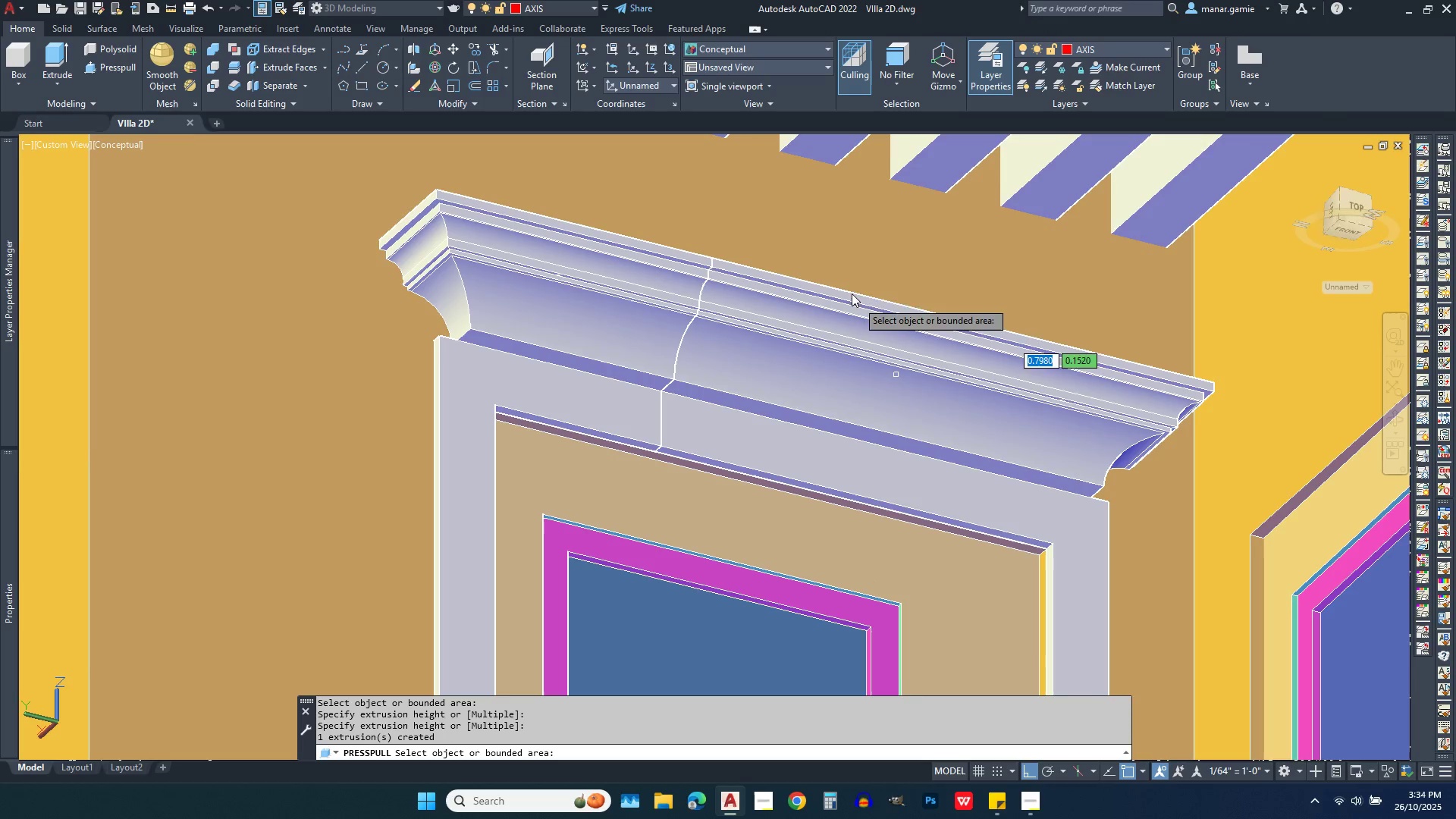 
scroll: coordinate [843, 275], scroll_direction: down, amount: 3.0
 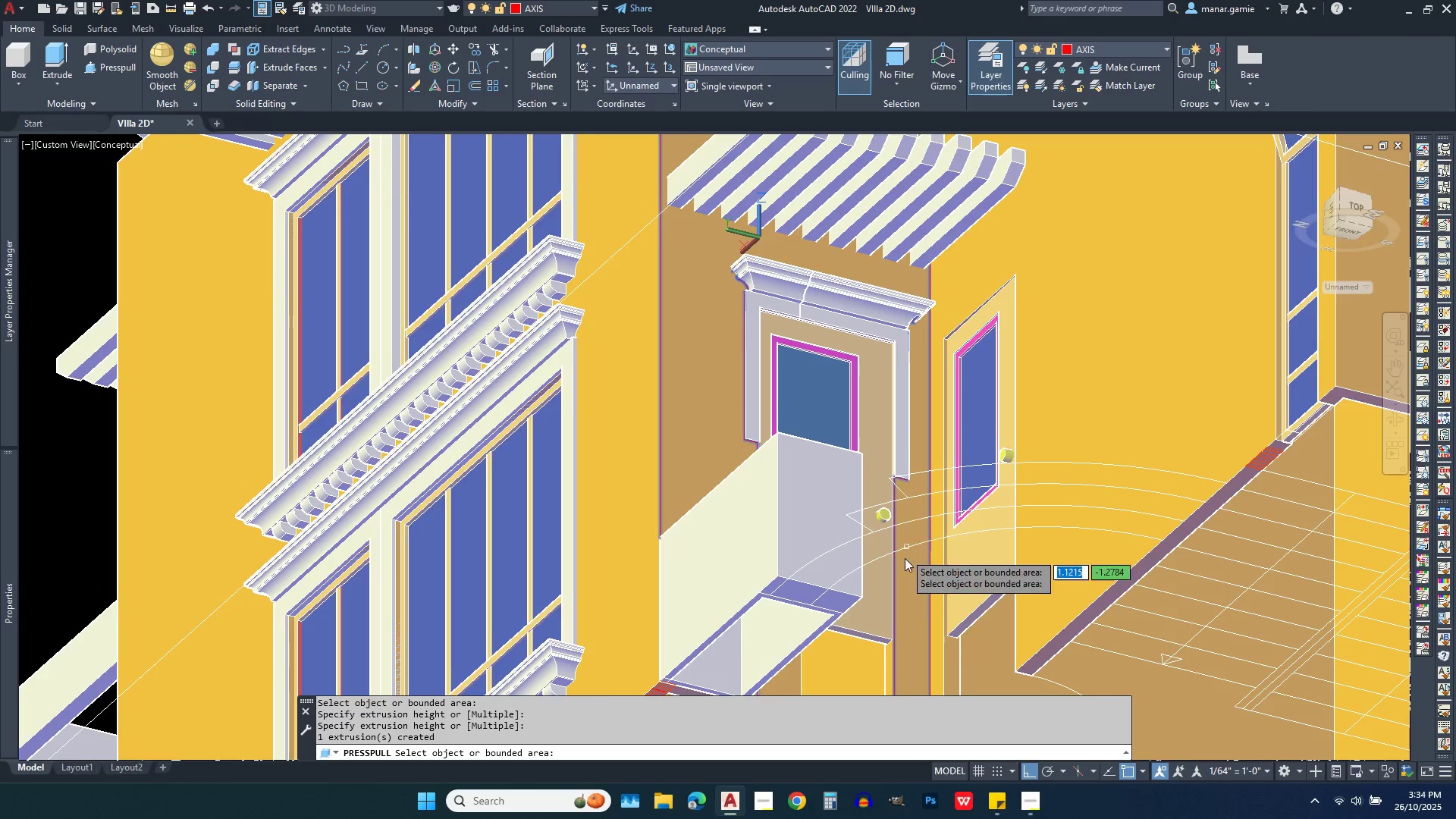 
scroll: coordinate [893, 331], scroll_direction: up, amount: 9.0
 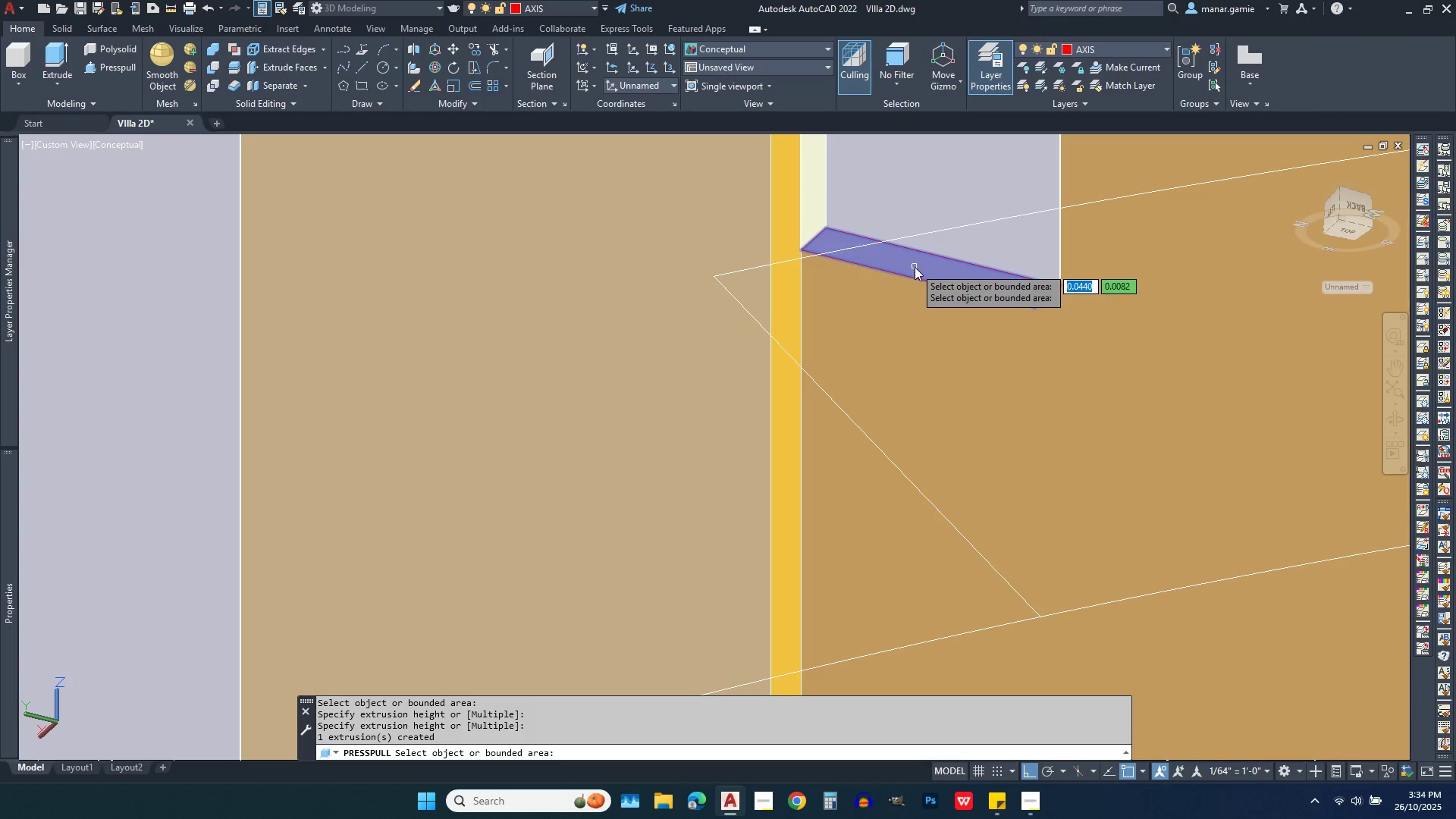 
left_click([915, 267])
 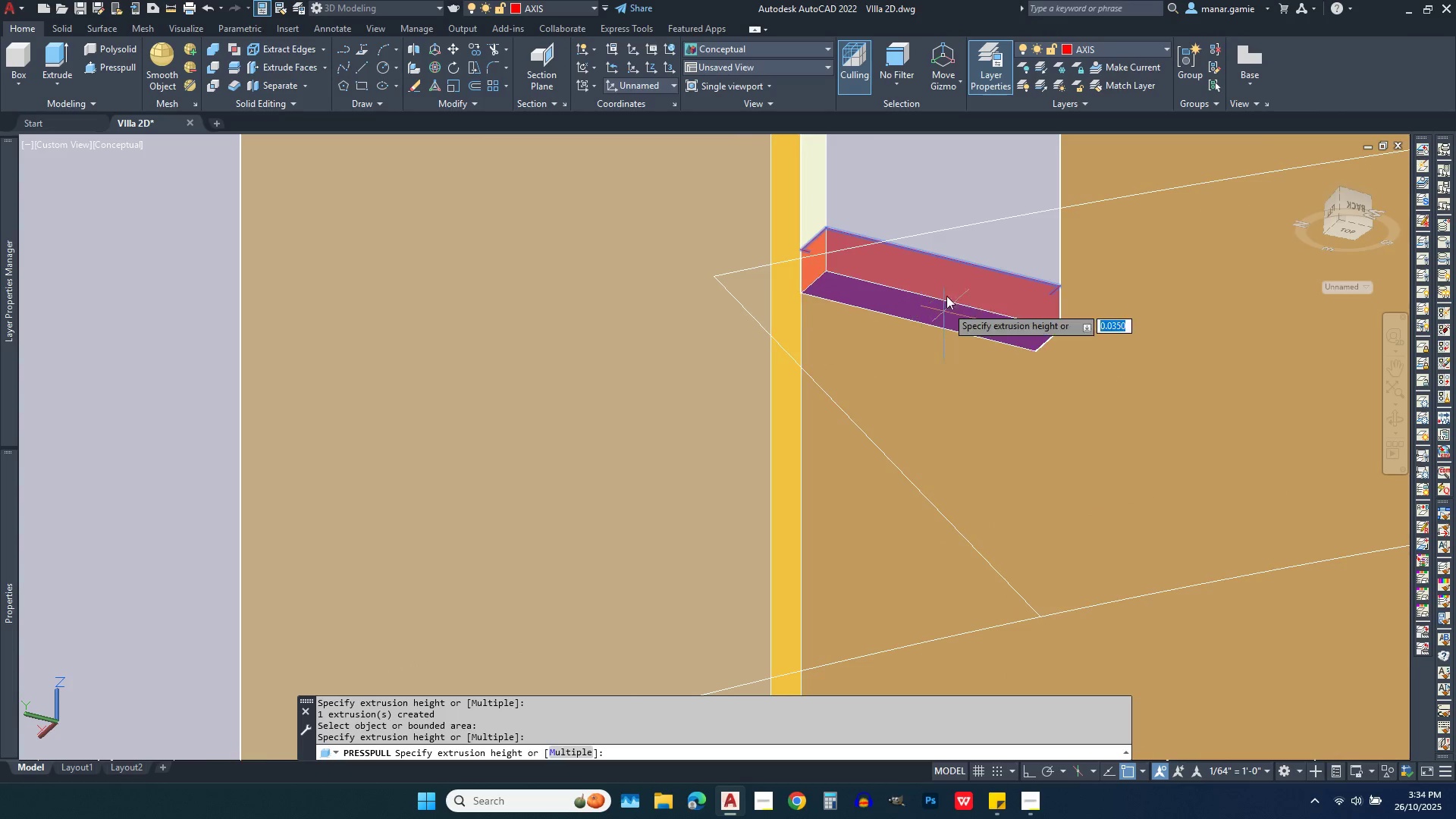 
scroll: coordinate [992, 267], scroll_direction: down, amount: 5.0
 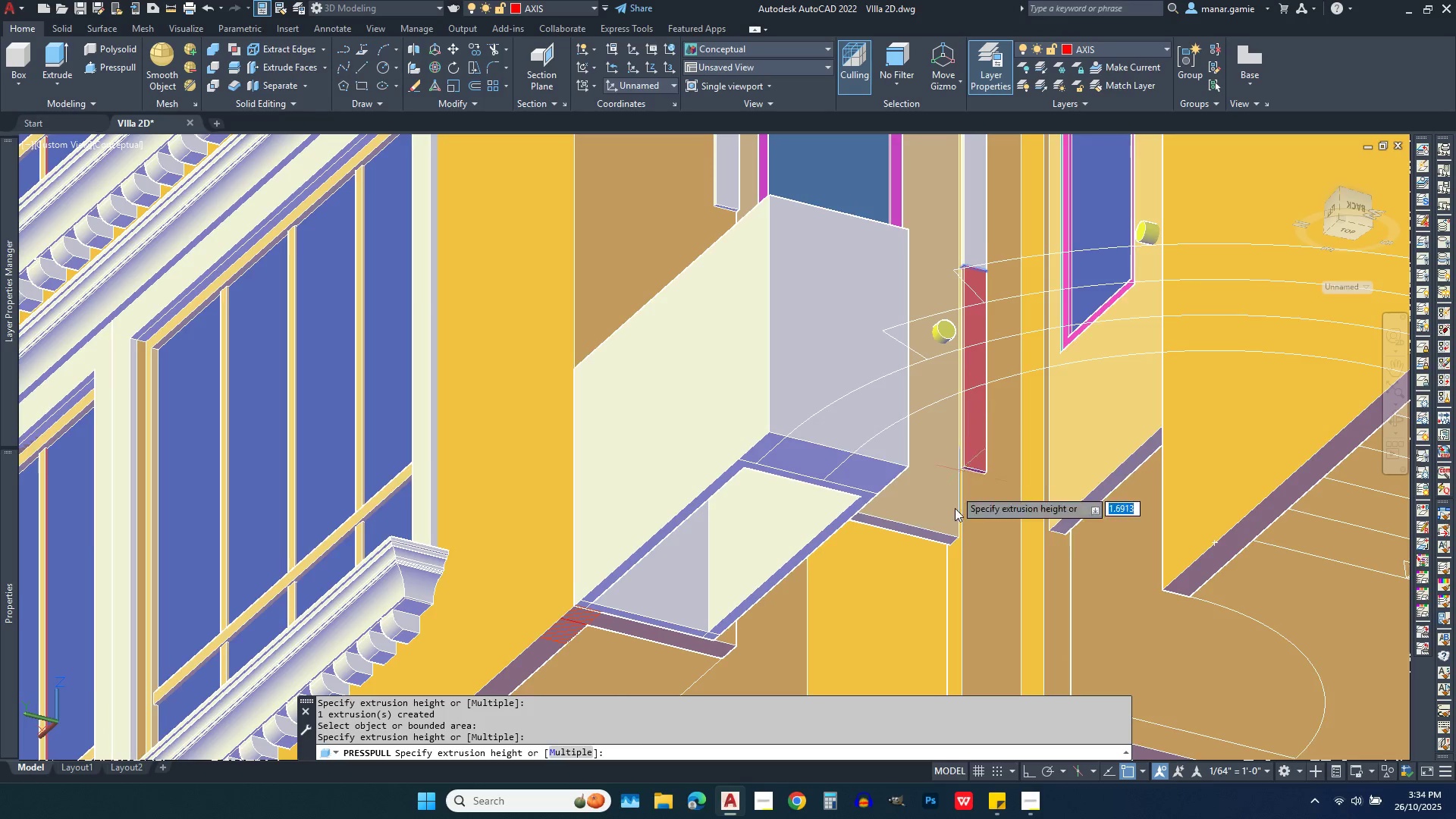 
scroll: coordinate [952, 526], scroll_direction: up, amount: 2.0
 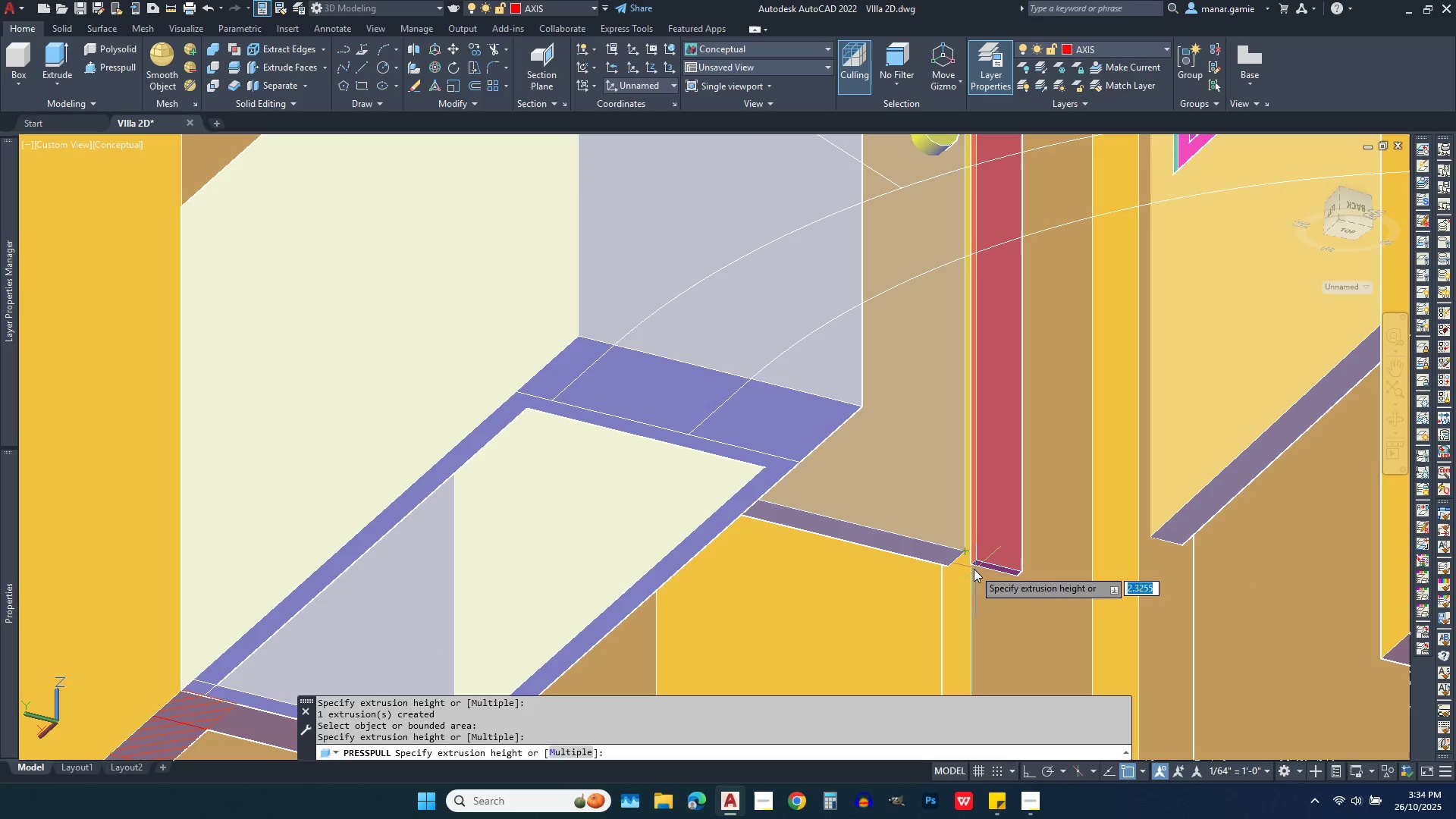 
left_click([974, 569])
 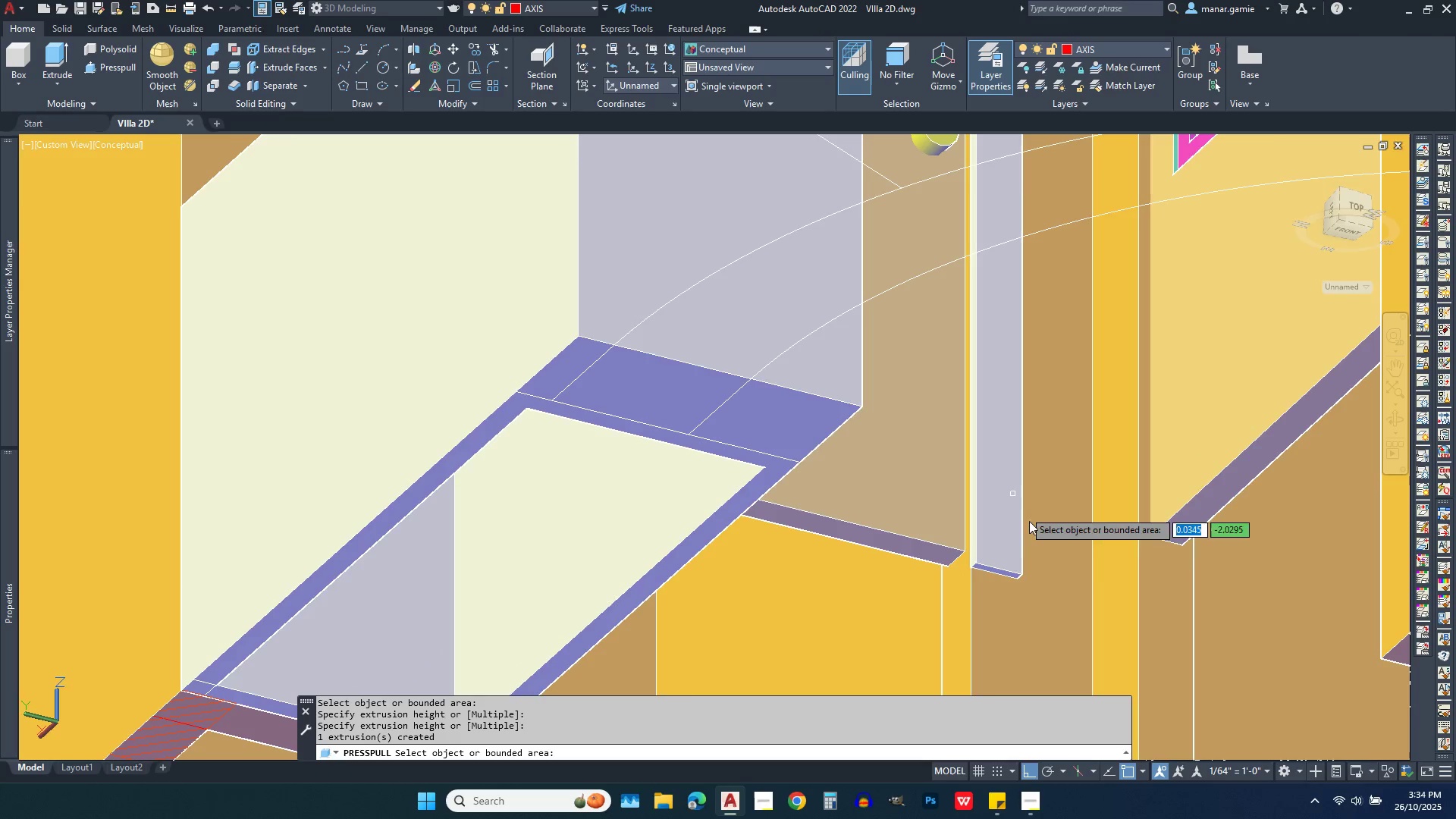 
scroll: coordinate [1034, 537], scroll_direction: down, amount: 2.0
 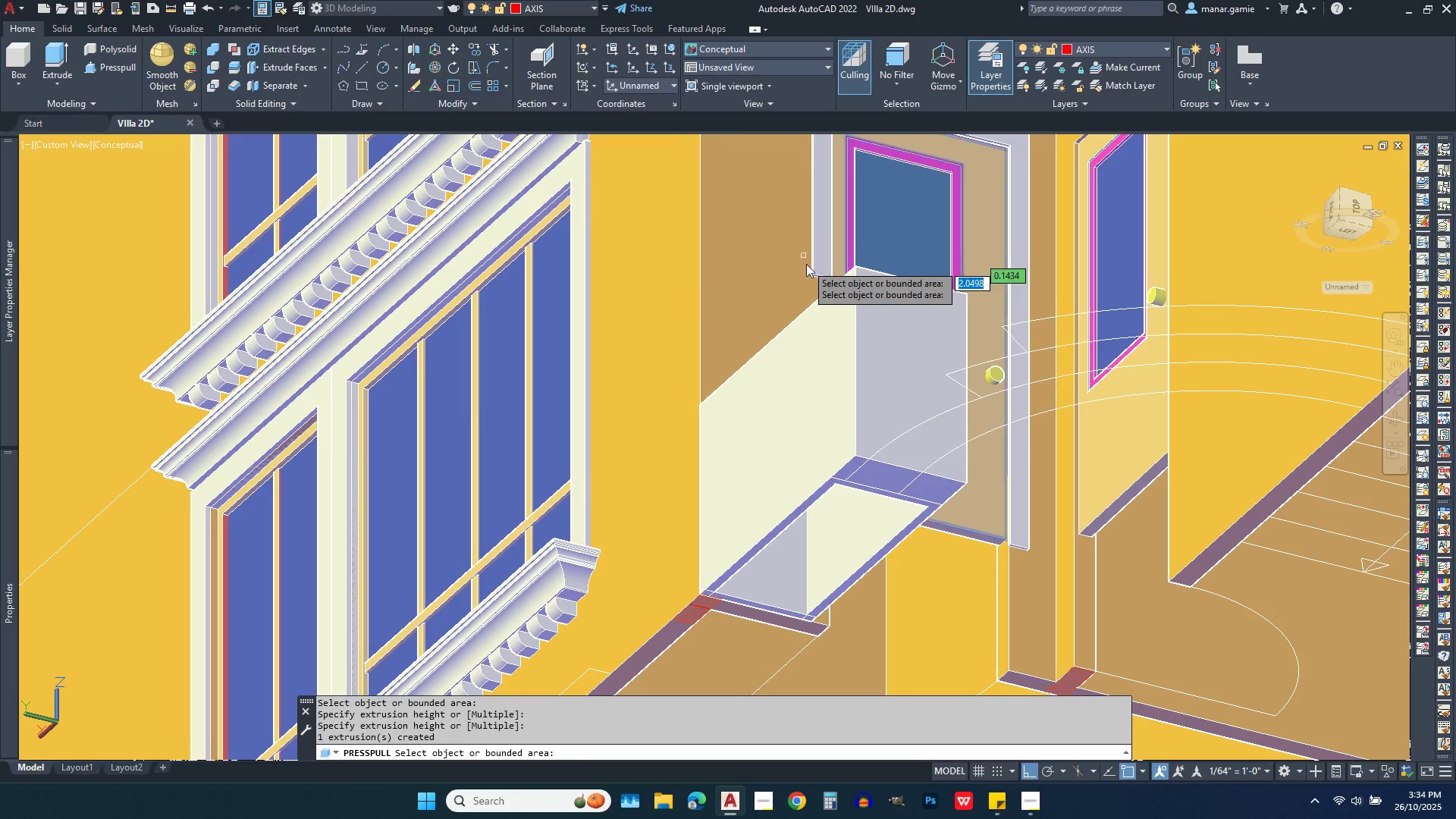 
scroll: coordinate [808, 269], scroll_direction: up, amount: 3.0
 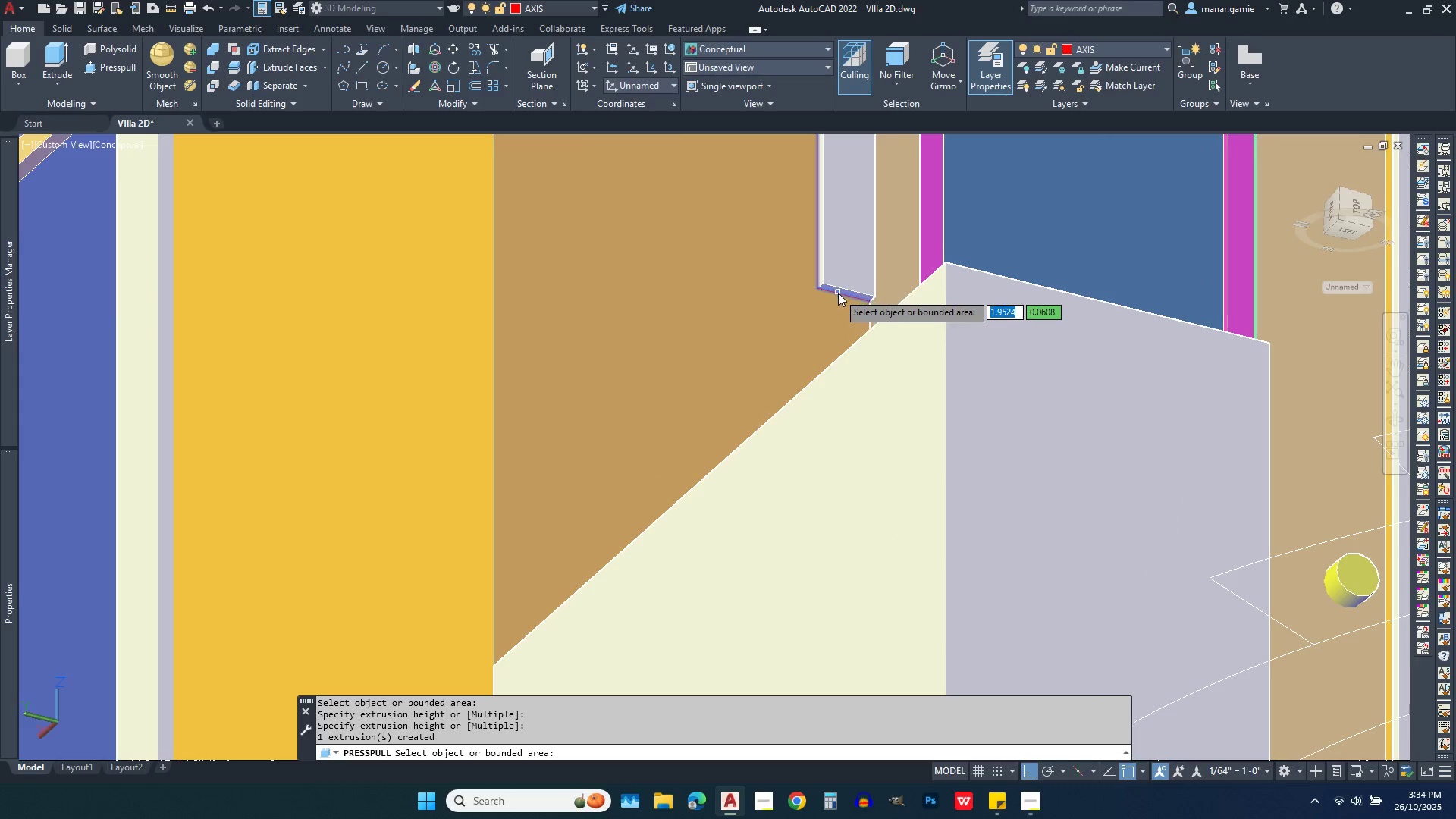 
left_click([838, 293])
 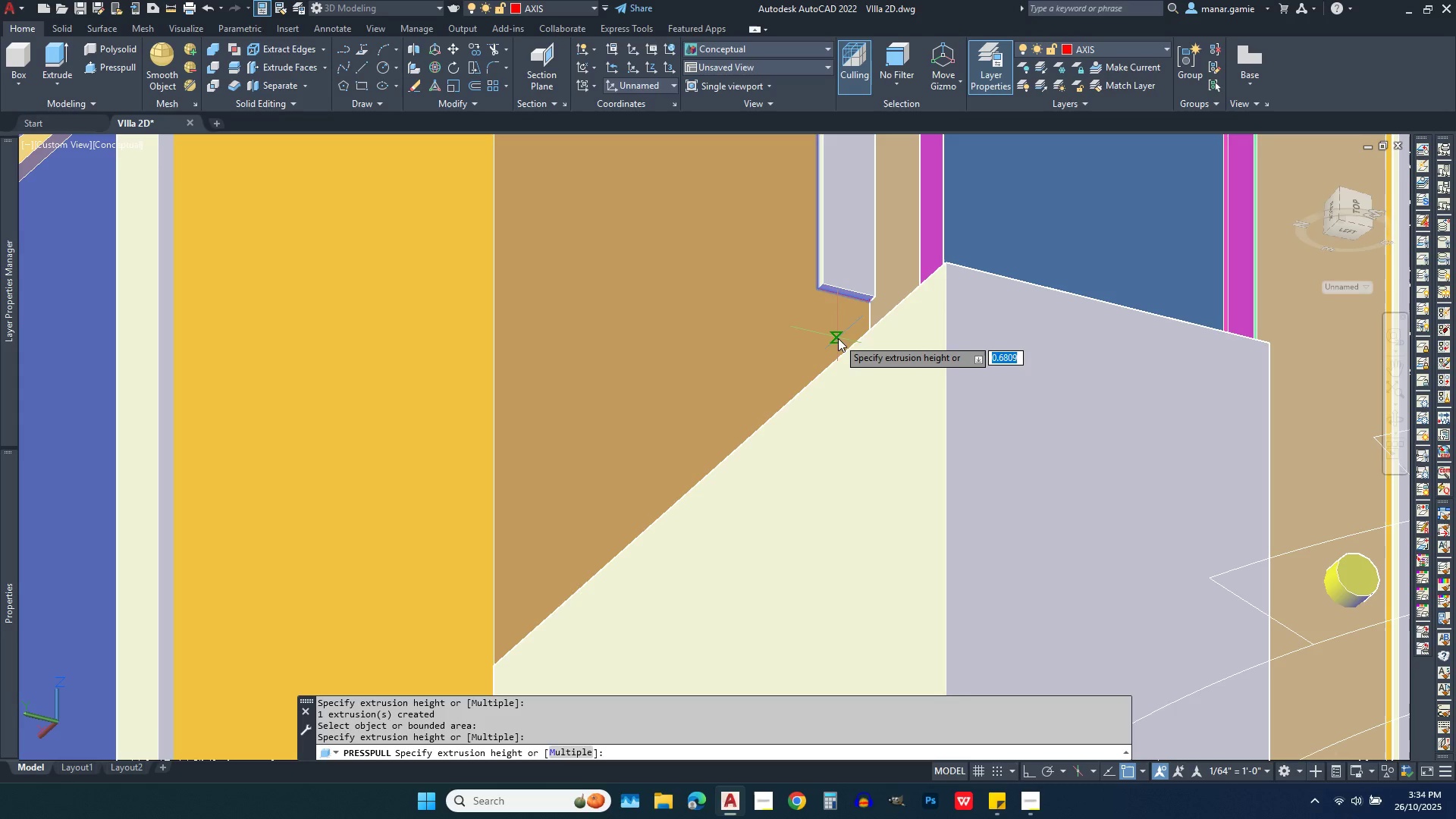 
key(Escape)
 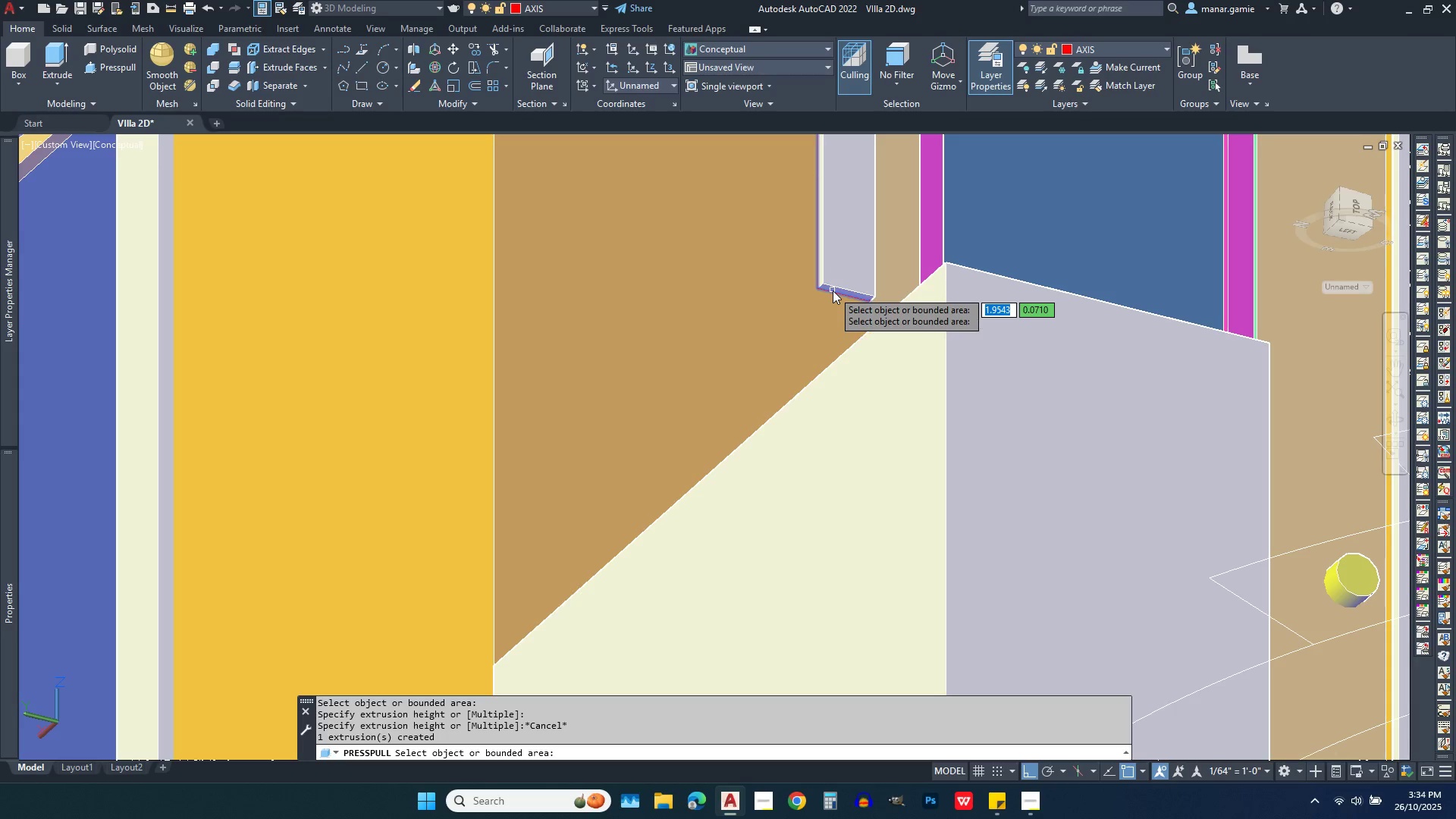 
scroll: coordinate [833, 290], scroll_direction: up, amount: 4.0
 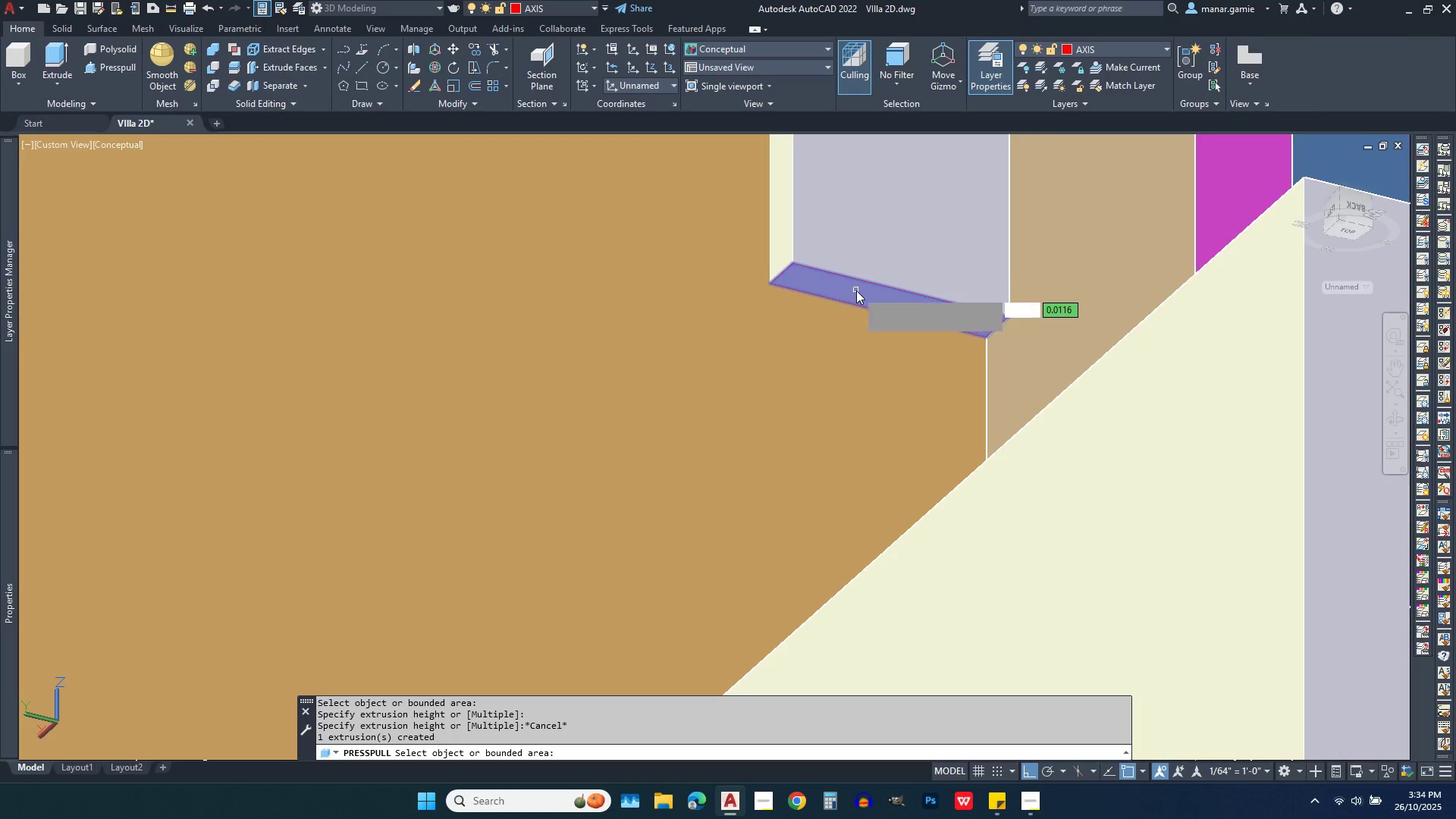 
left_click([856, 290])
 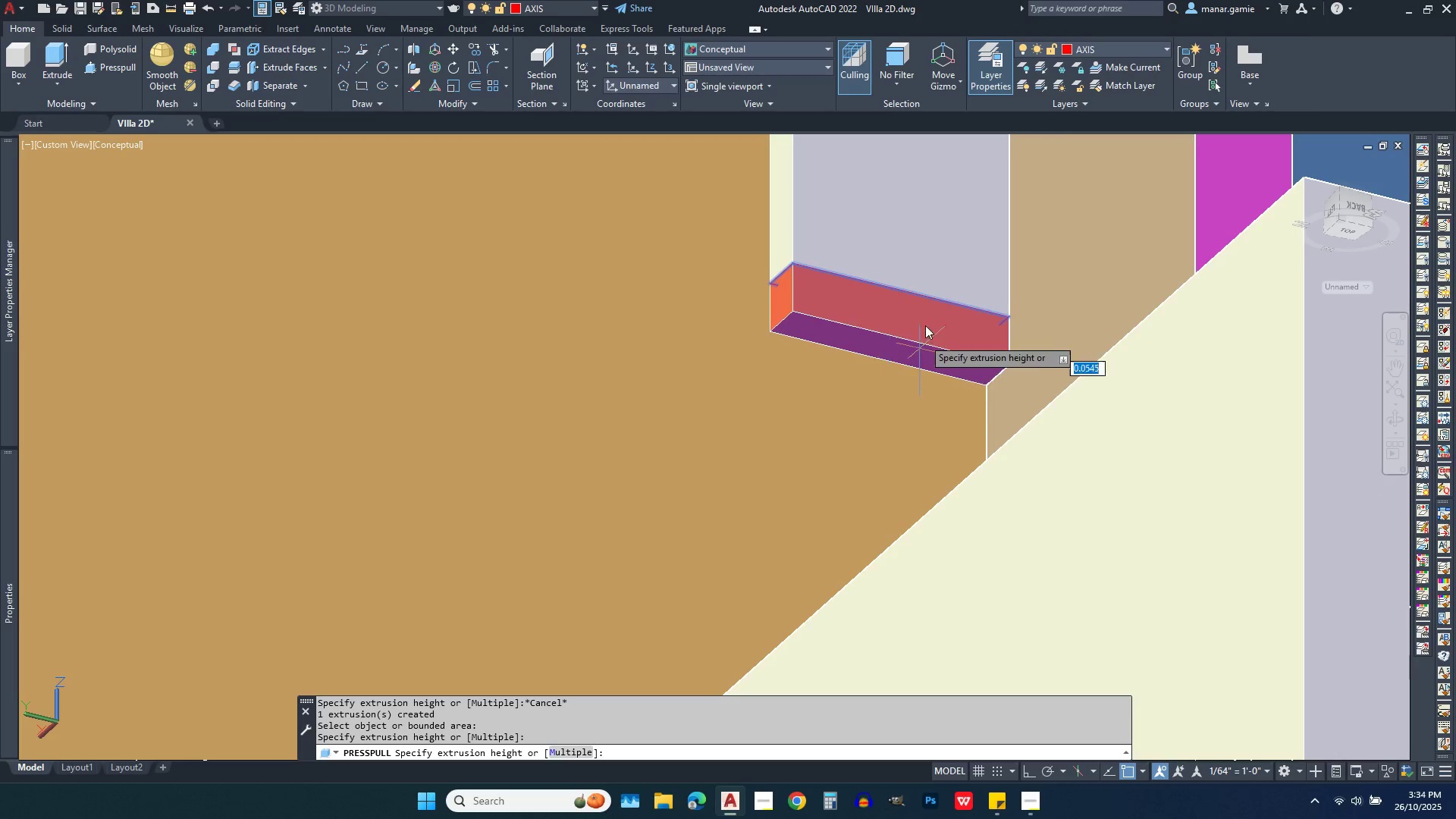 
scroll: coordinate [920, 293], scroll_direction: down, amount: 5.0
 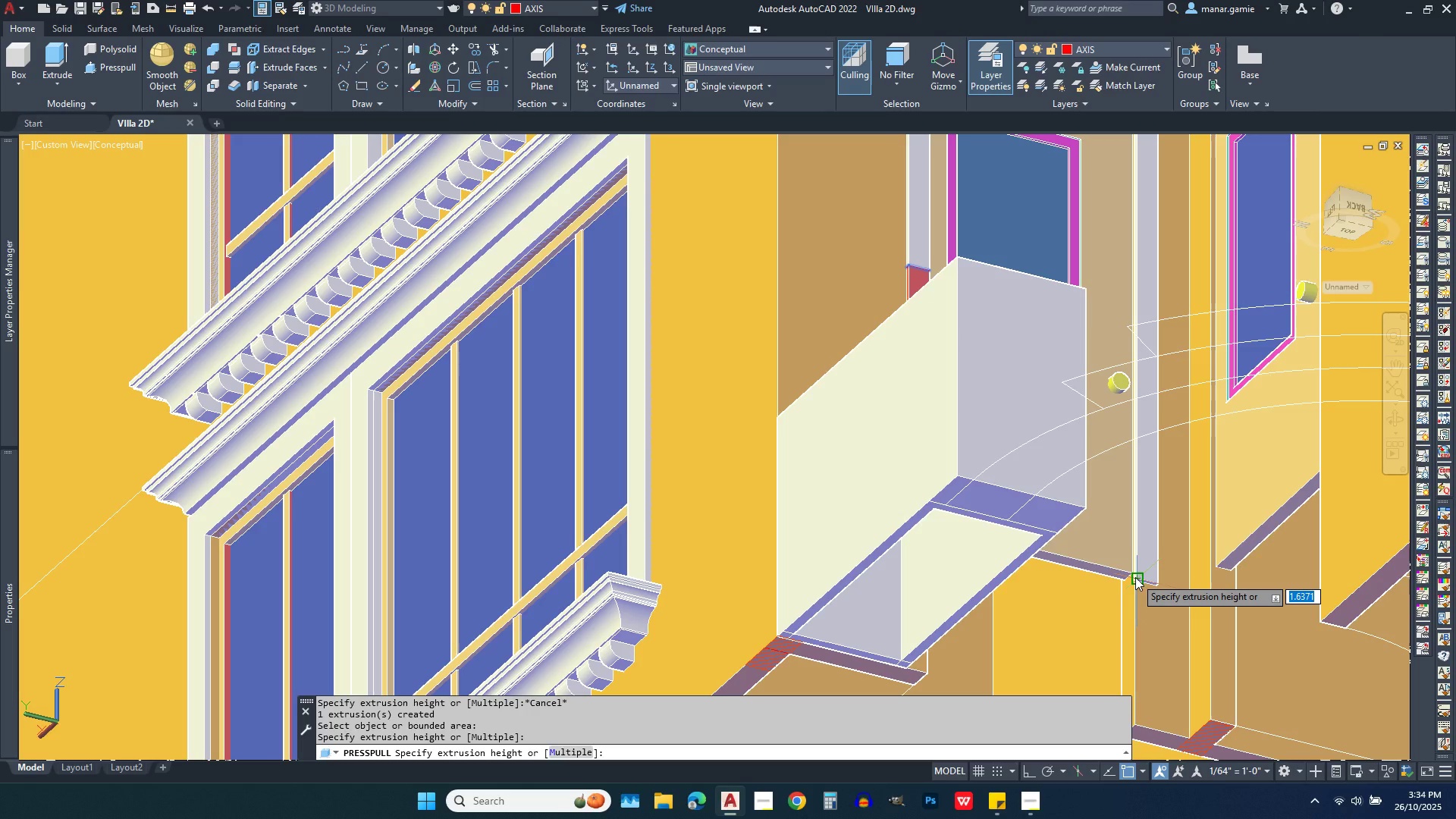 
left_click([1135, 577])
 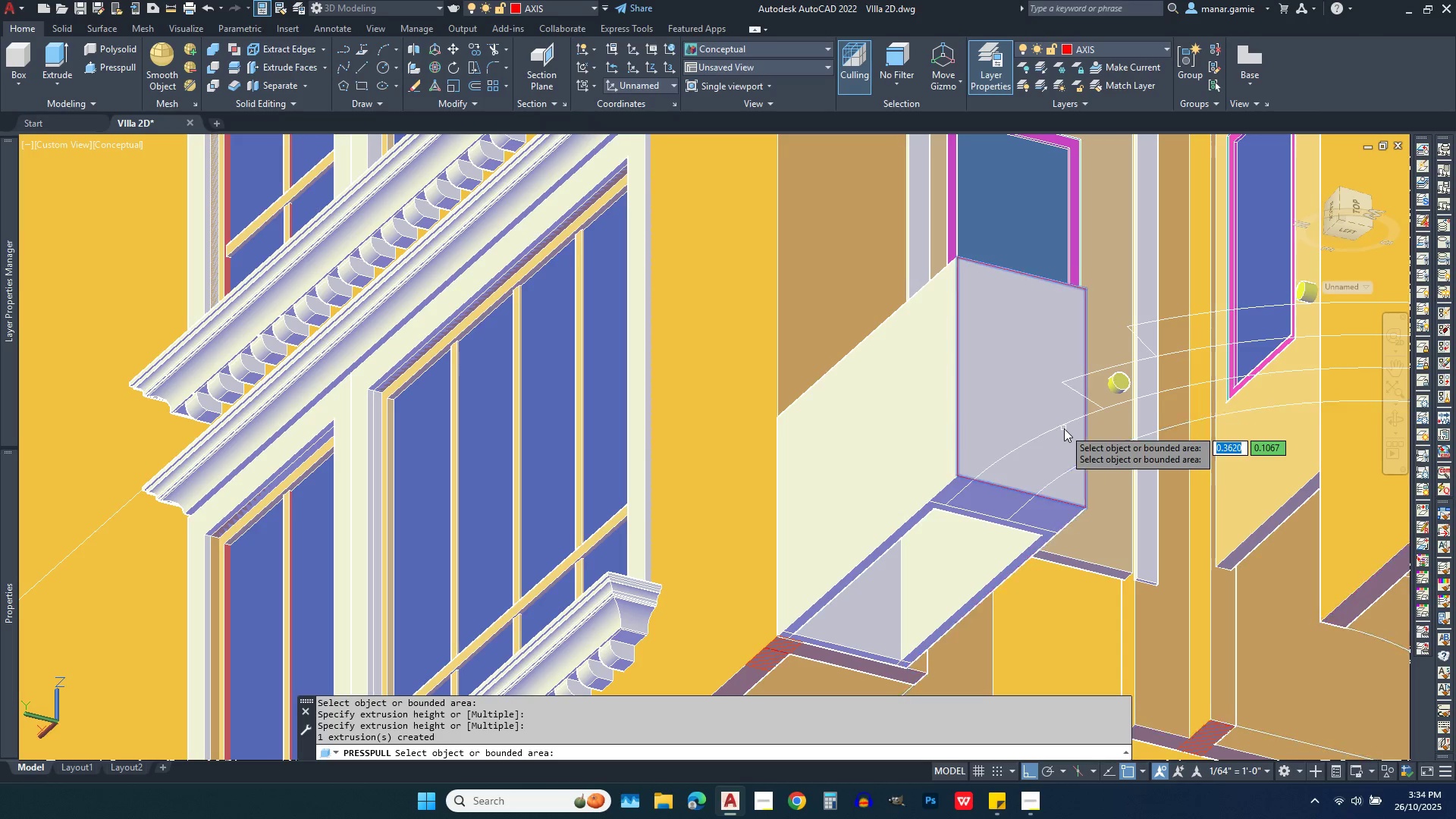 
key(Escape)
 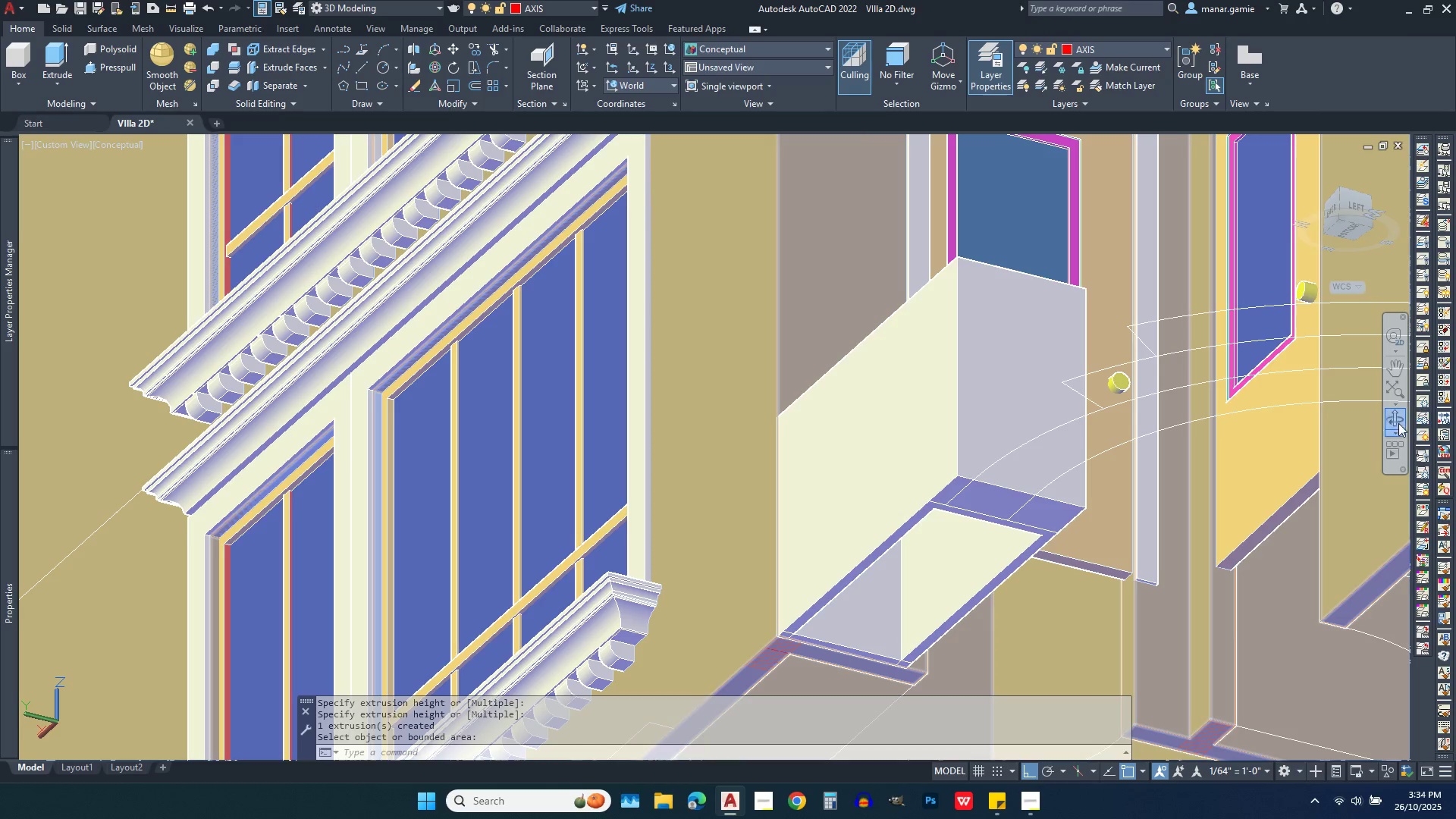 
left_click([1390, 423])
 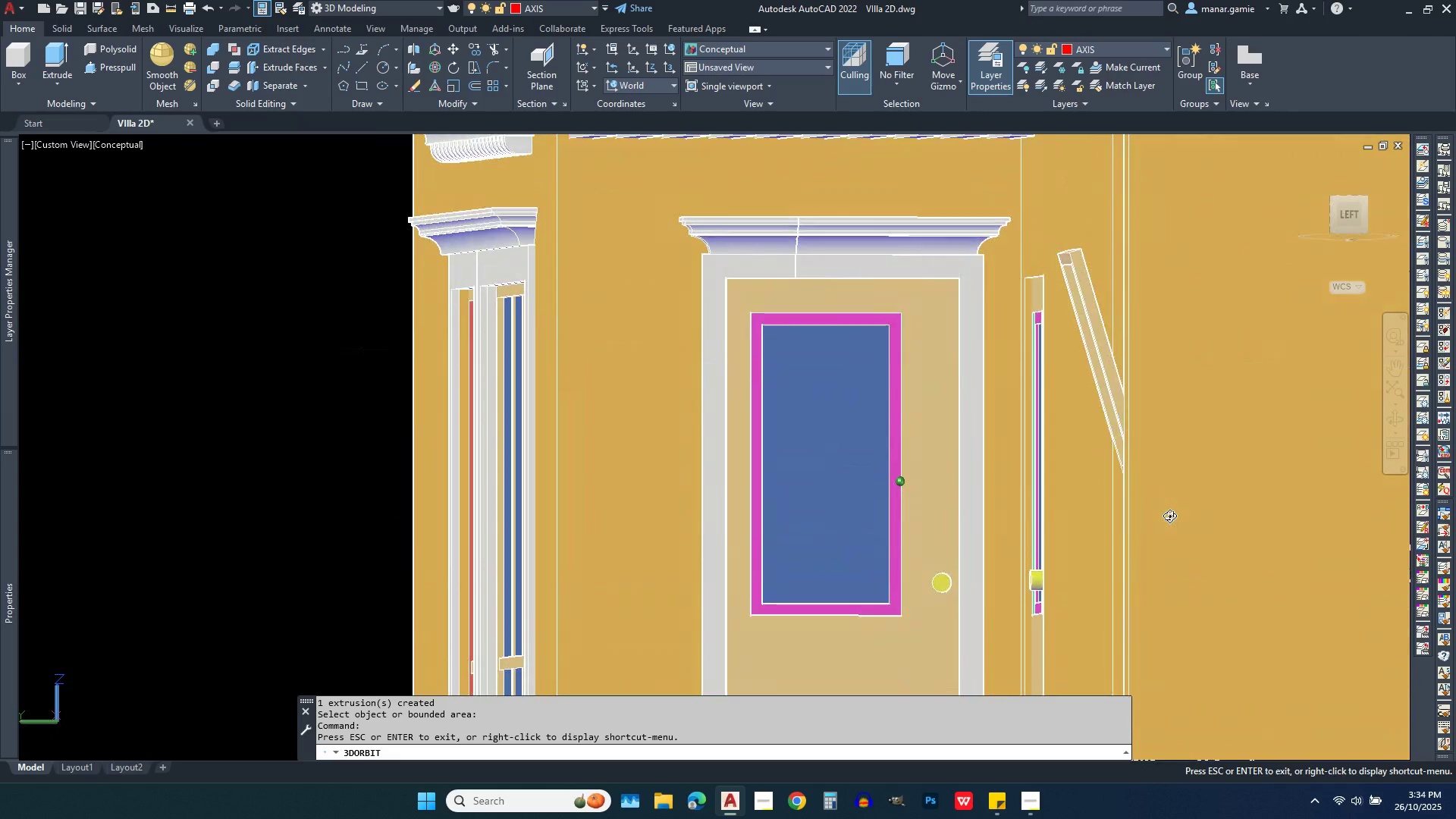 
scroll: coordinate [1085, 306], scroll_direction: up, amount: 4.0
 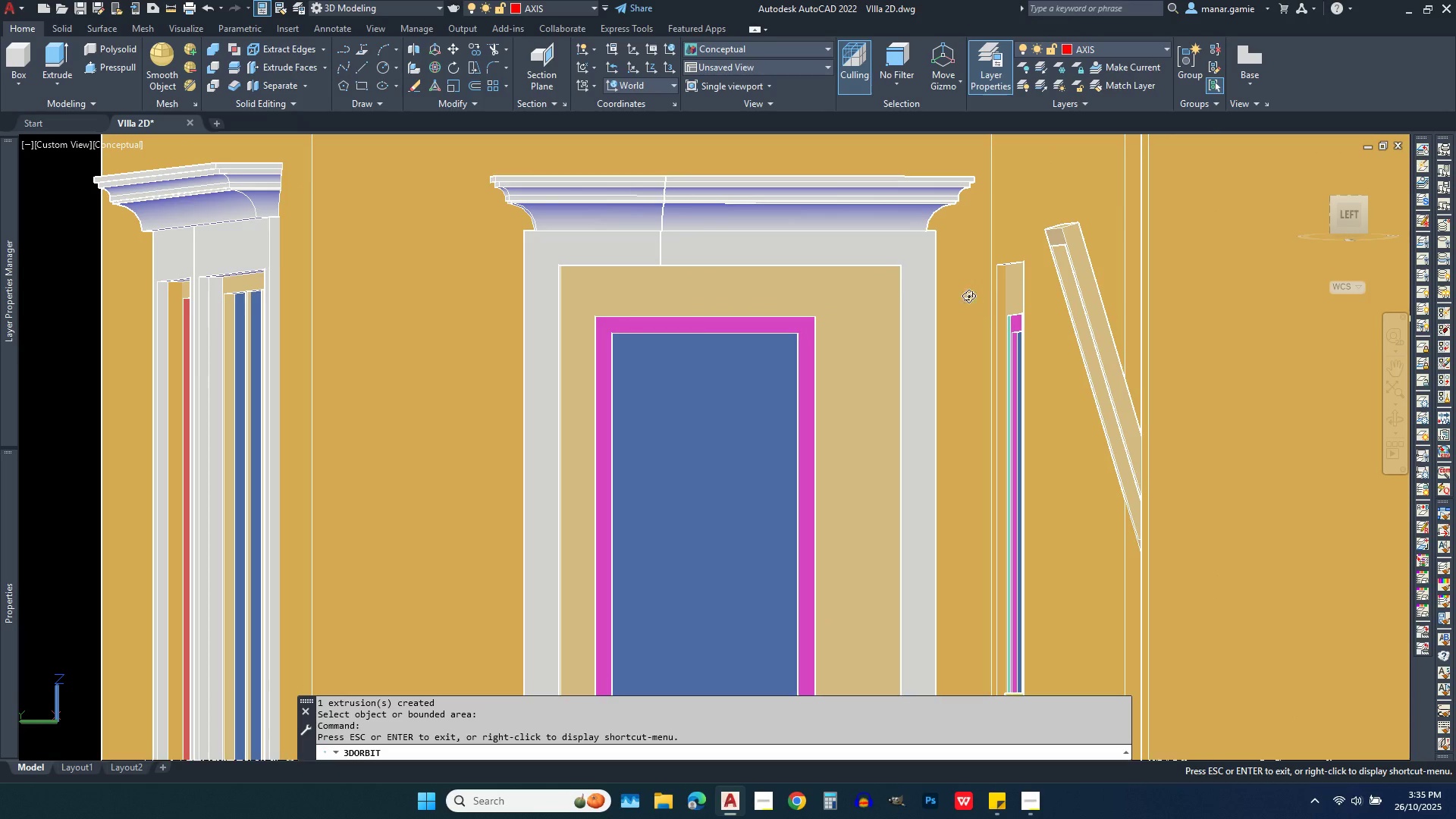 
key(Escape)
 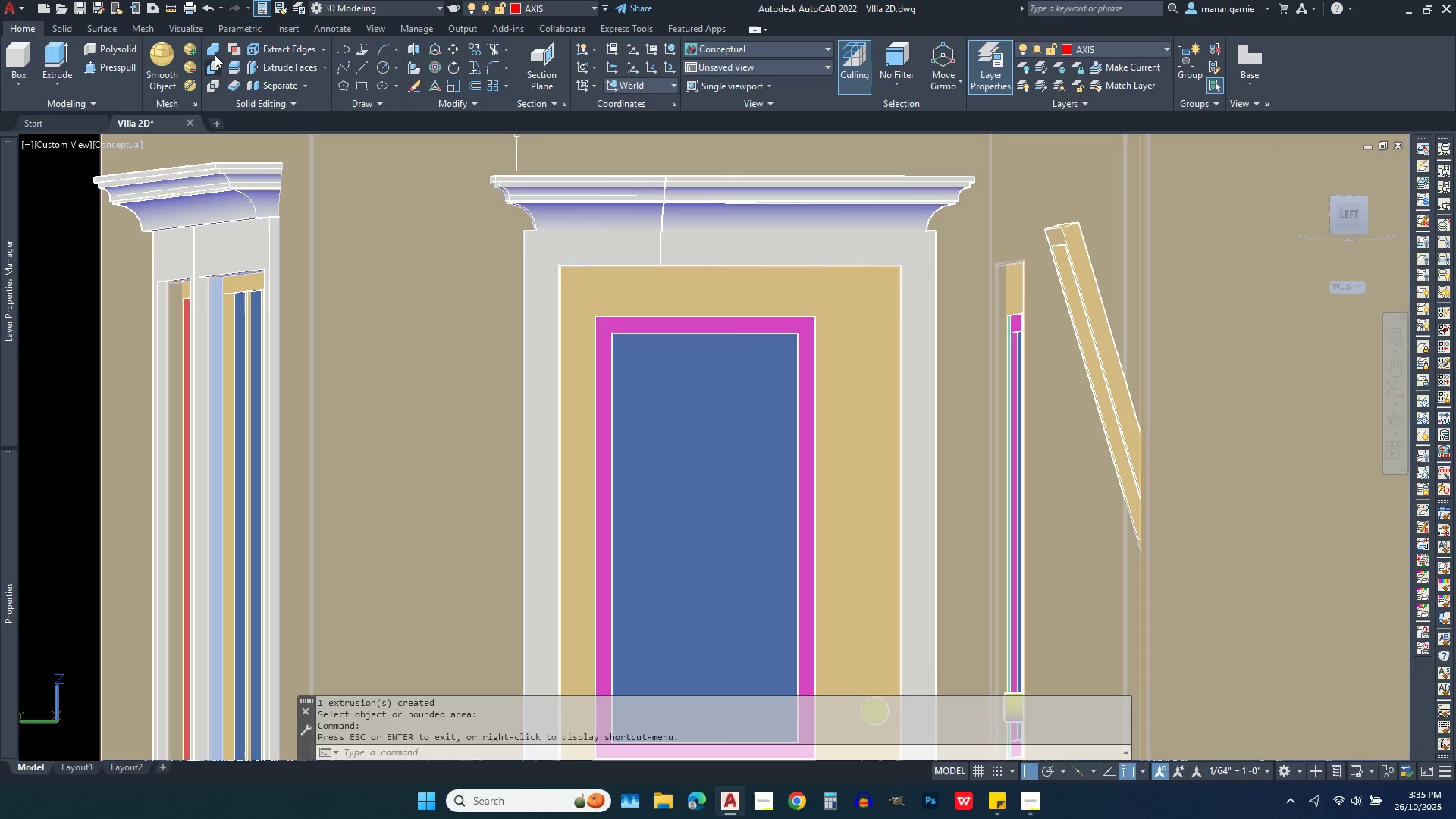 
left_click([215, 52])
 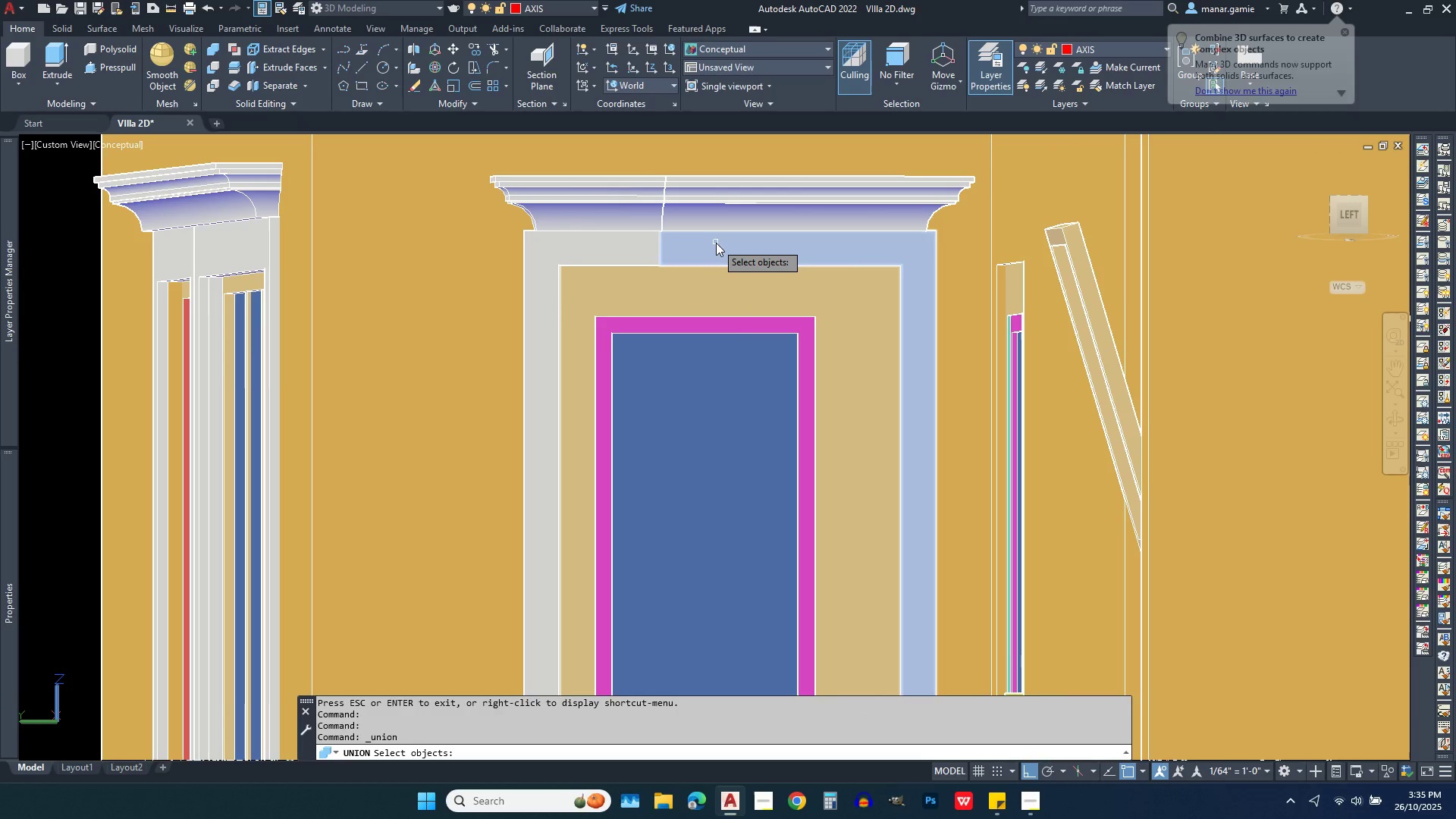 
left_click([716, 243])
 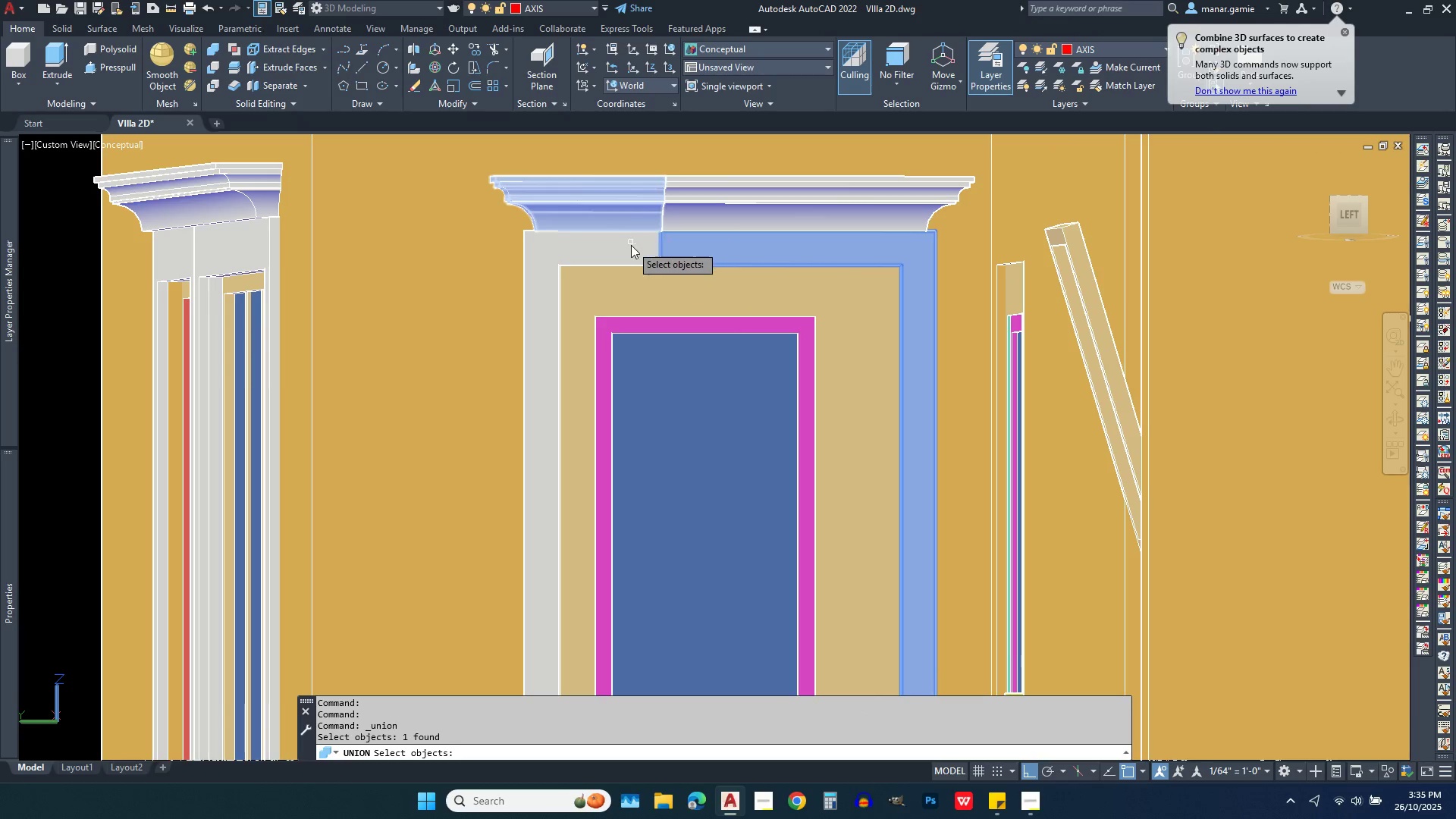 
left_click([631, 245])
 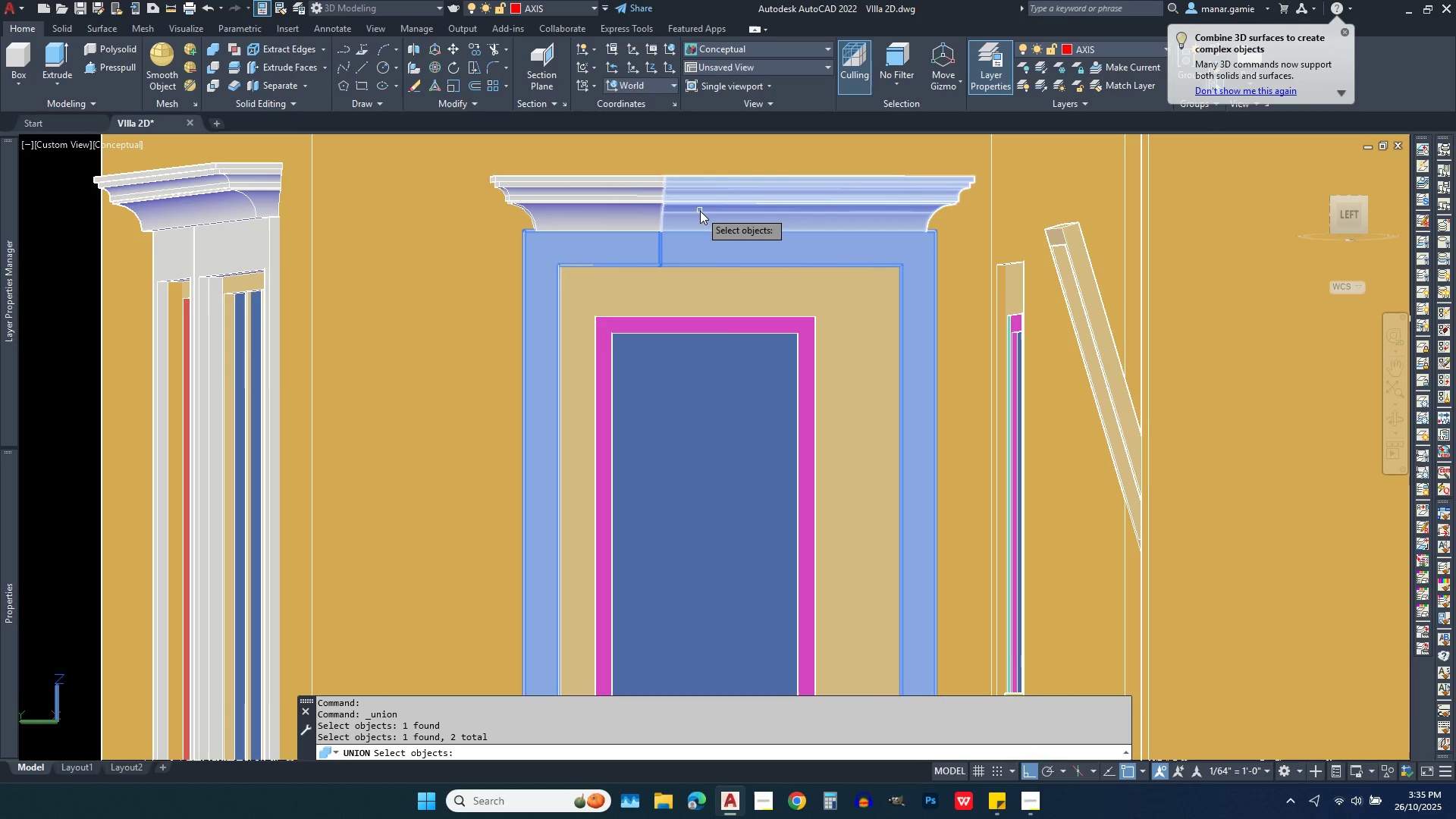 
left_click([700, 211])
 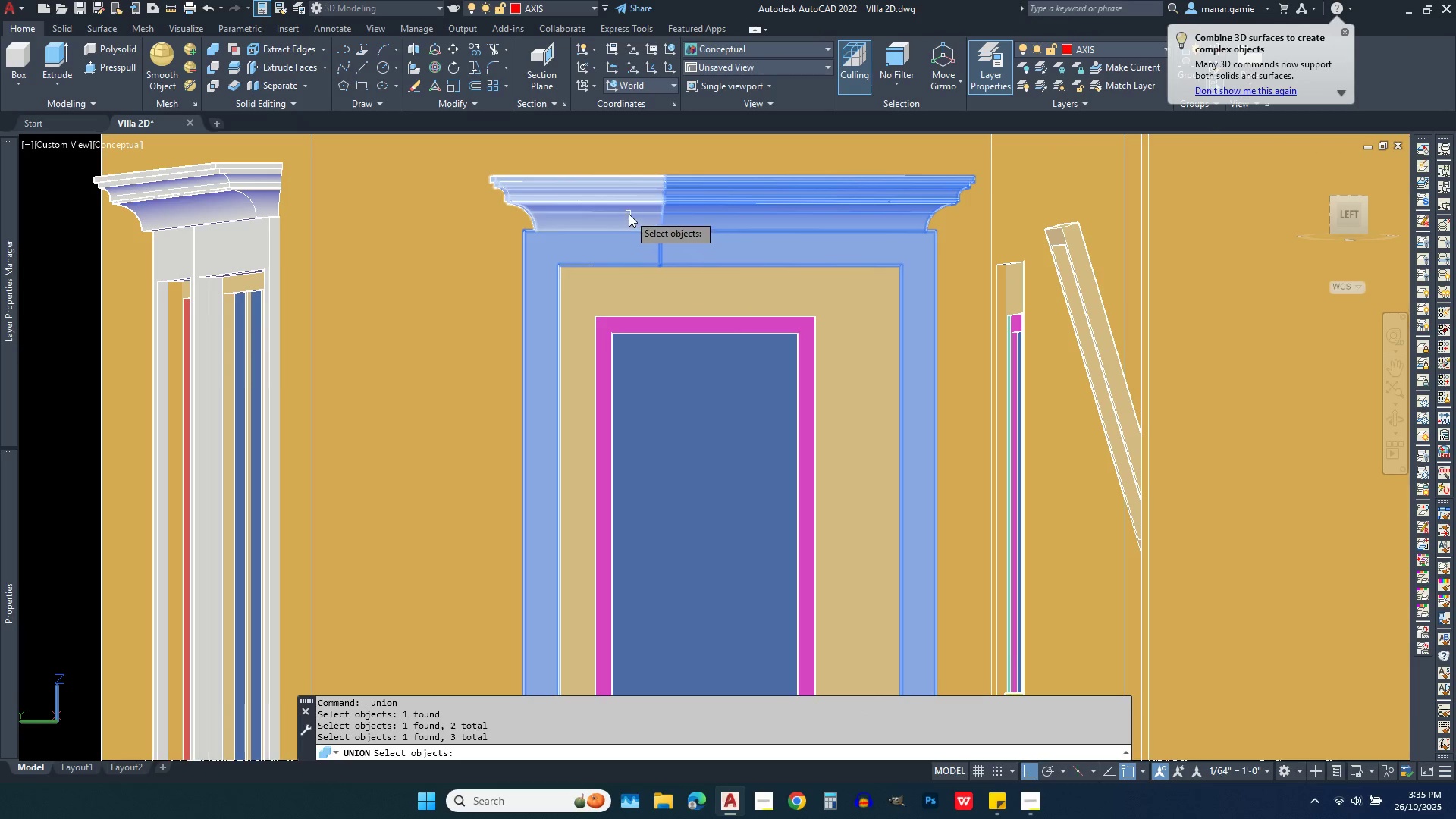 
left_click([629, 214])
 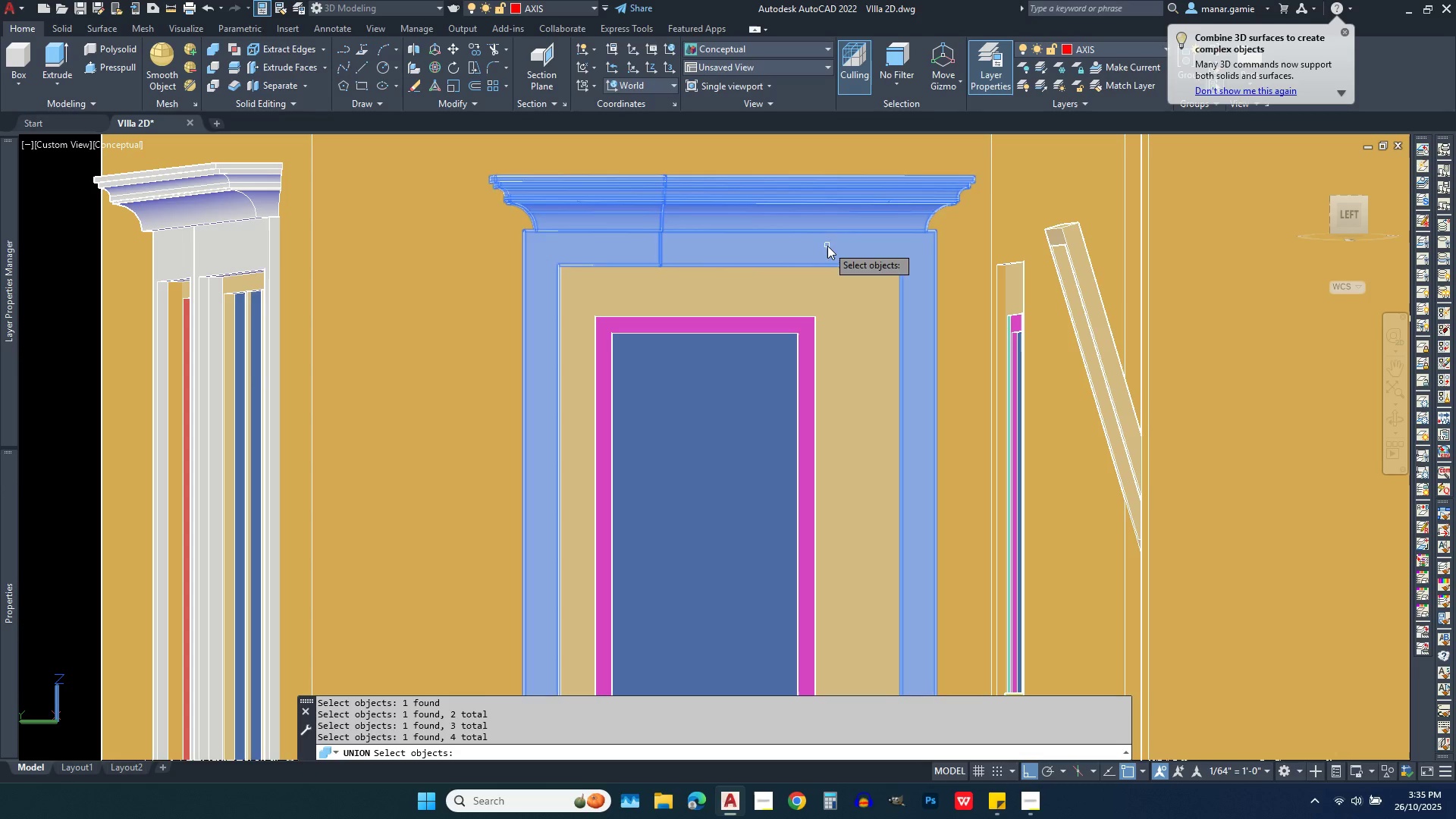 
right_click([827, 246])
 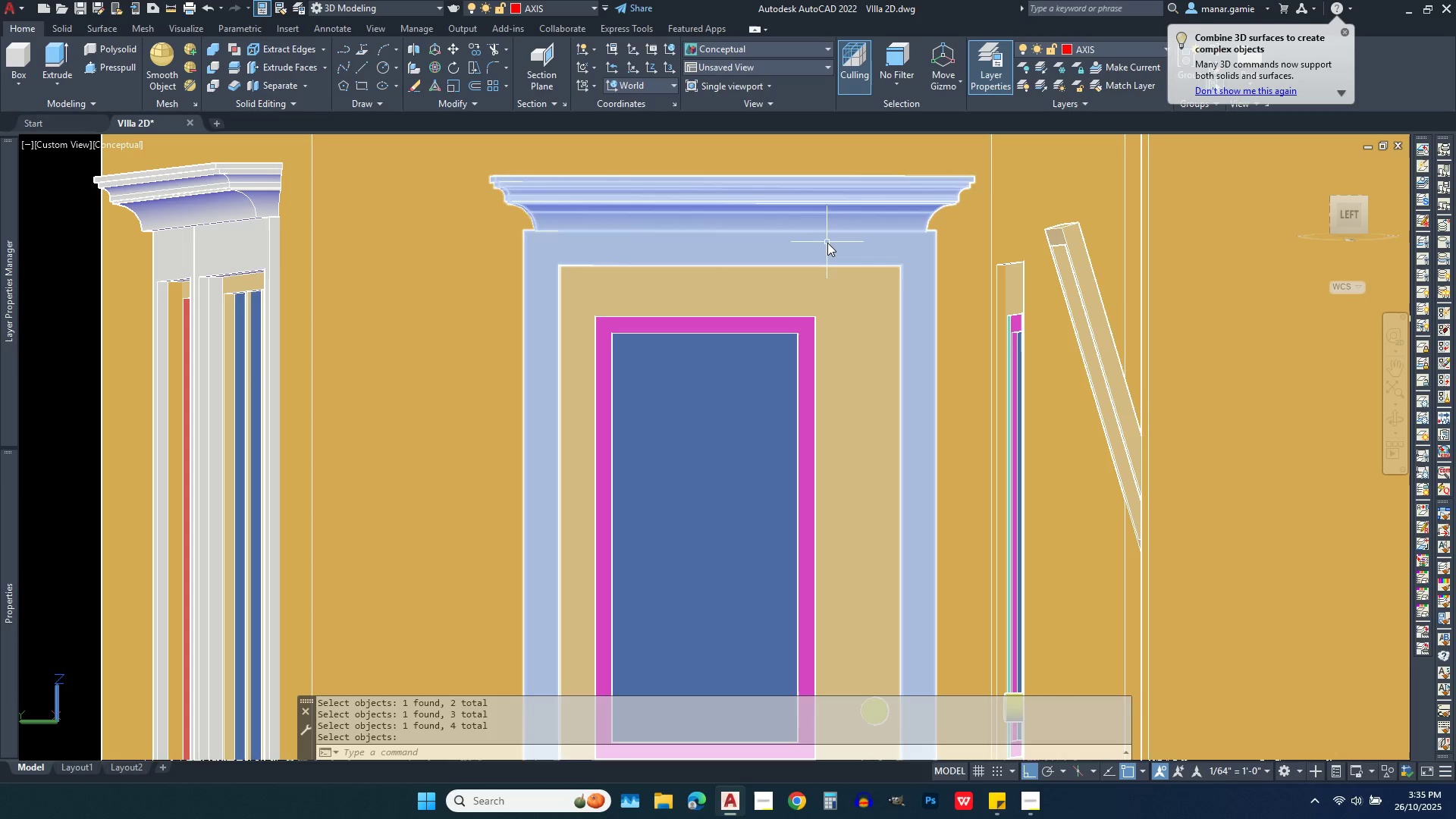 
left_click([827, 243])
 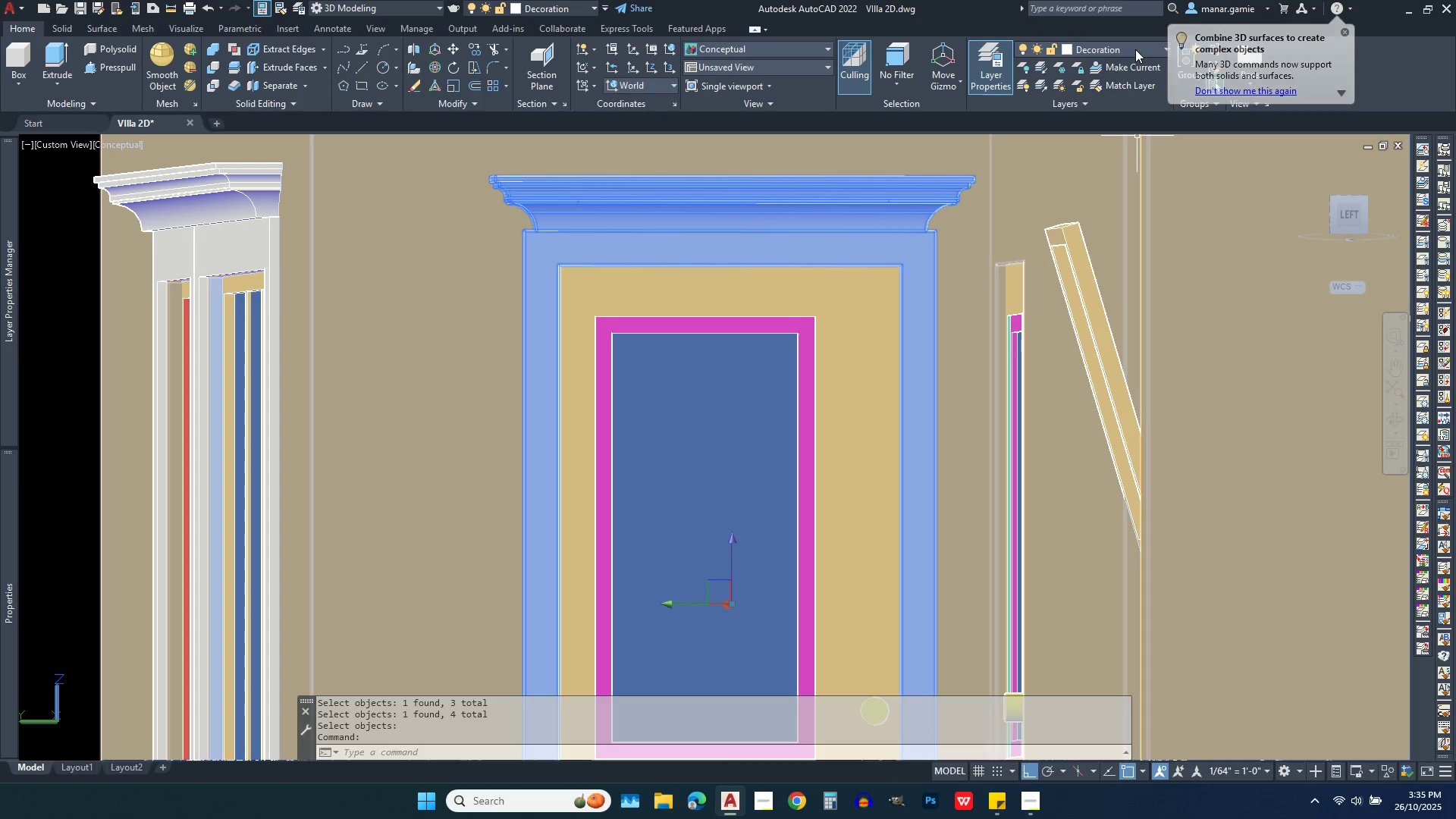 
key(Escape)
 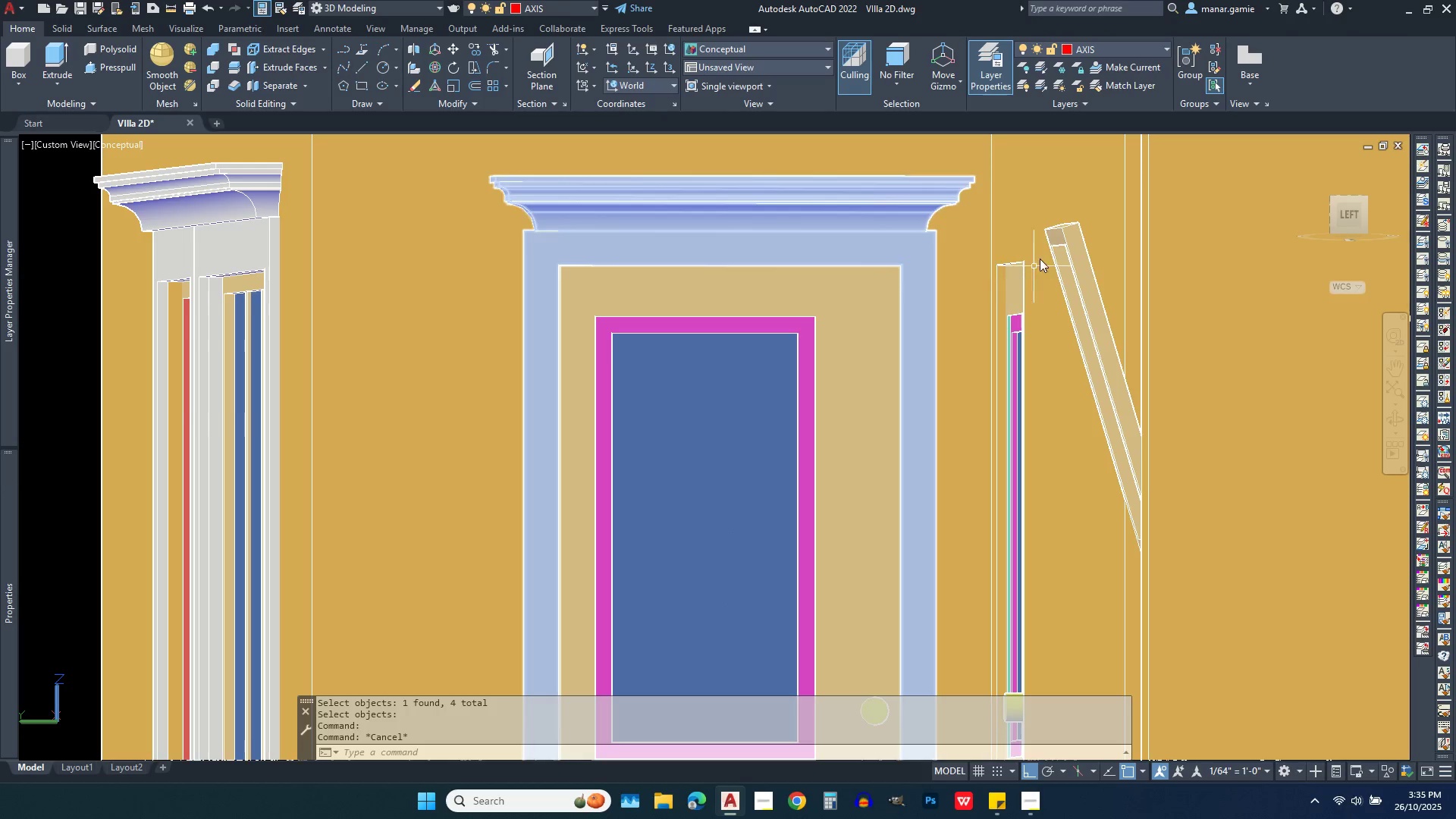 
scroll: coordinate [987, 203], scroll_direction: down, amount: 3.0
 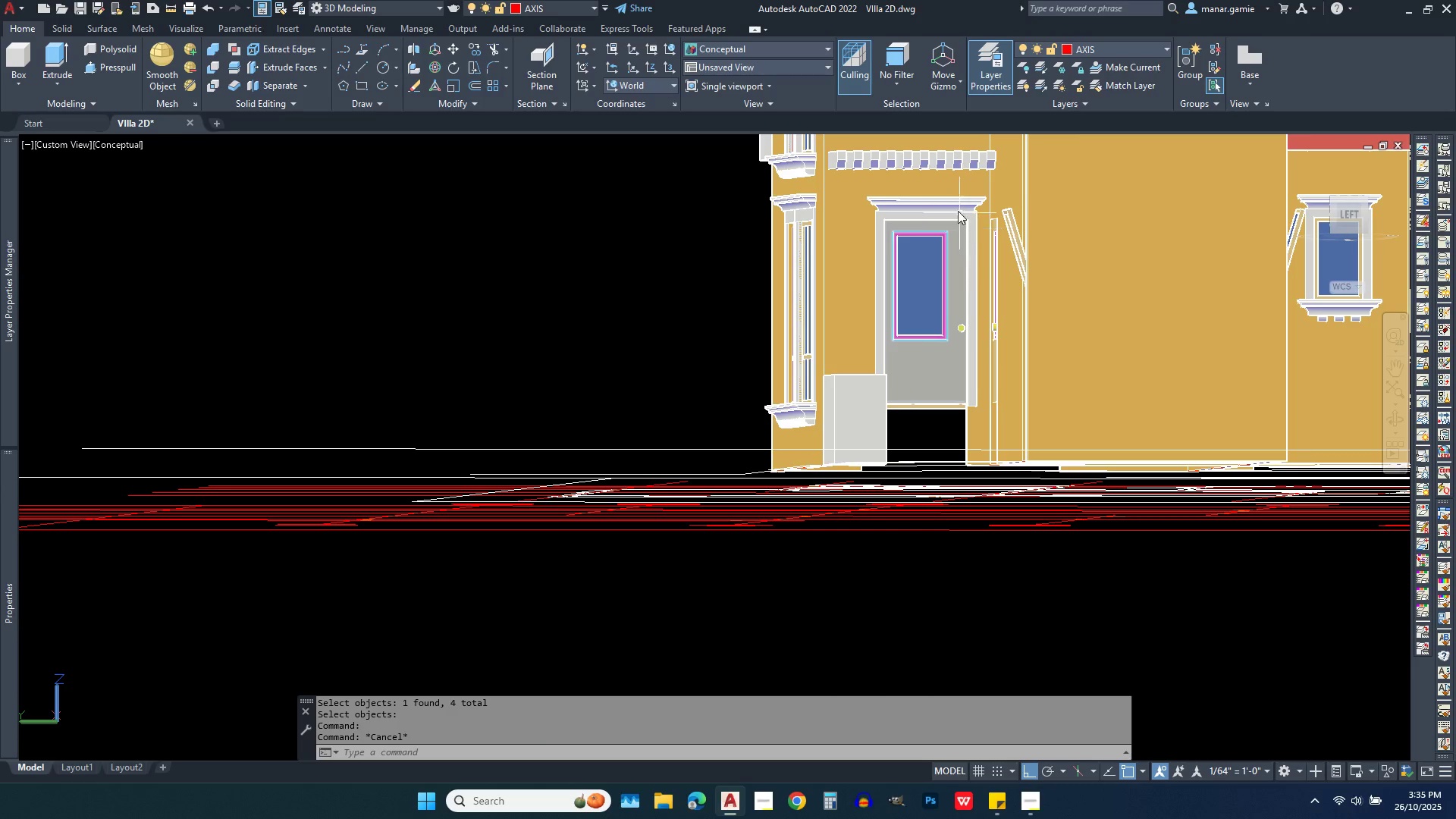 
scroll: coordinate [955, 209], scroll_direction: up, amount: 3.0
 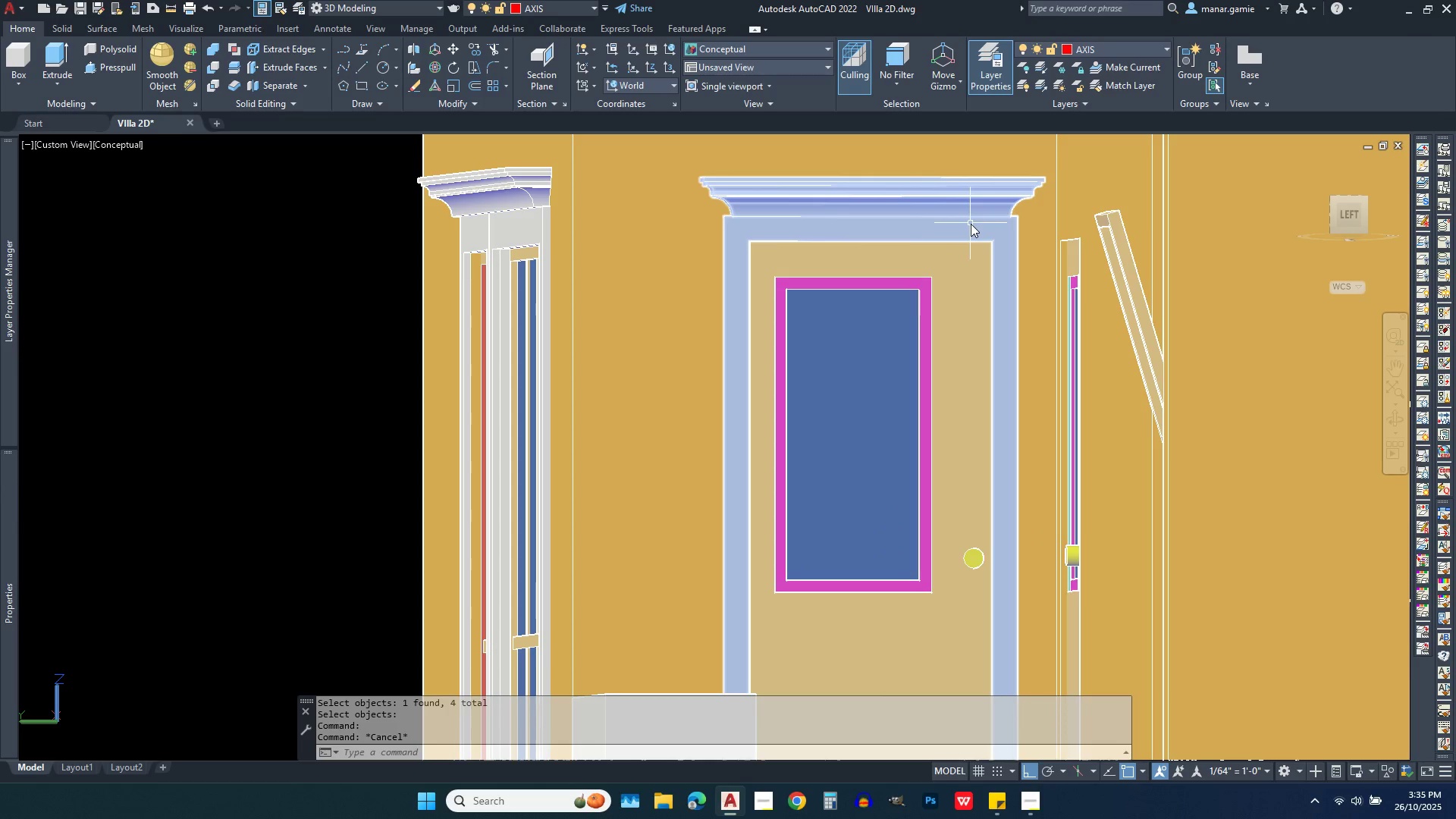 
left_click([971, 224])
 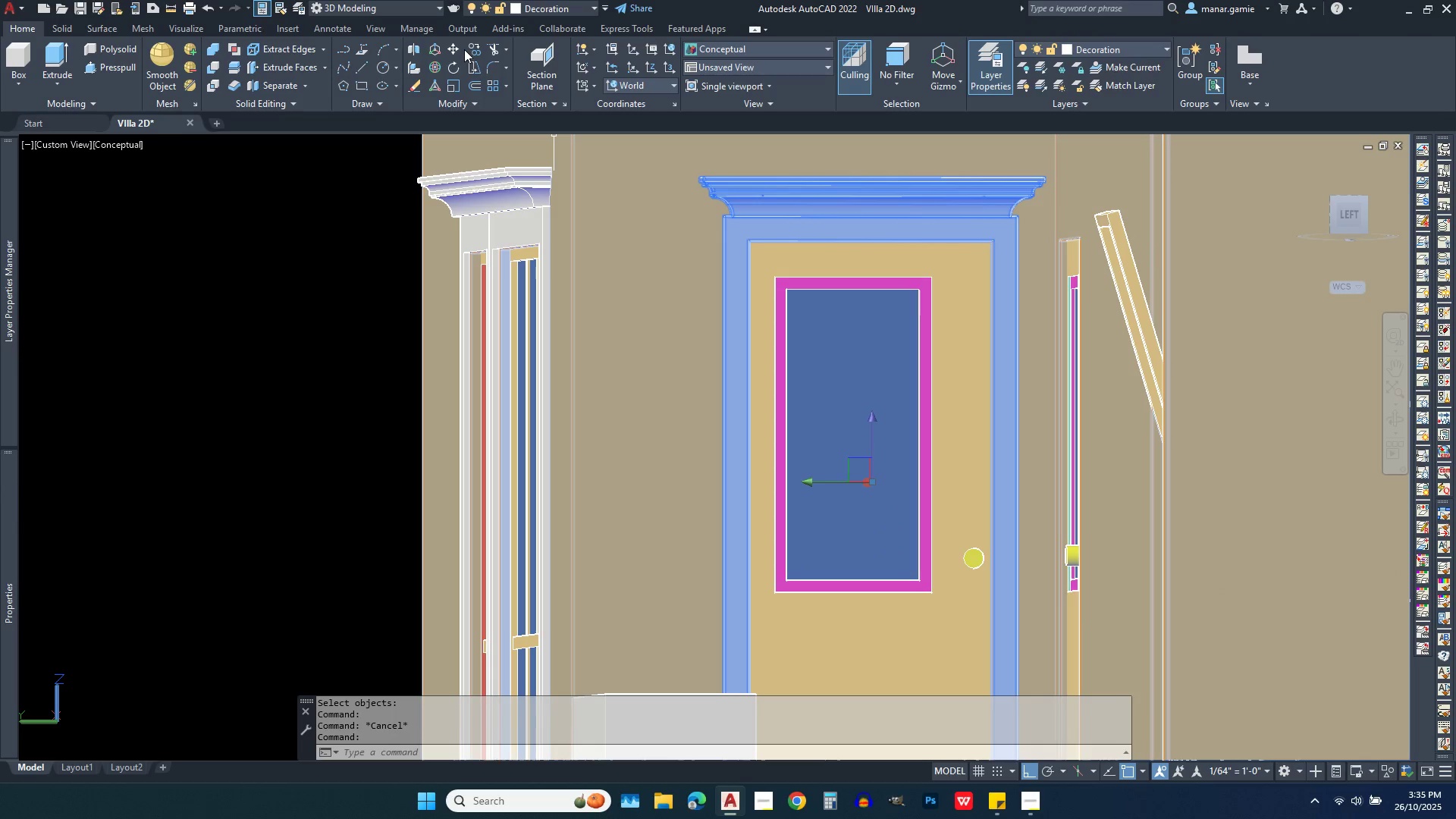 
left_click([477, 49])
 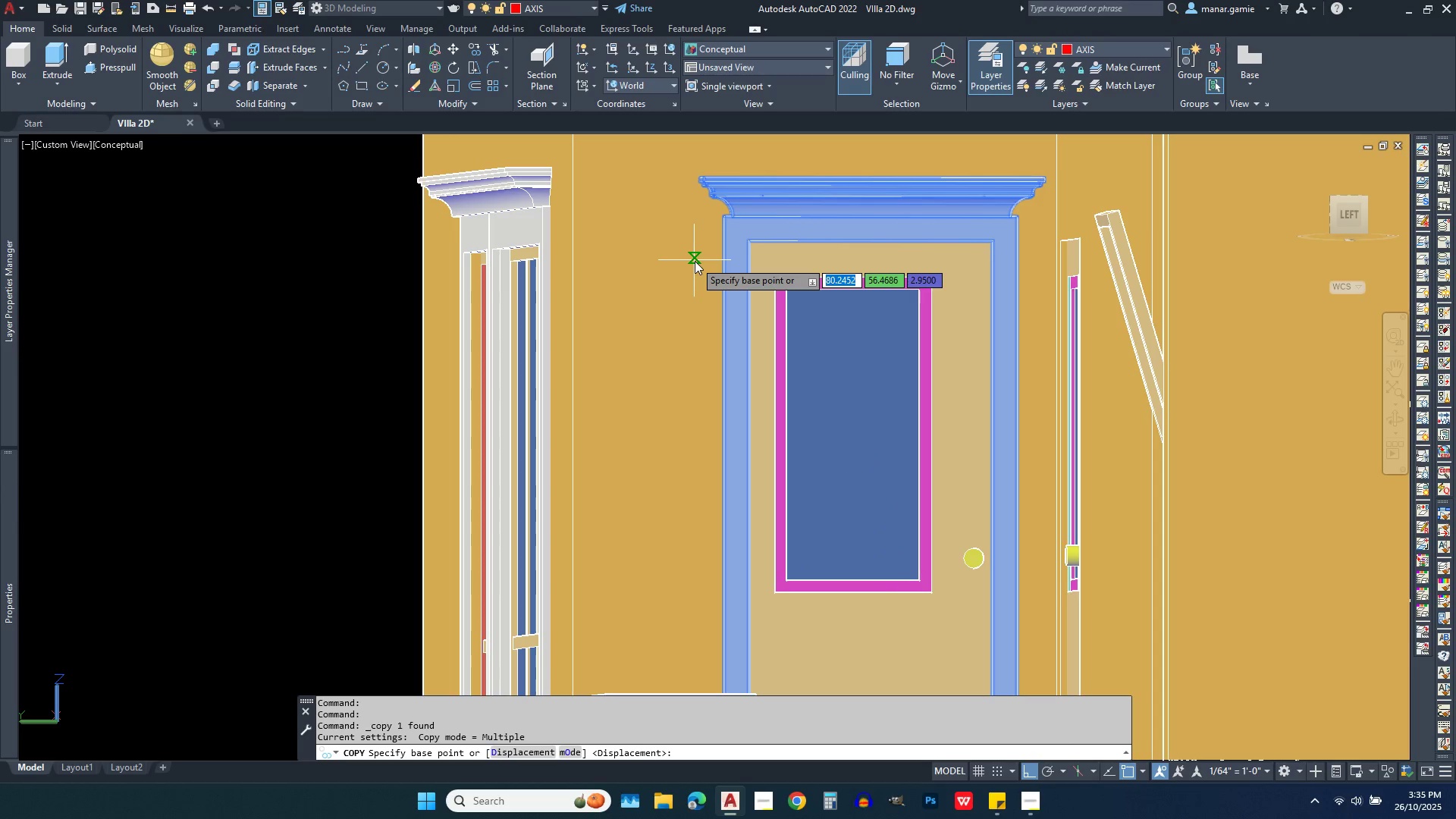 
left_click([695, 261])
 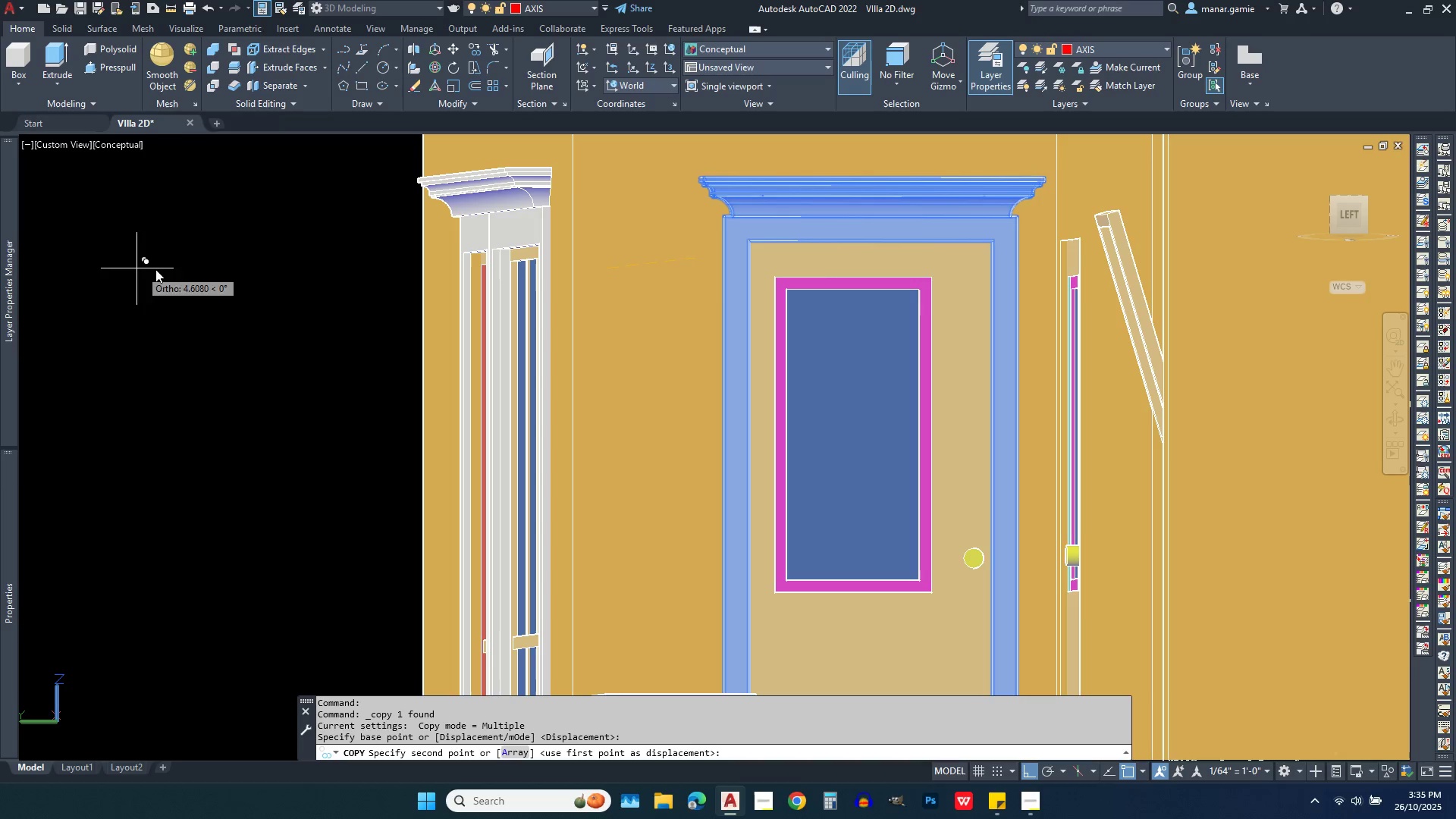 
scroll: coordinate [580, 319], scroll_direction: down, amount: 3.0
 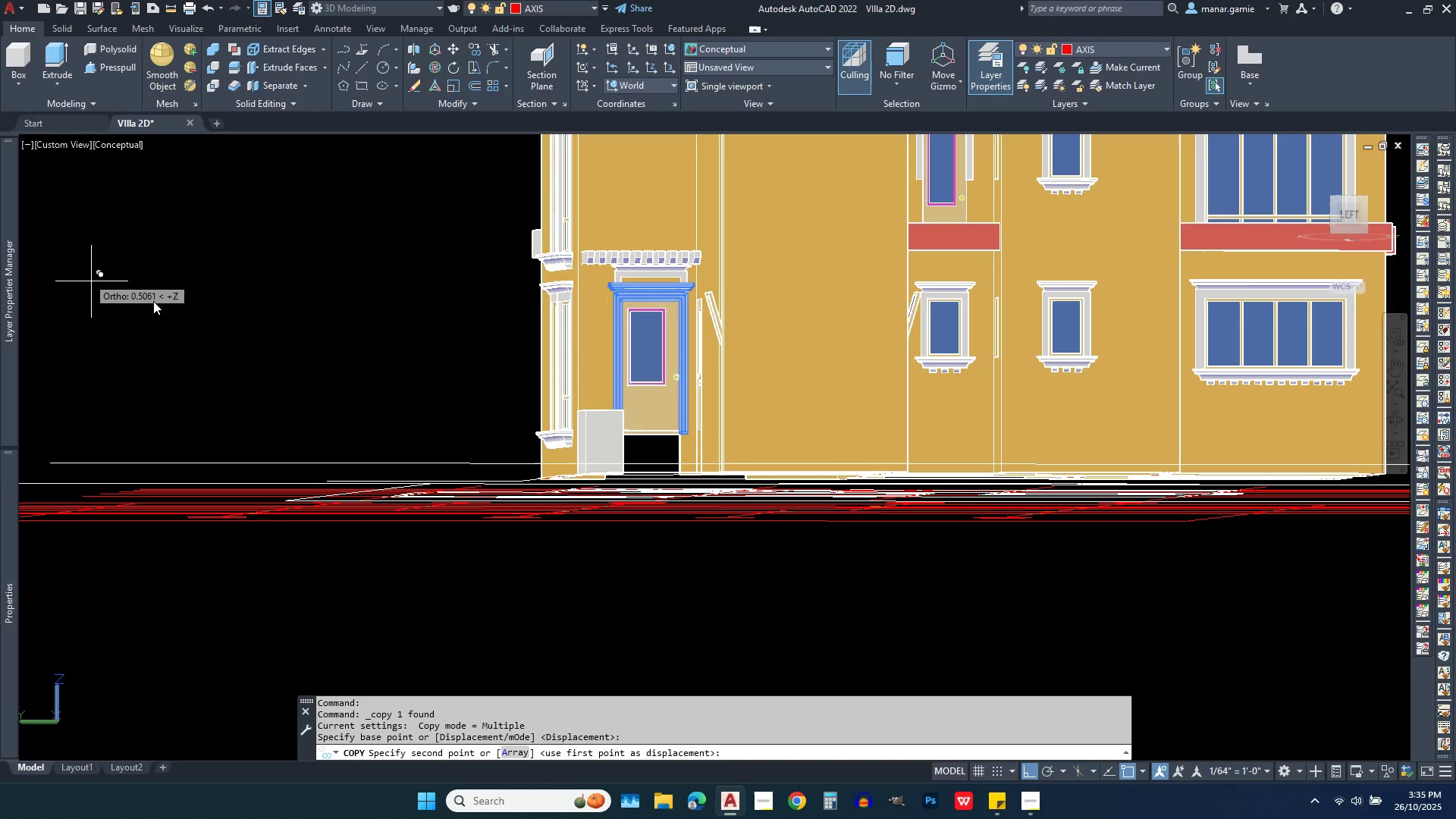 
wait(7.29)
 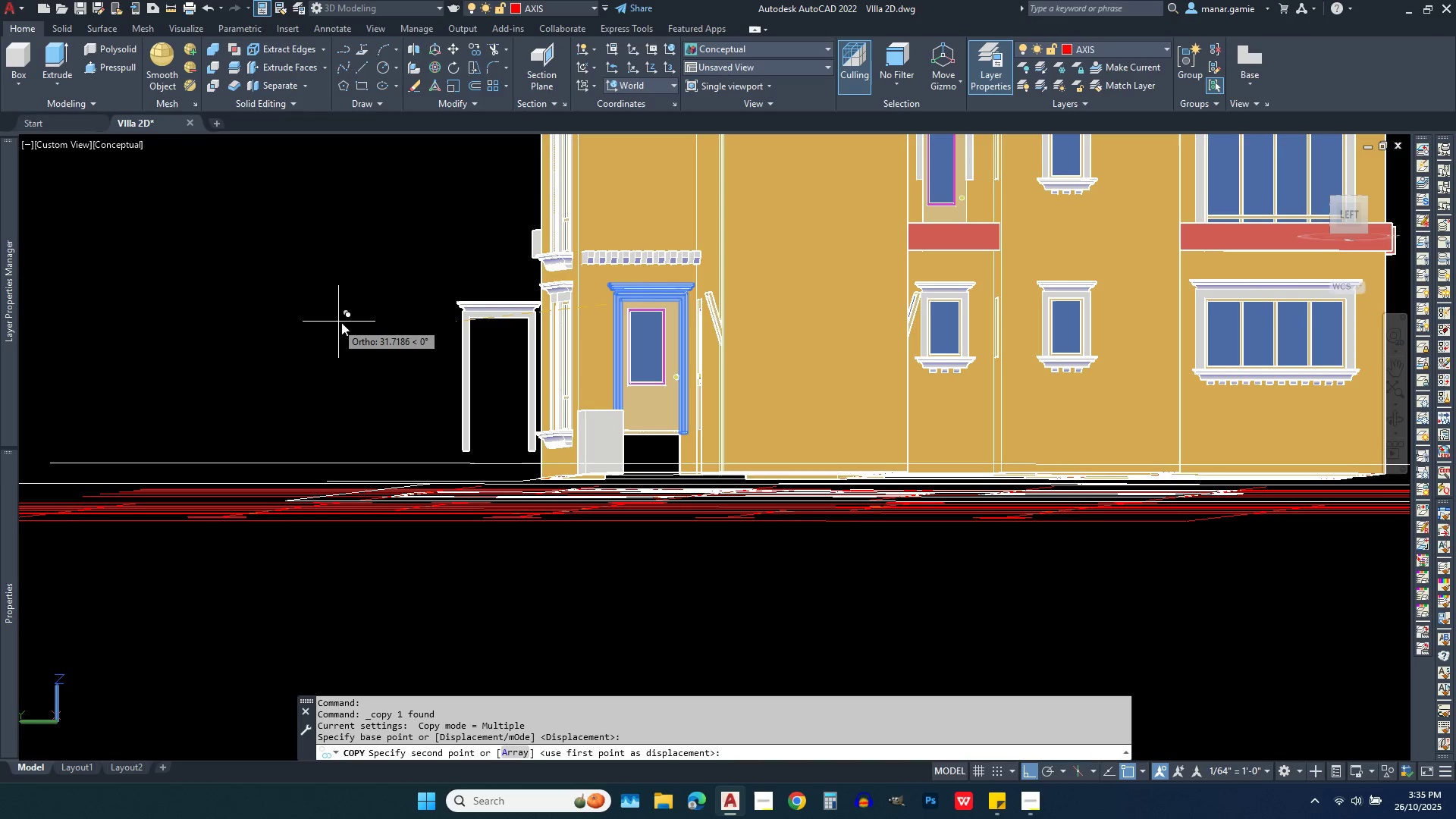 
left_click([1392, 418])
 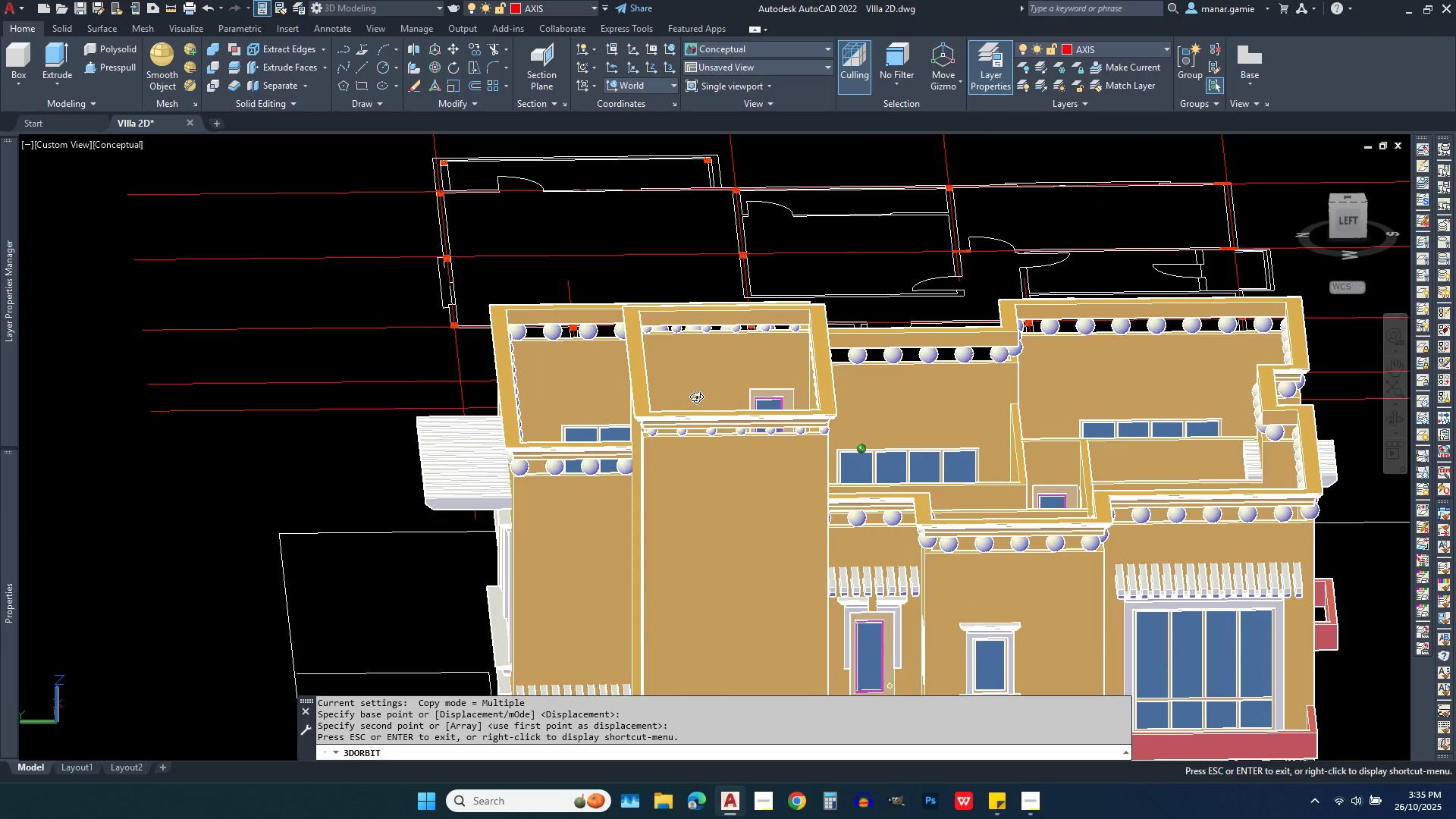 
scroll: coordinate [959, 187], scroll_direction: down, amount: 4.0
 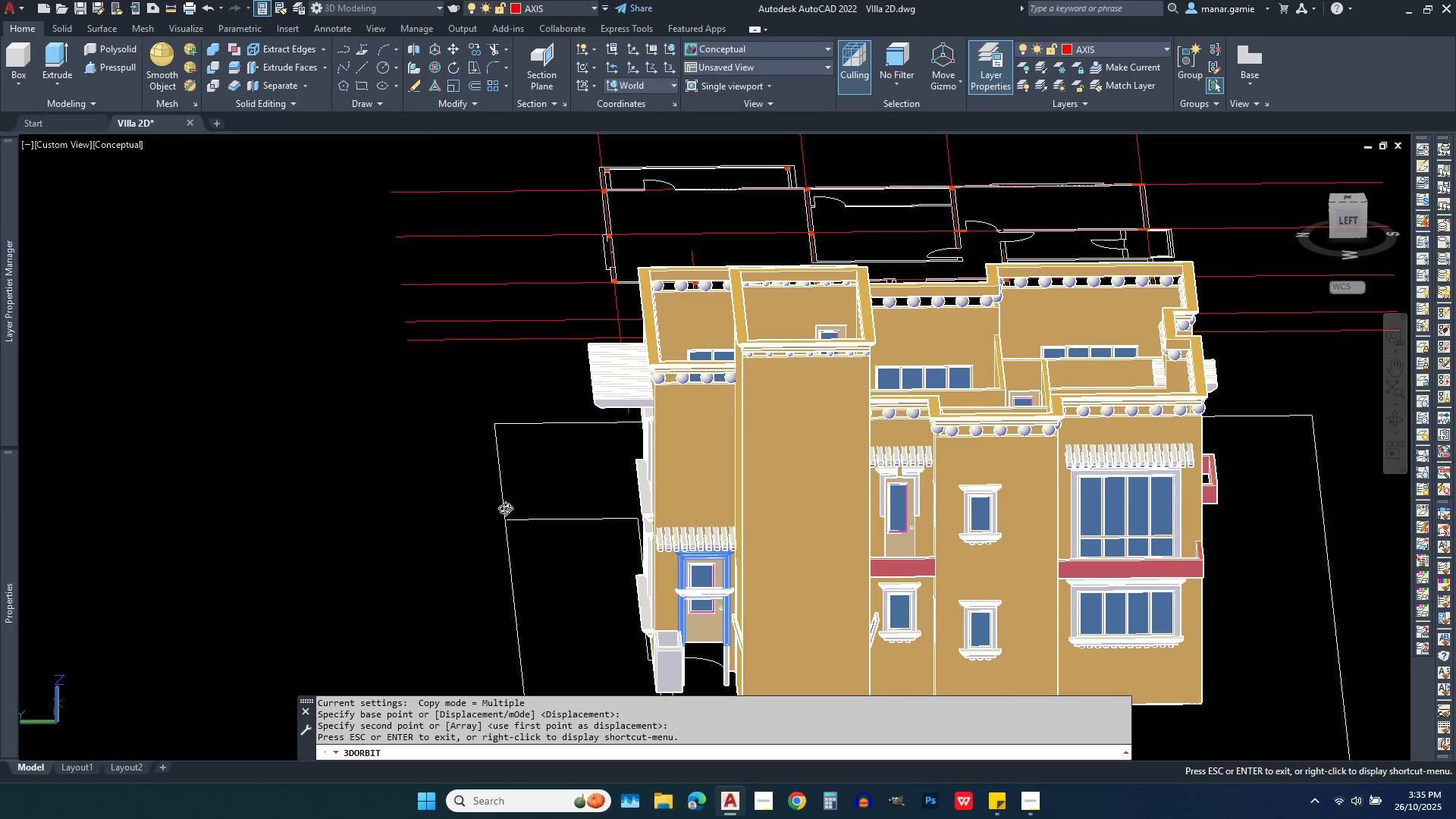 
right_click([497, 506])
 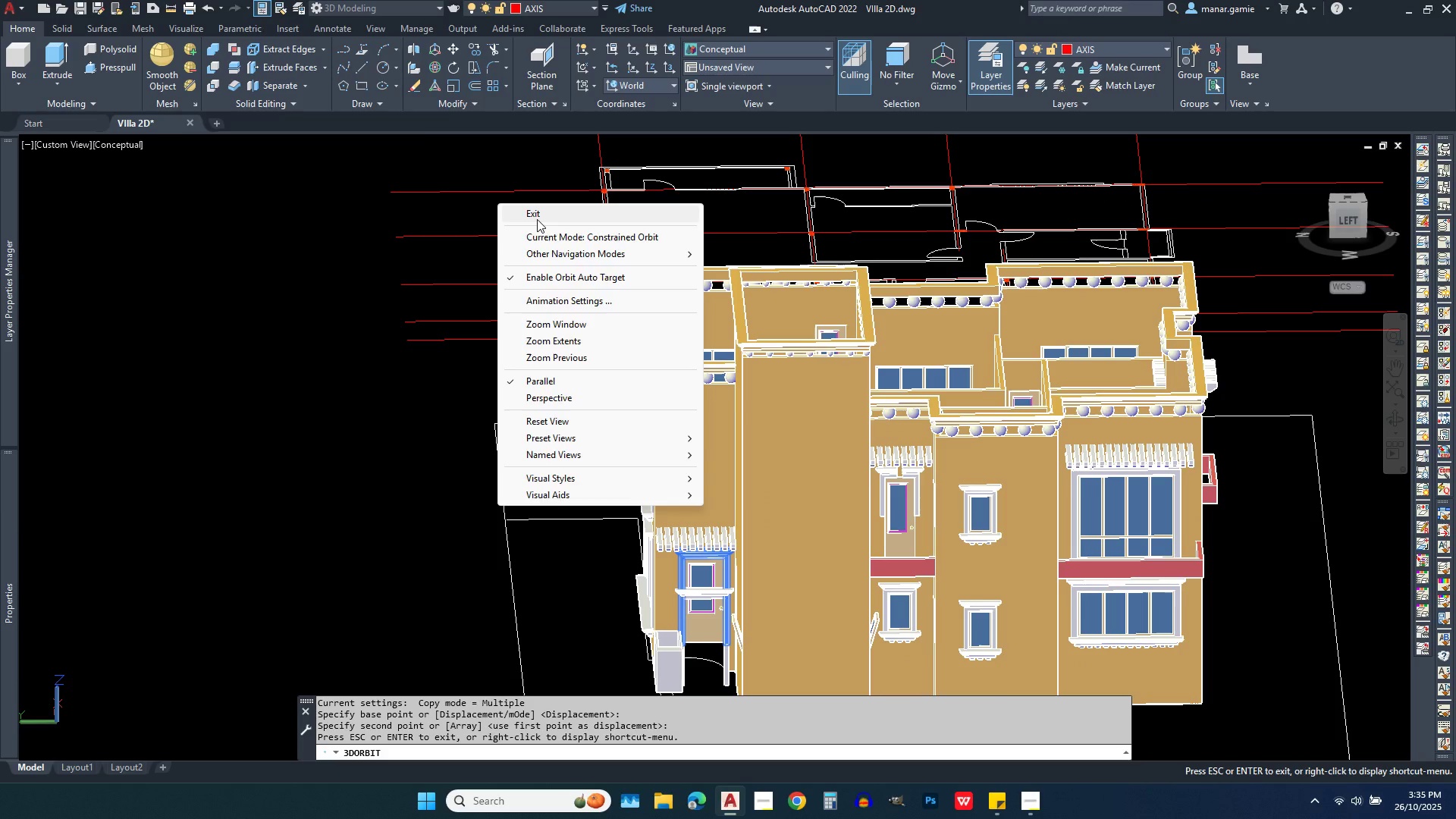 
left_click([537, 219])
 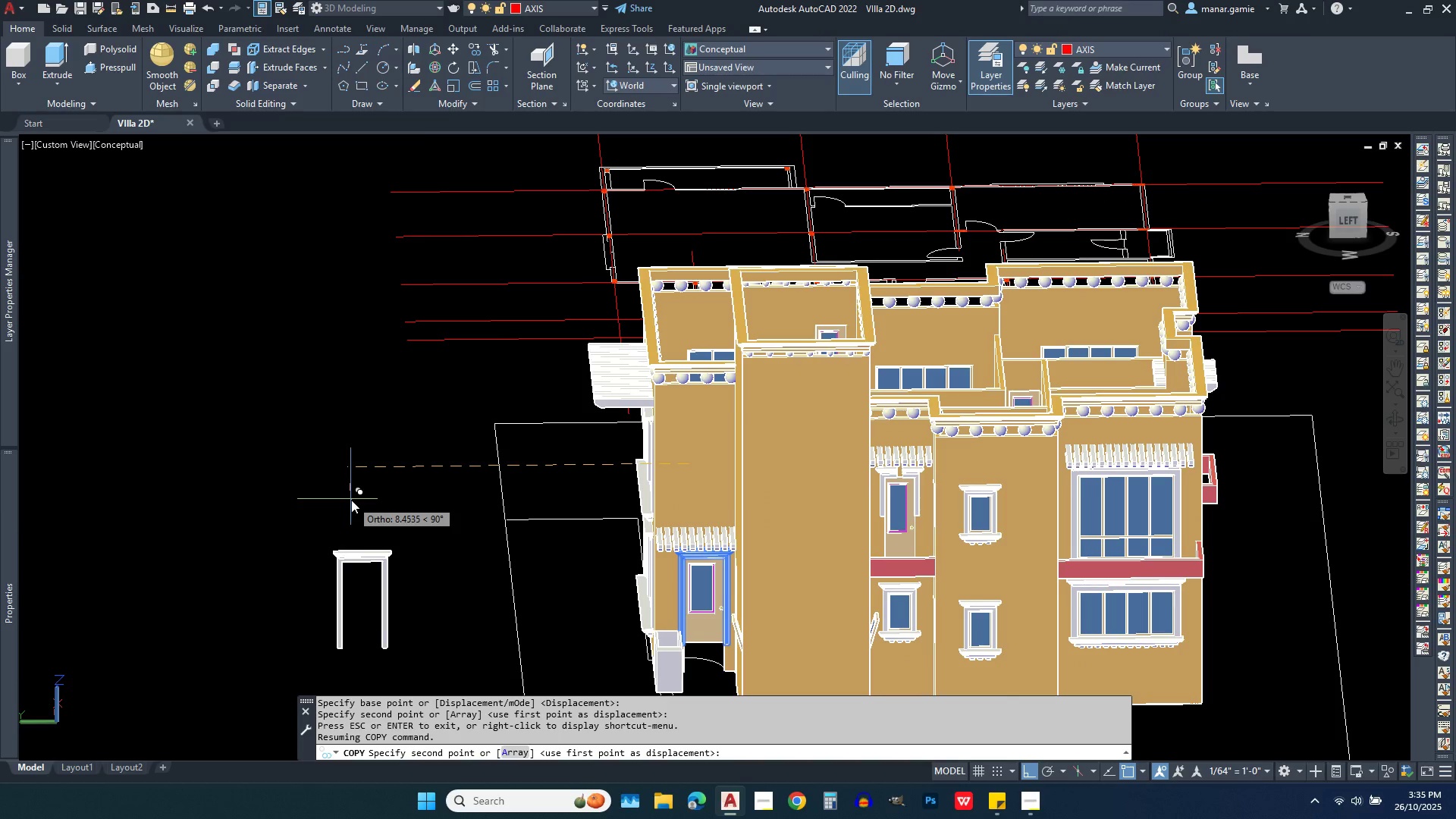 
left_click([351, 500])
 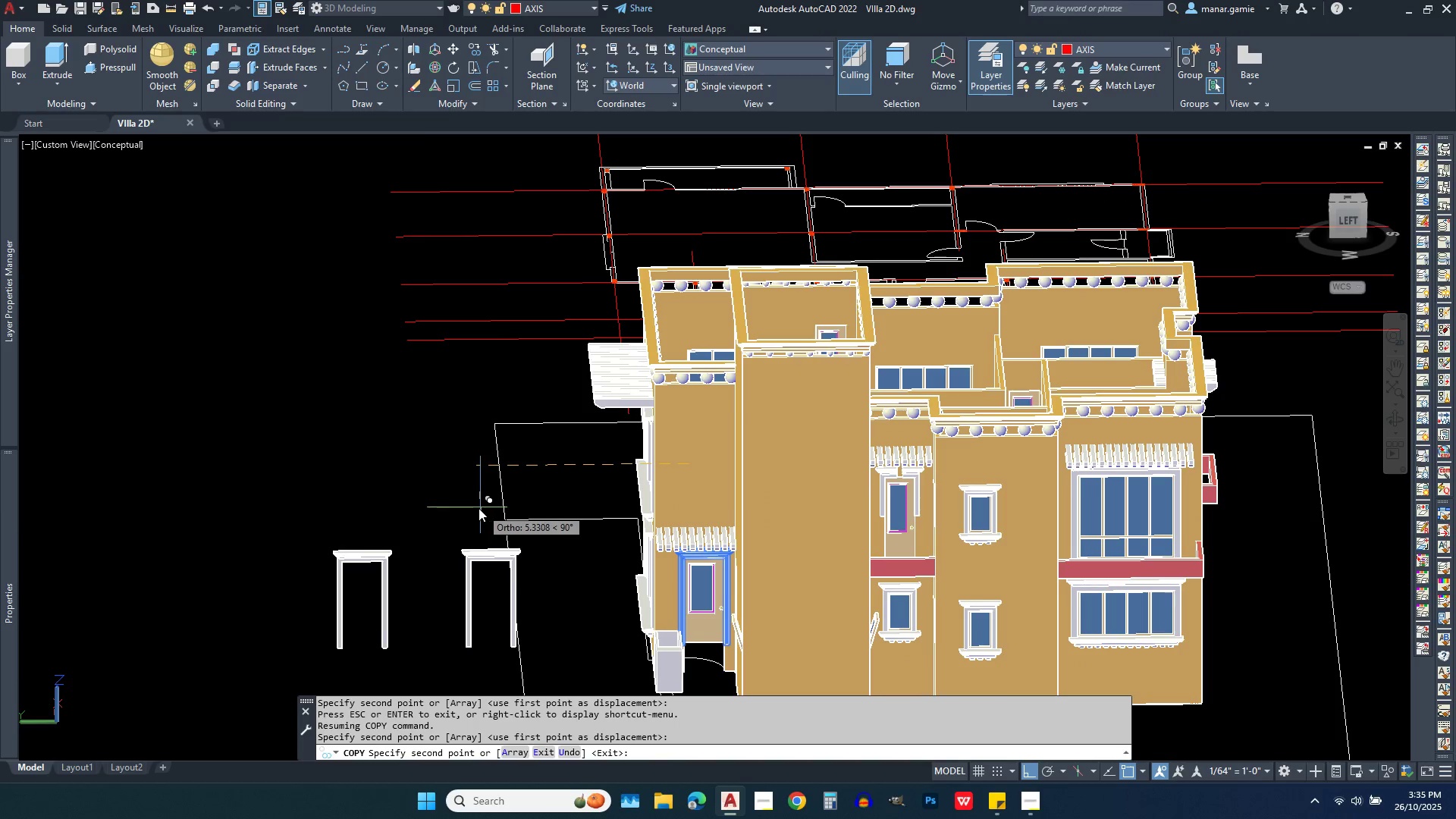 
key(Escape)
 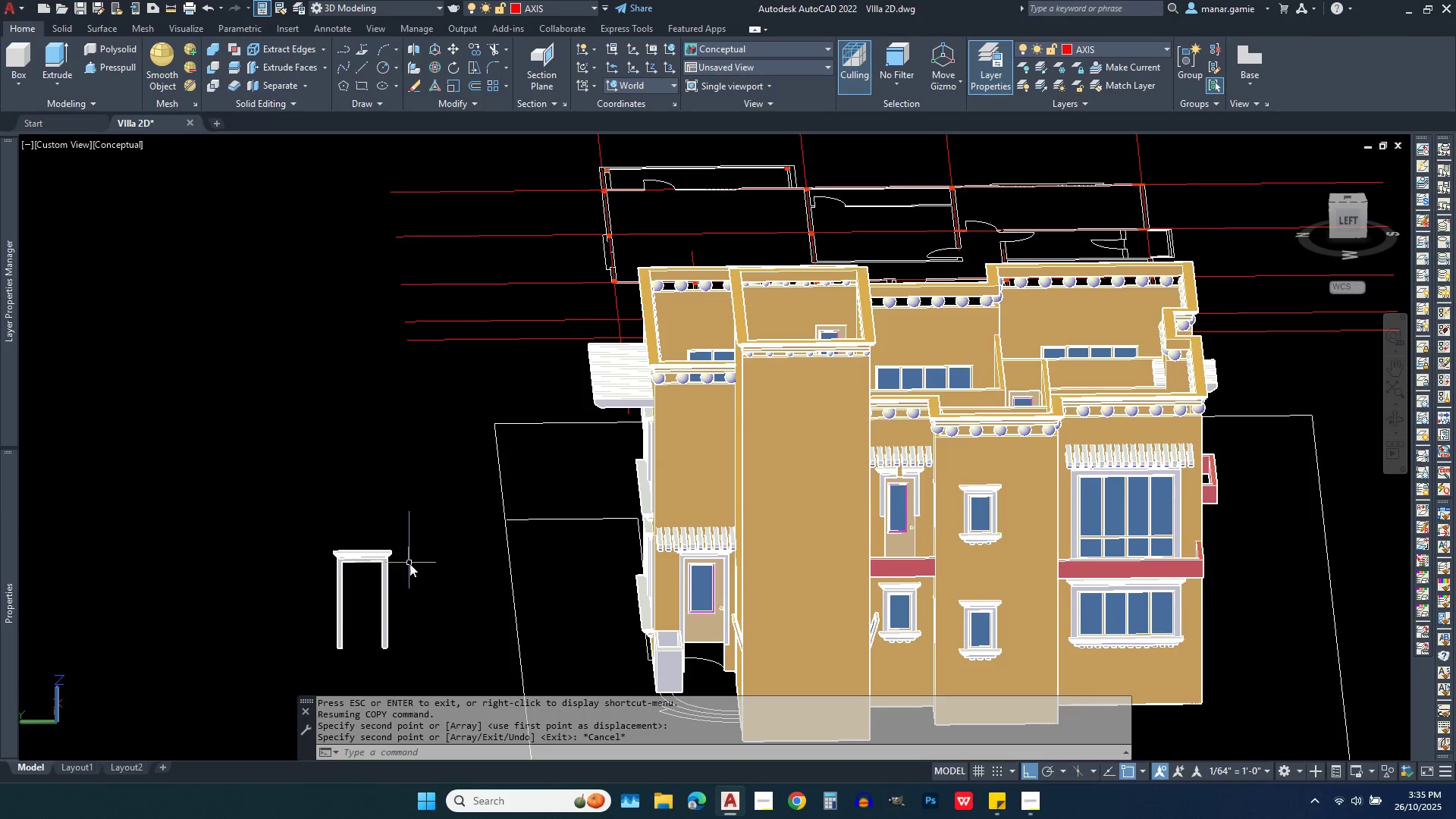 
scroll: coordinate [410, 563], scroll_direction: up, amount: 5.0
 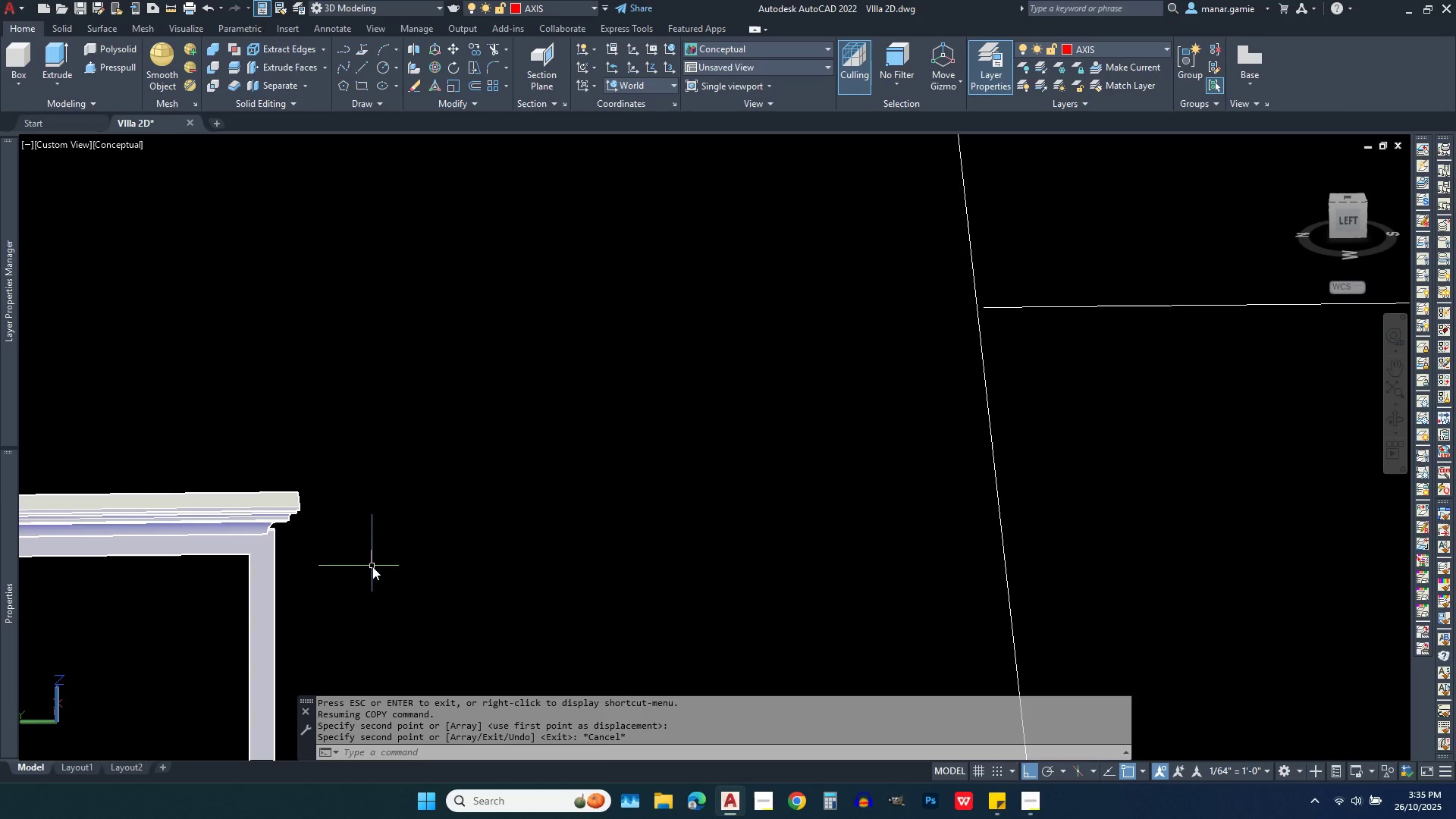 
left_click([372, 566])
 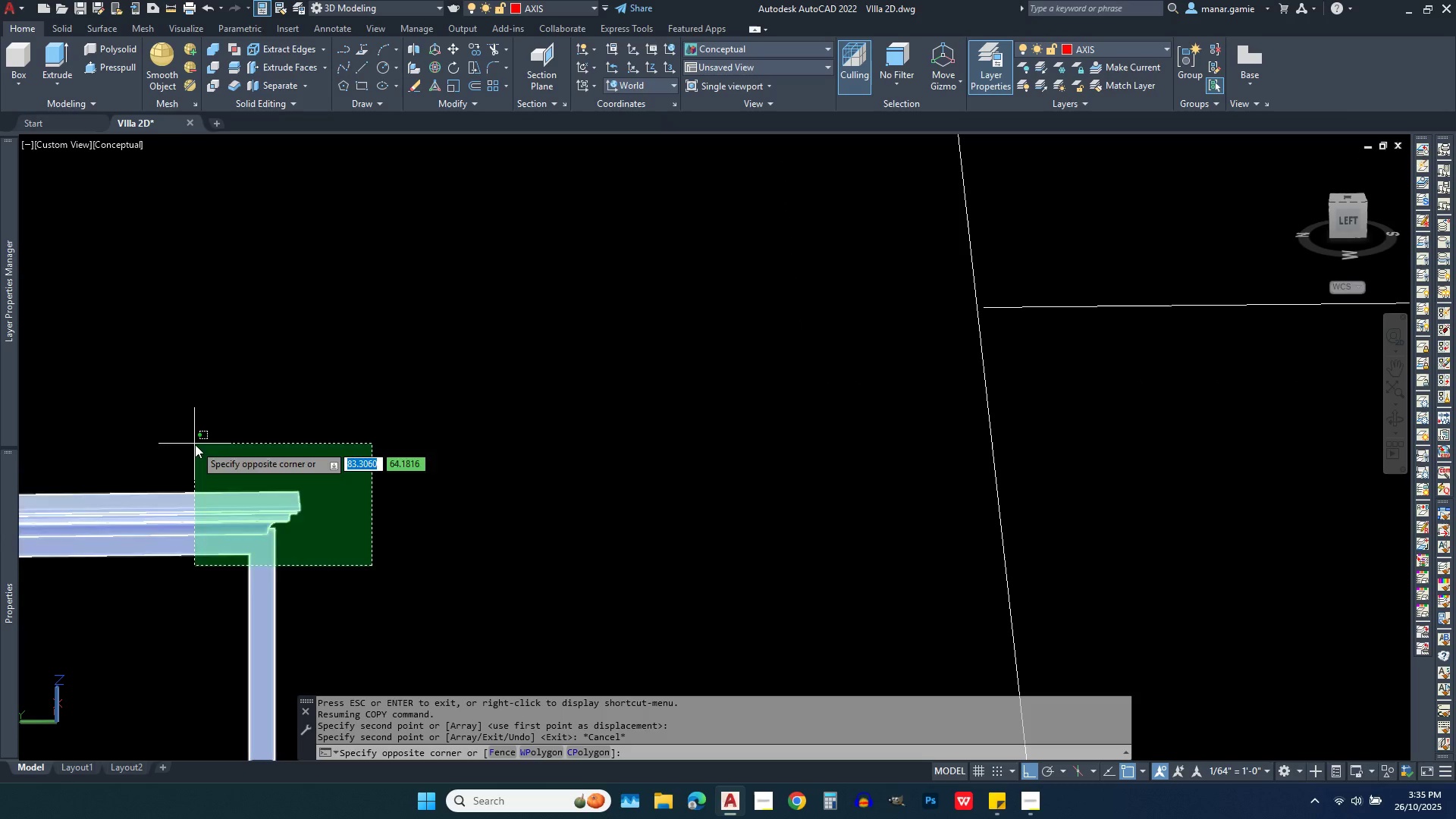 
left_click([195, 444])
 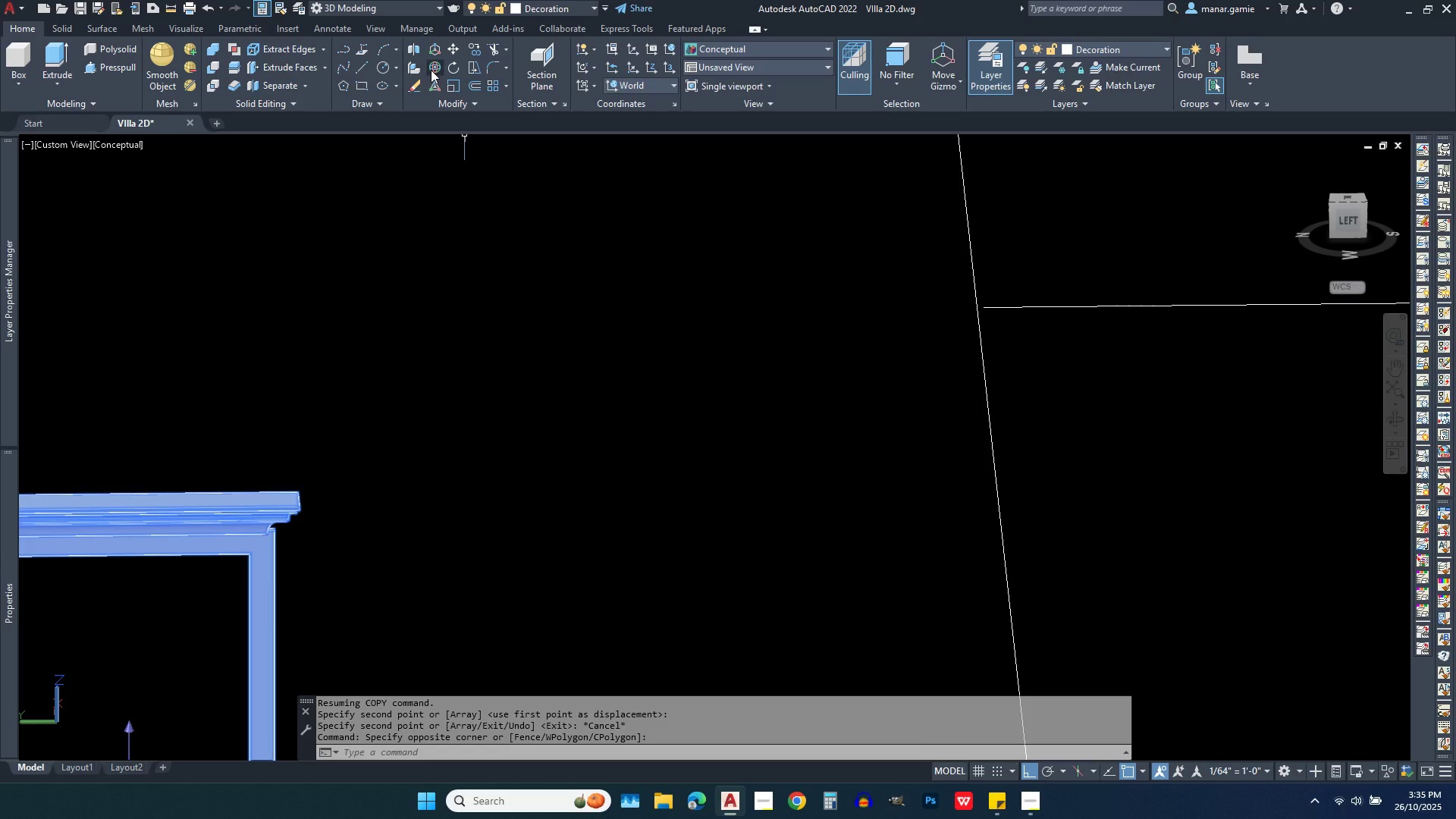 
left_click([431, 70])
 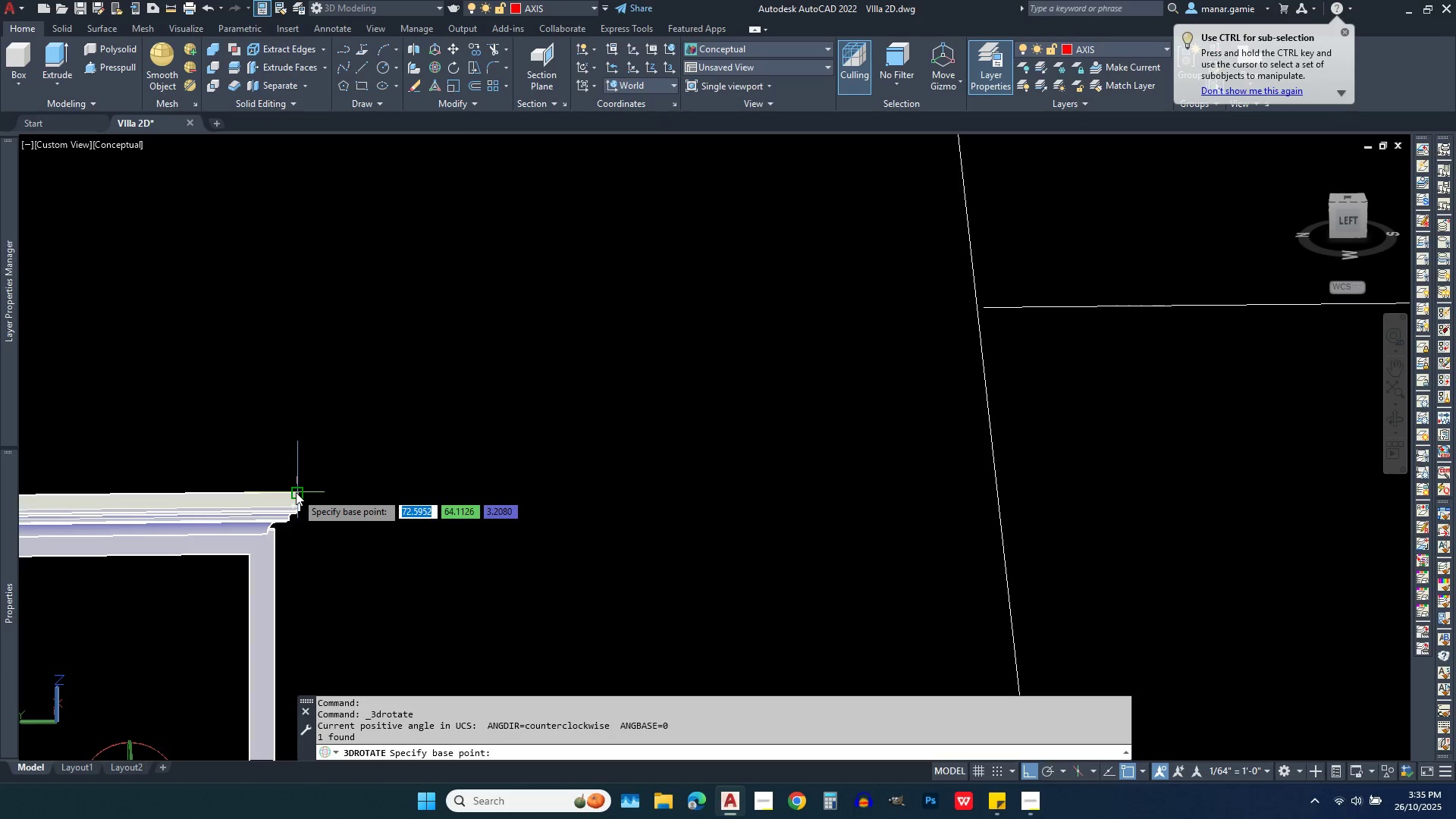 
left_click([296, 492])
 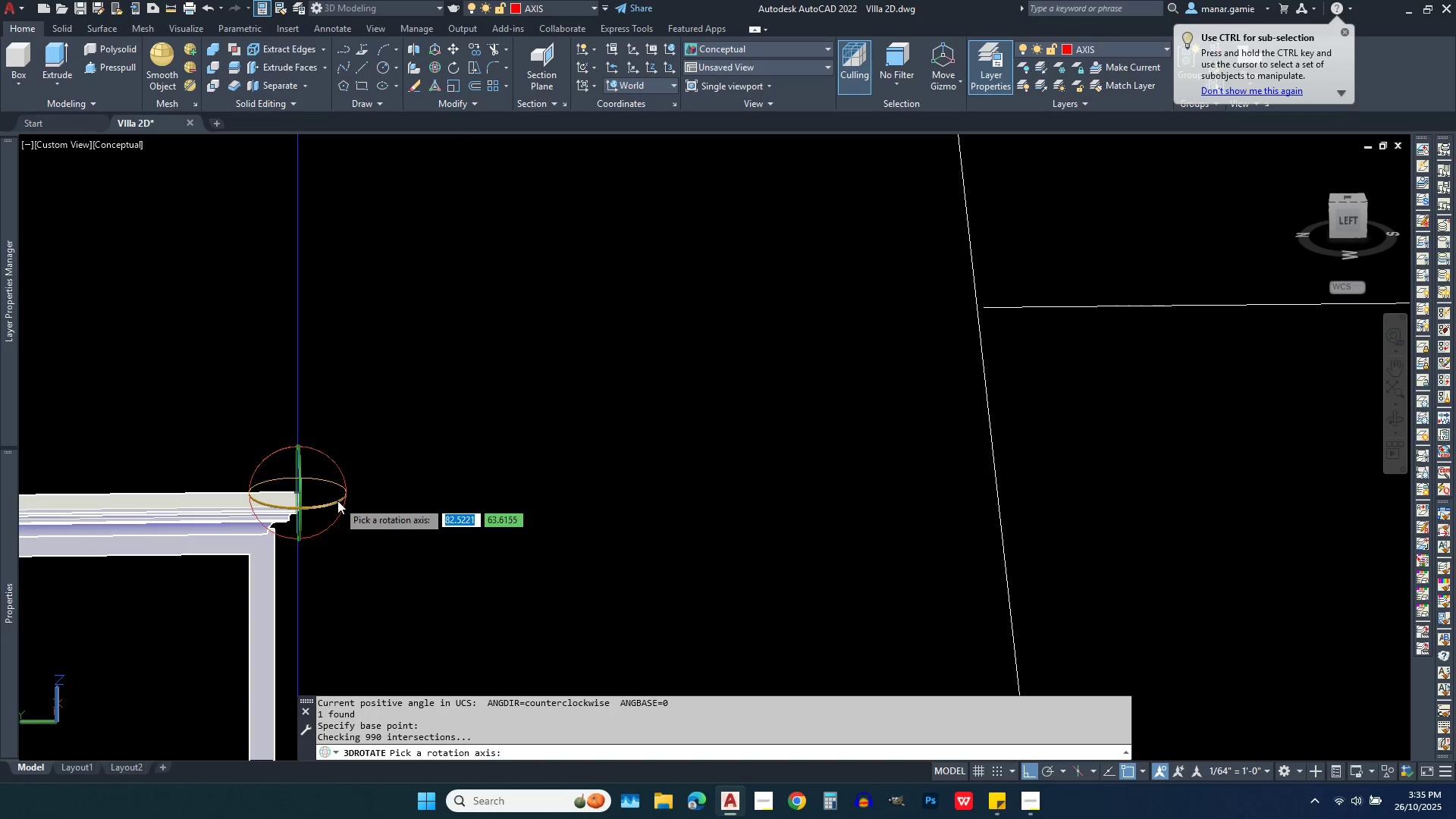 
left_click([337, 500])
 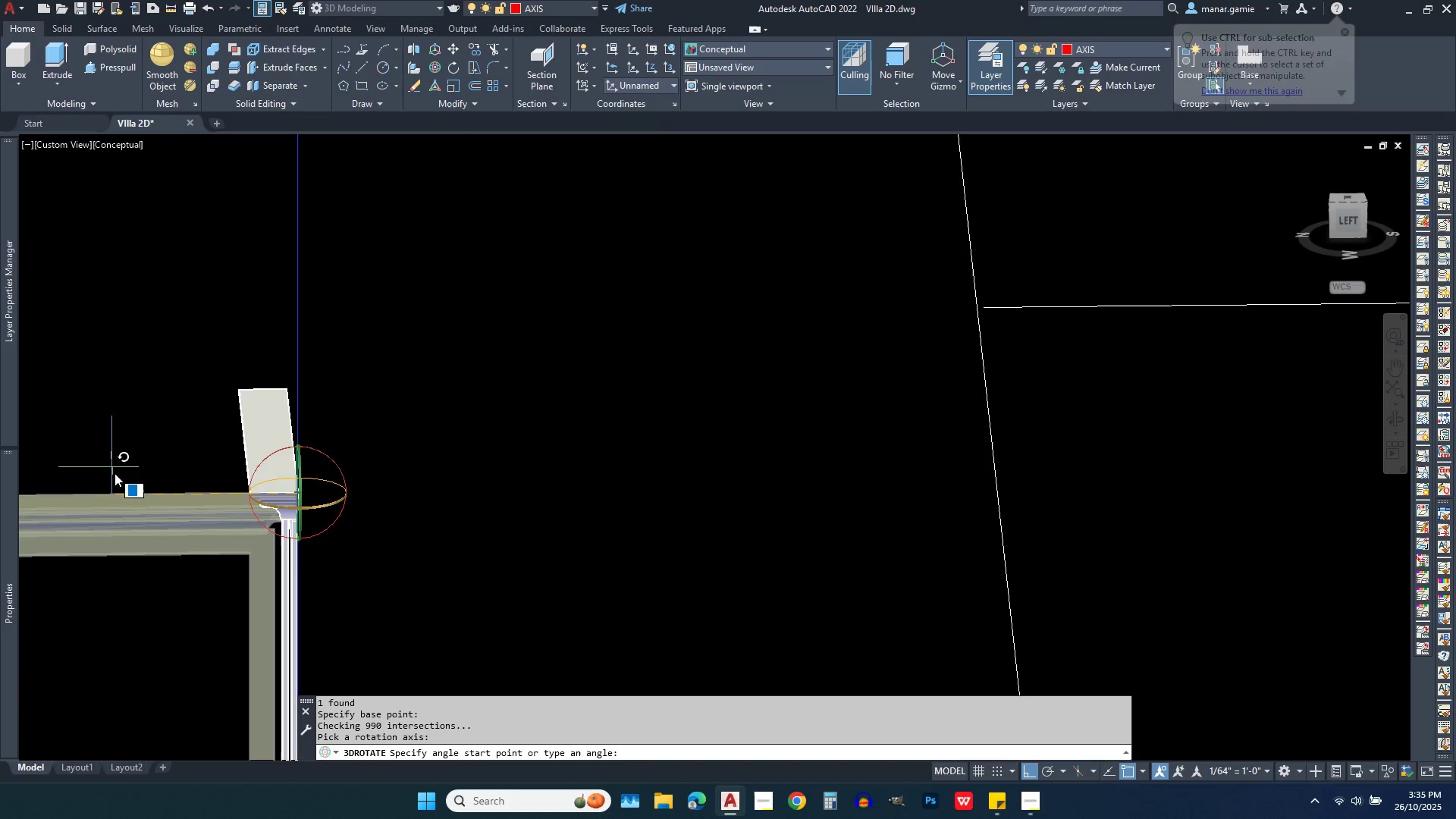 
left_click([115, 476])
 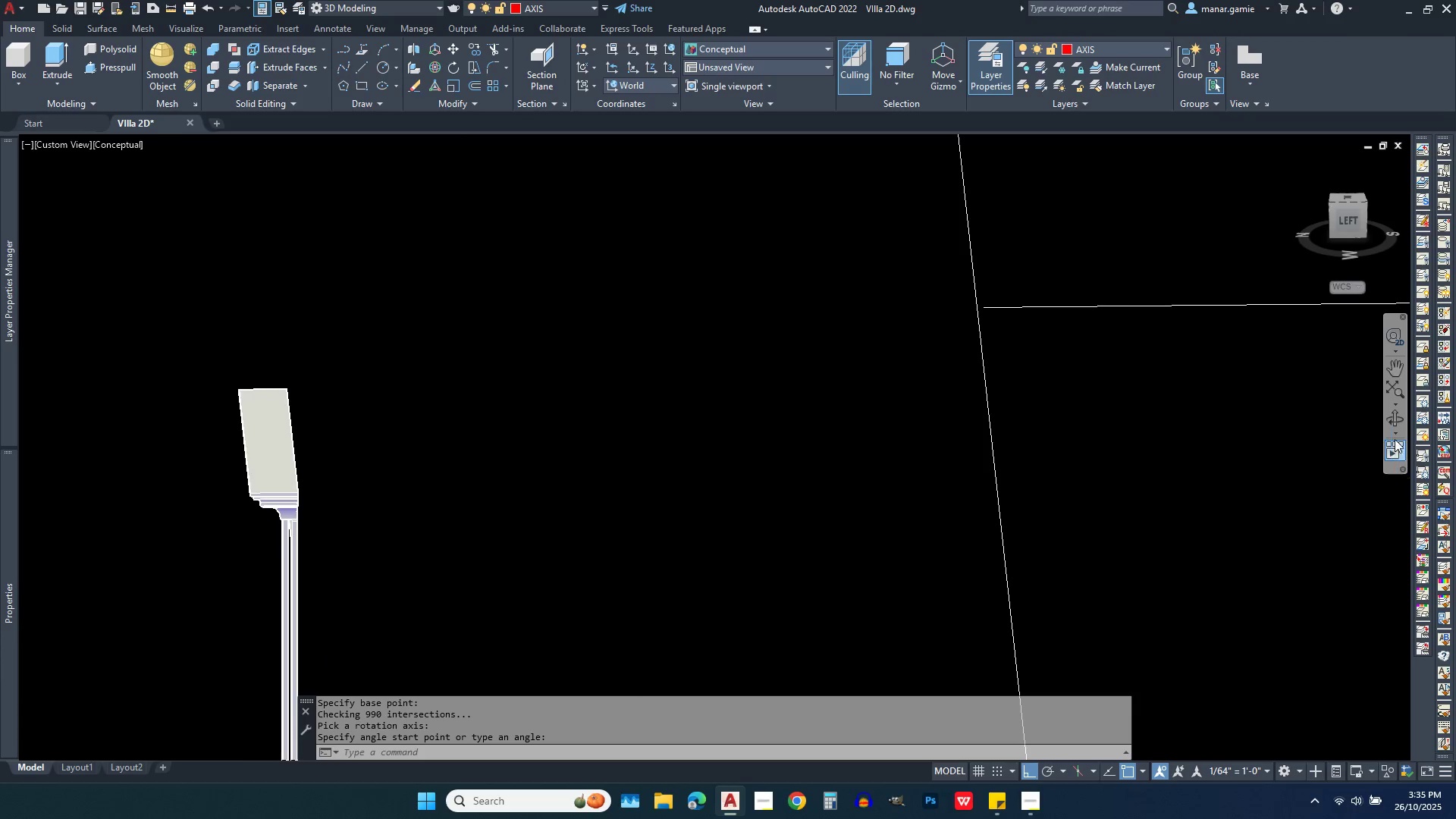 
left_click([1395, 423])
 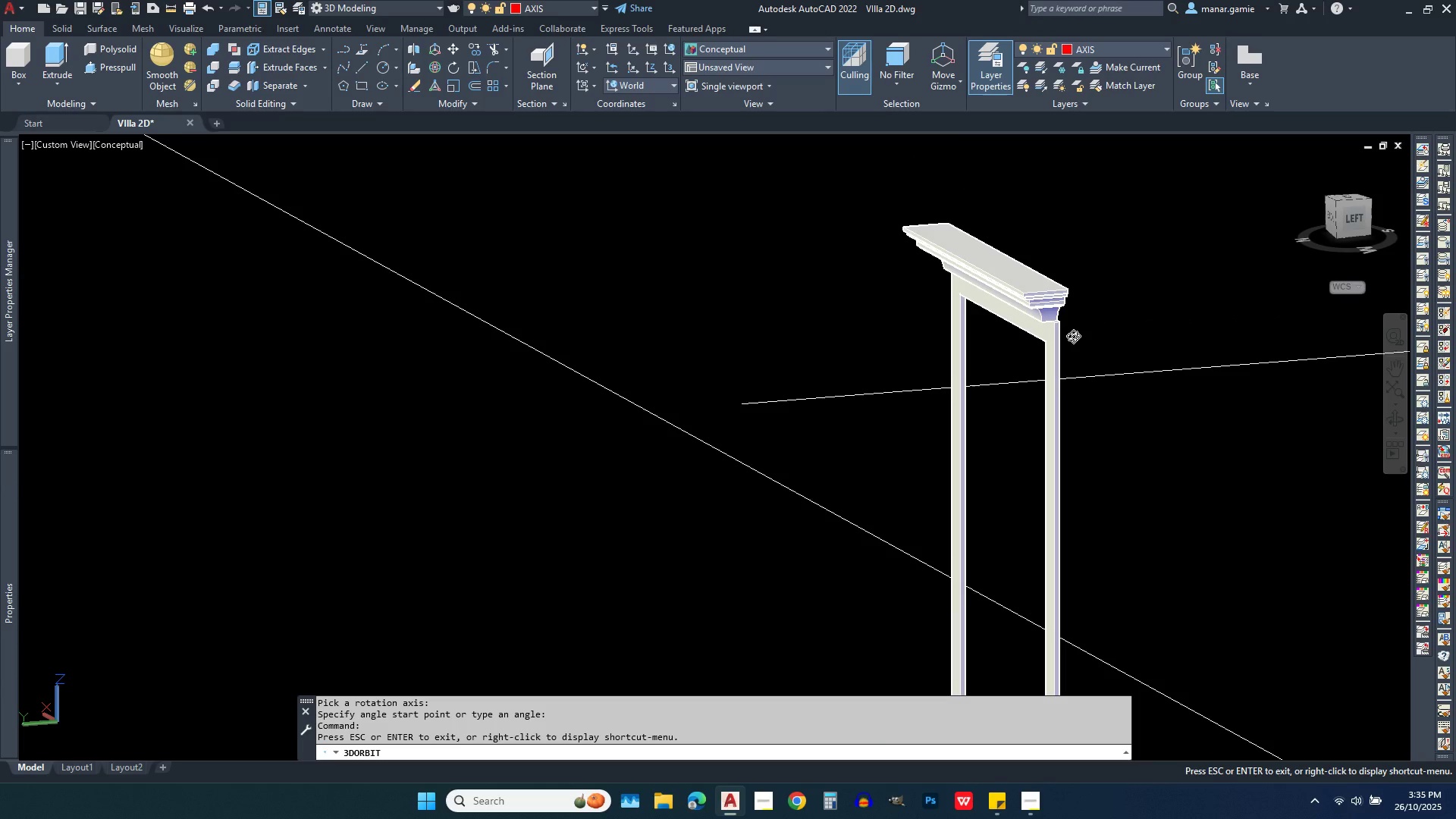 
scroll: coordinate [1131, 275], scroll_direction: up, amount: 3.0
 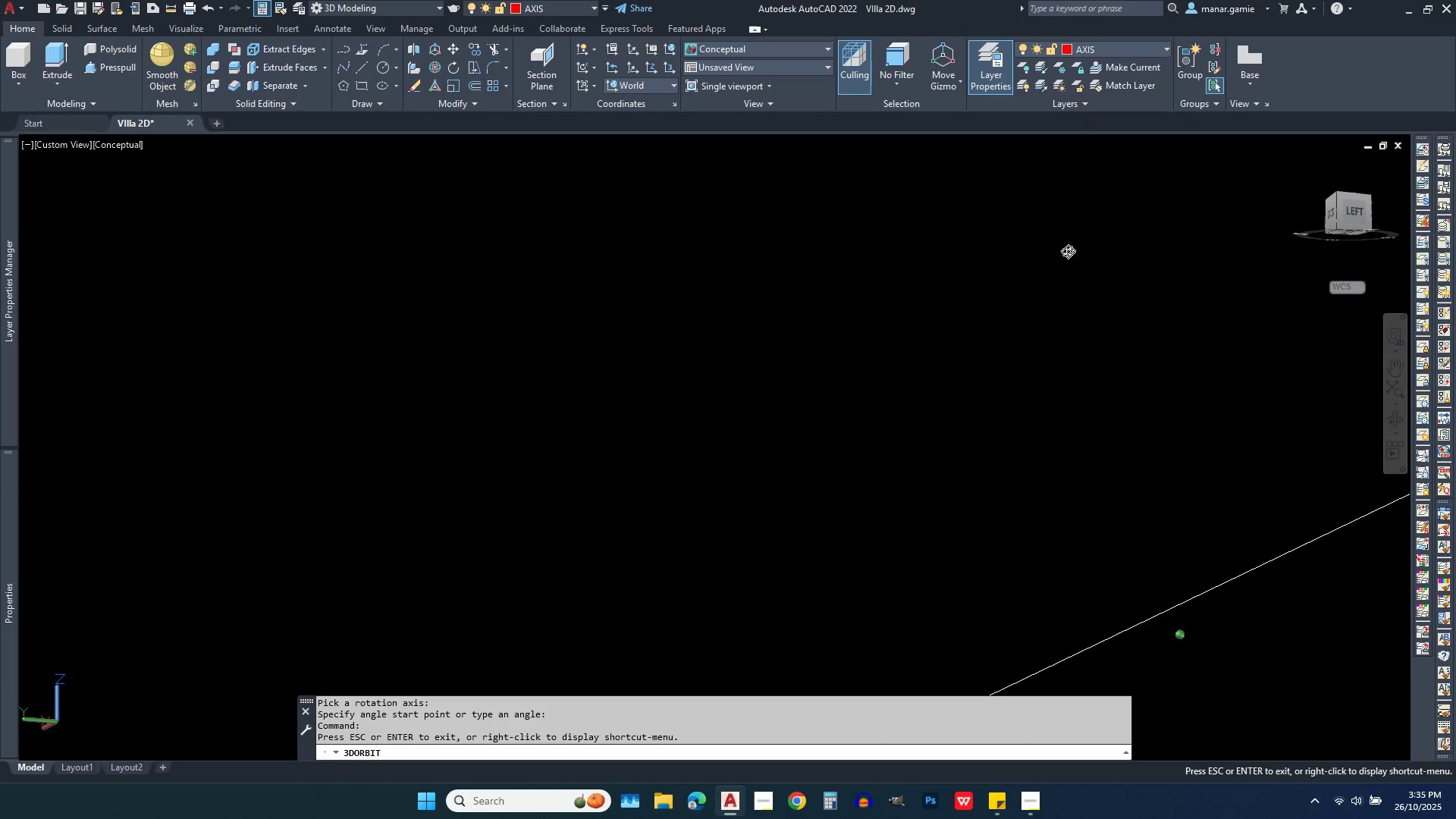 
scroll: coordinate [832, 543], scroll_direction: down, amount: 24.0
 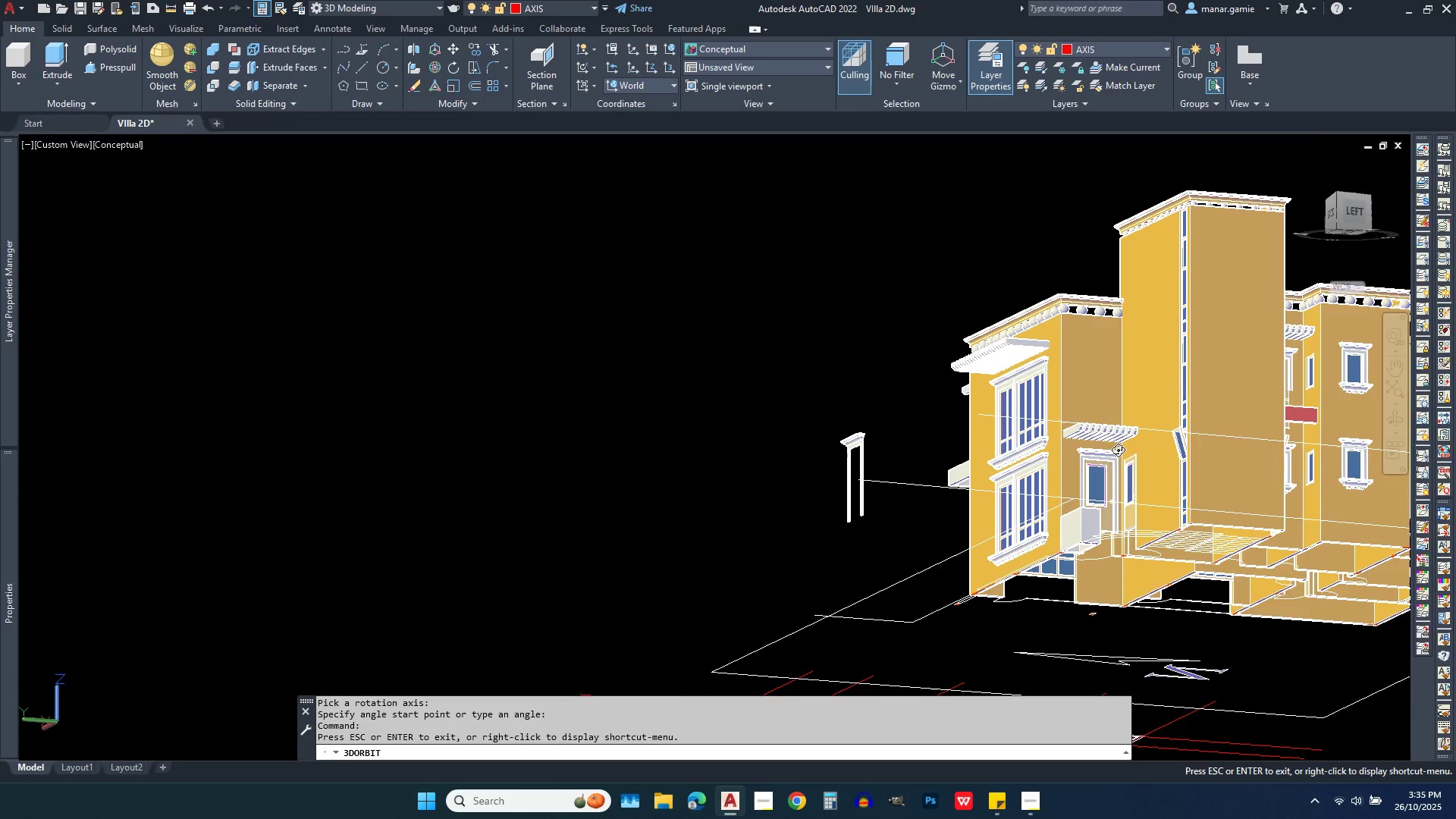 
scroll: coordinate [1137, 463], scroll_direction: up, amount: 8.0
 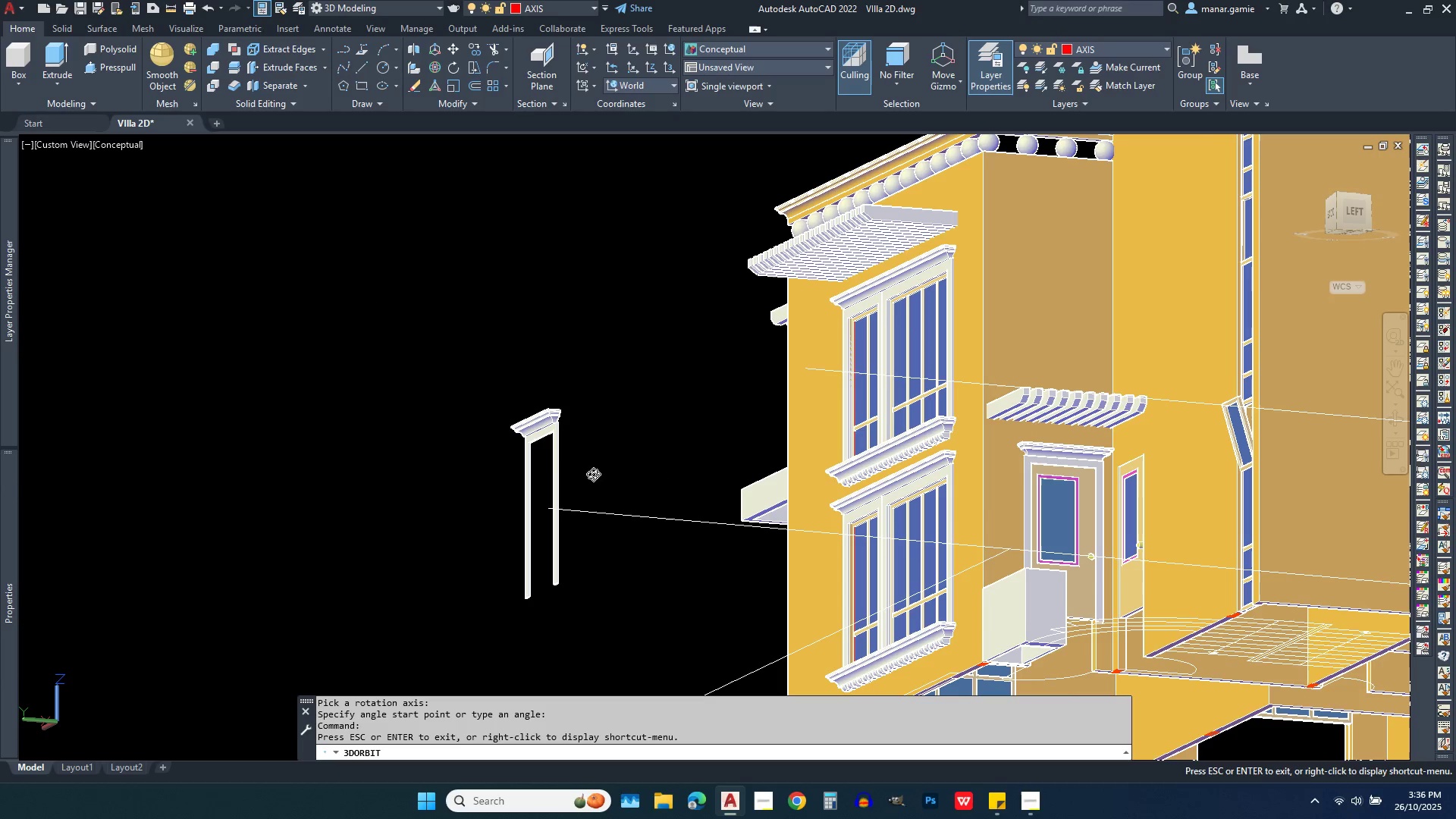 
key(Escape)
 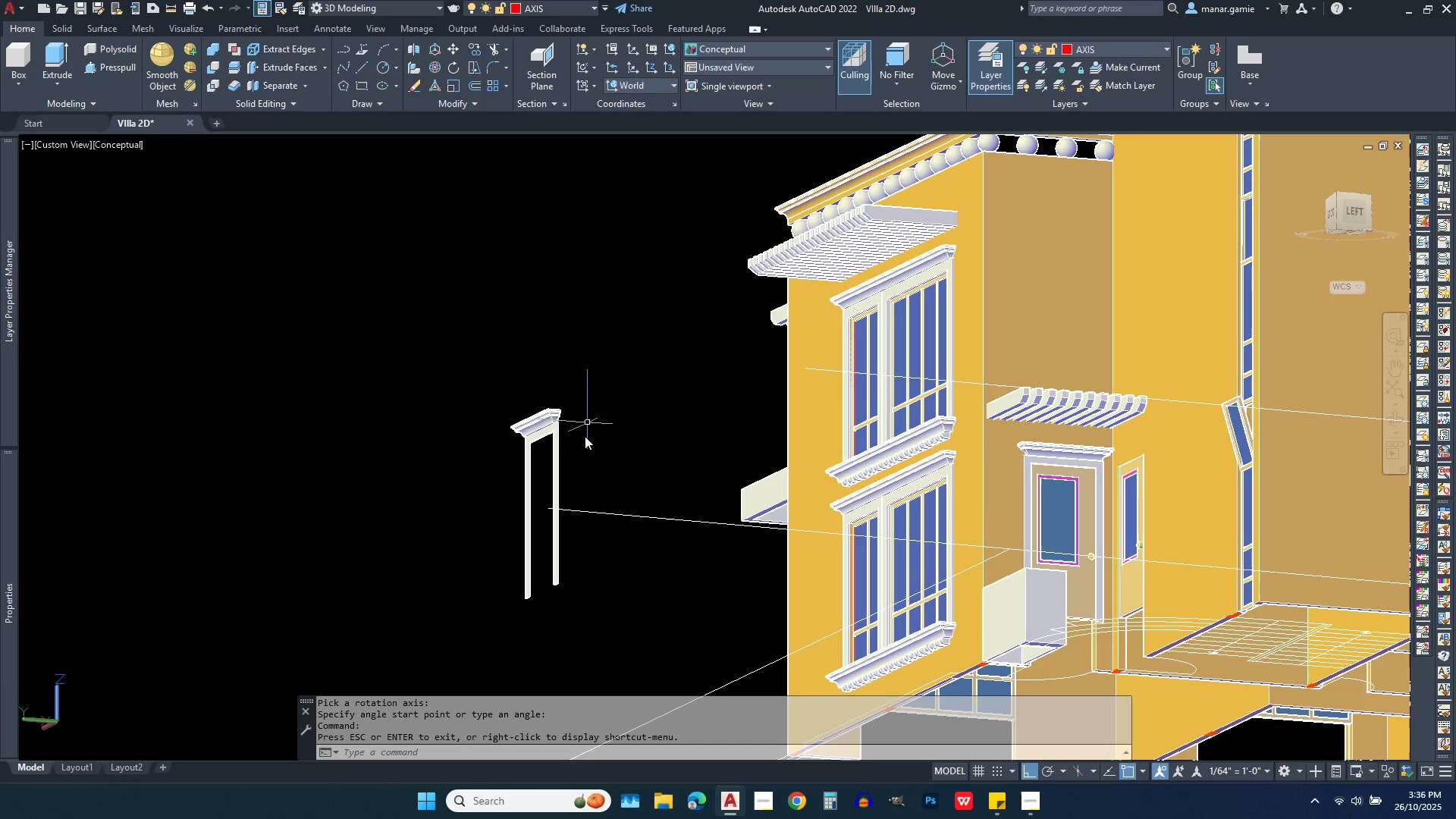 
left_click([585, 441])
 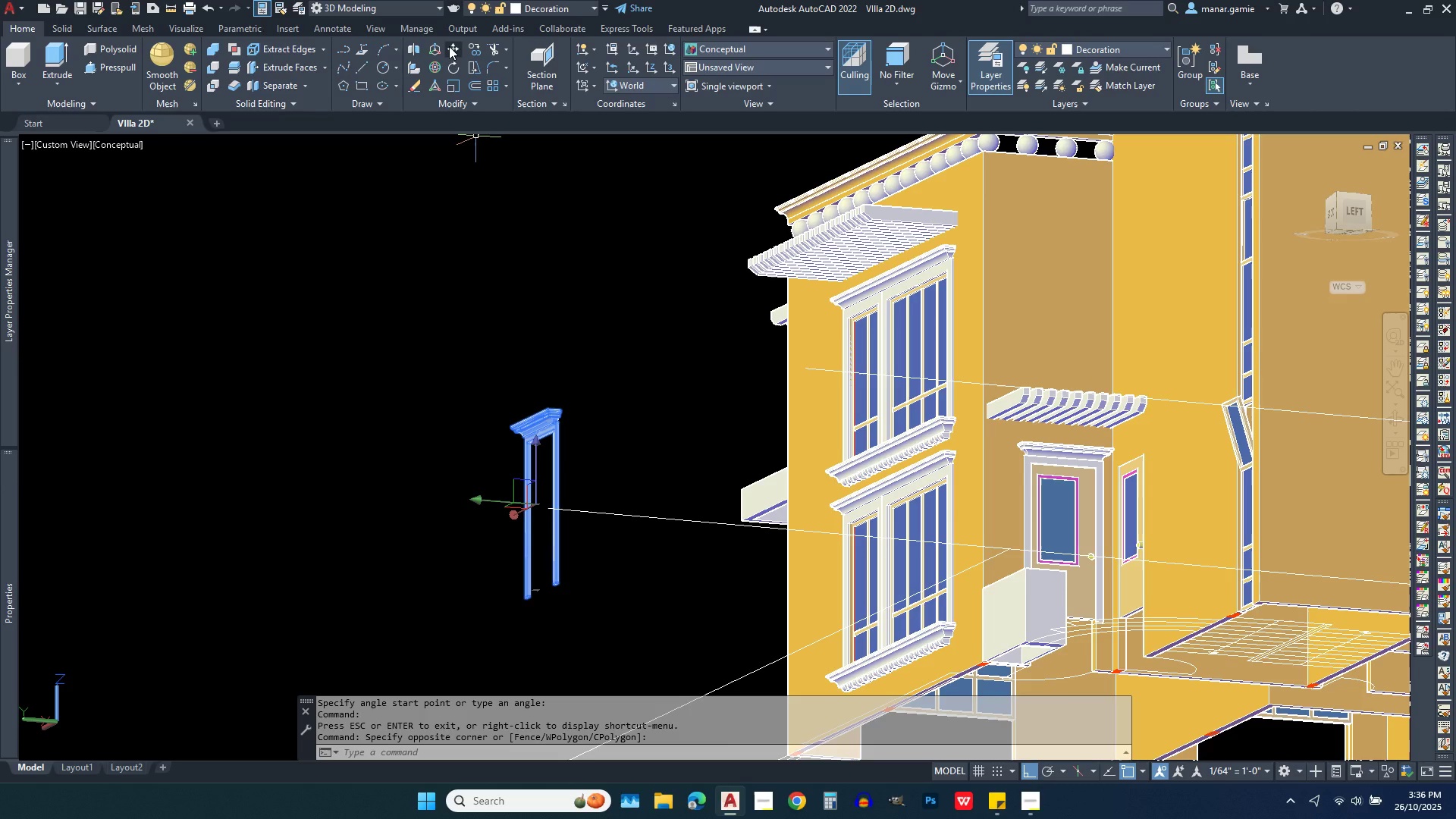 
left_click([449, 46])
 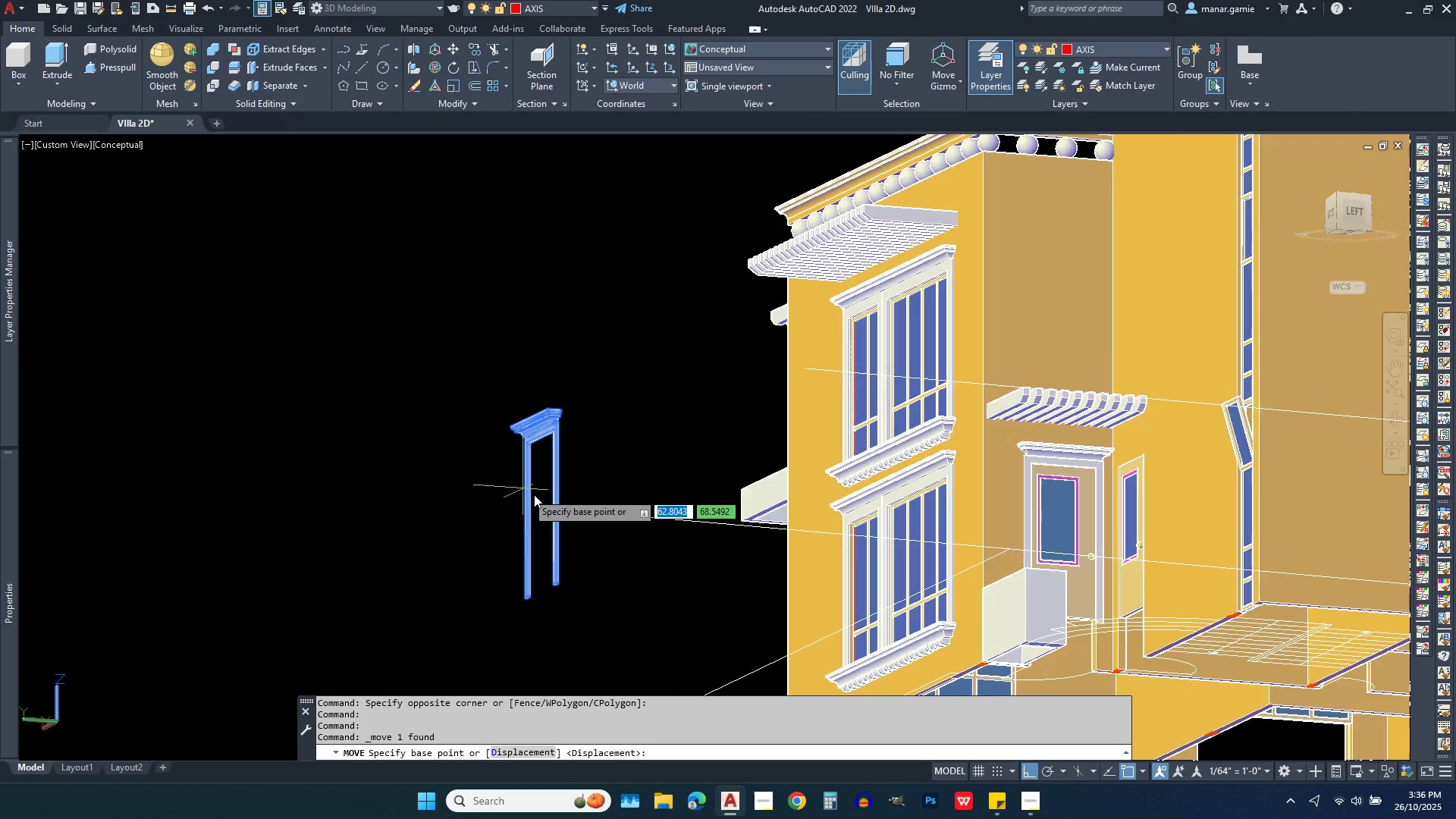 
scroll: coordinate [510, 187], scroll_direction: up, amount: 11.0
 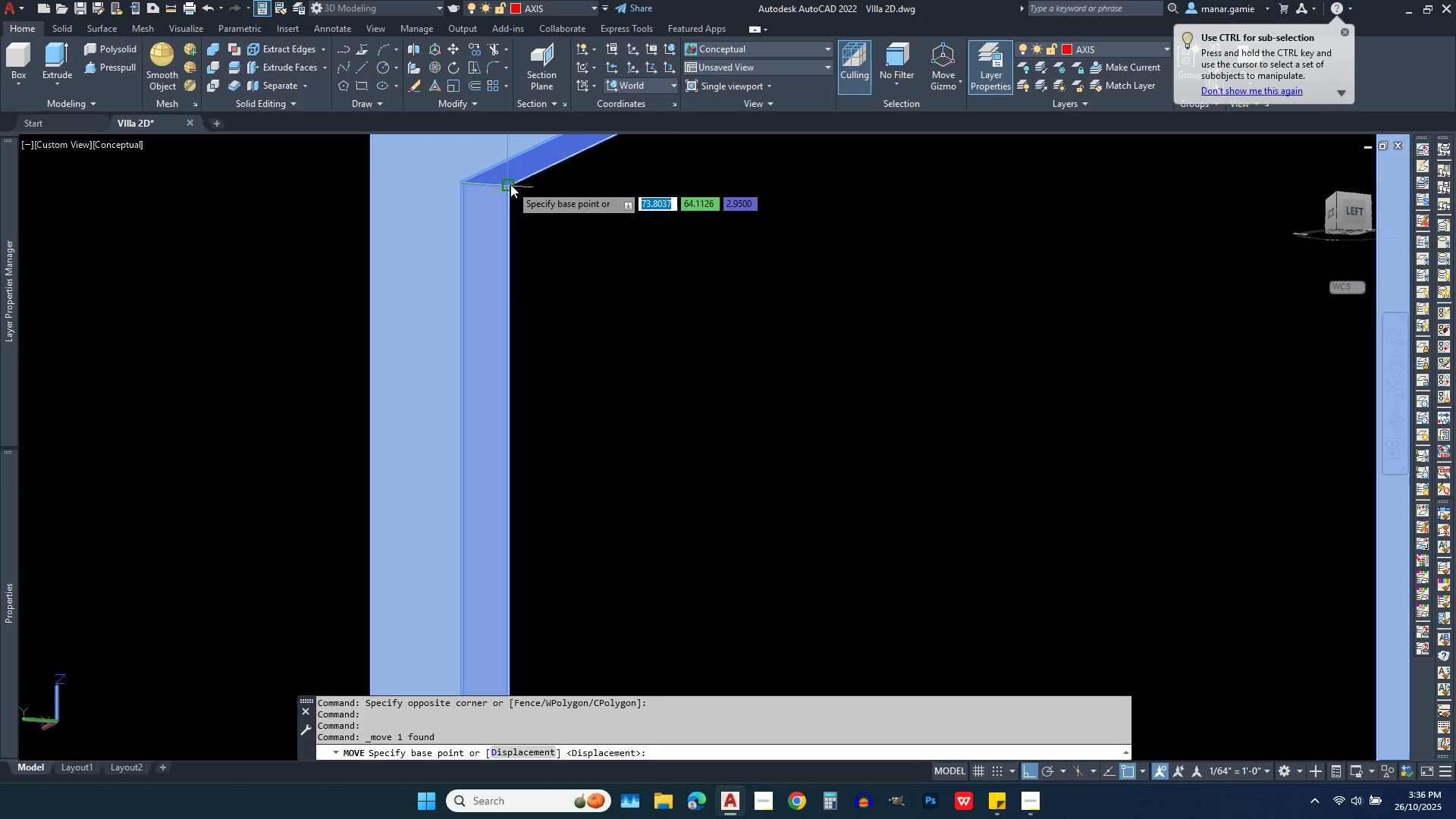 
left_click([510, 184])
 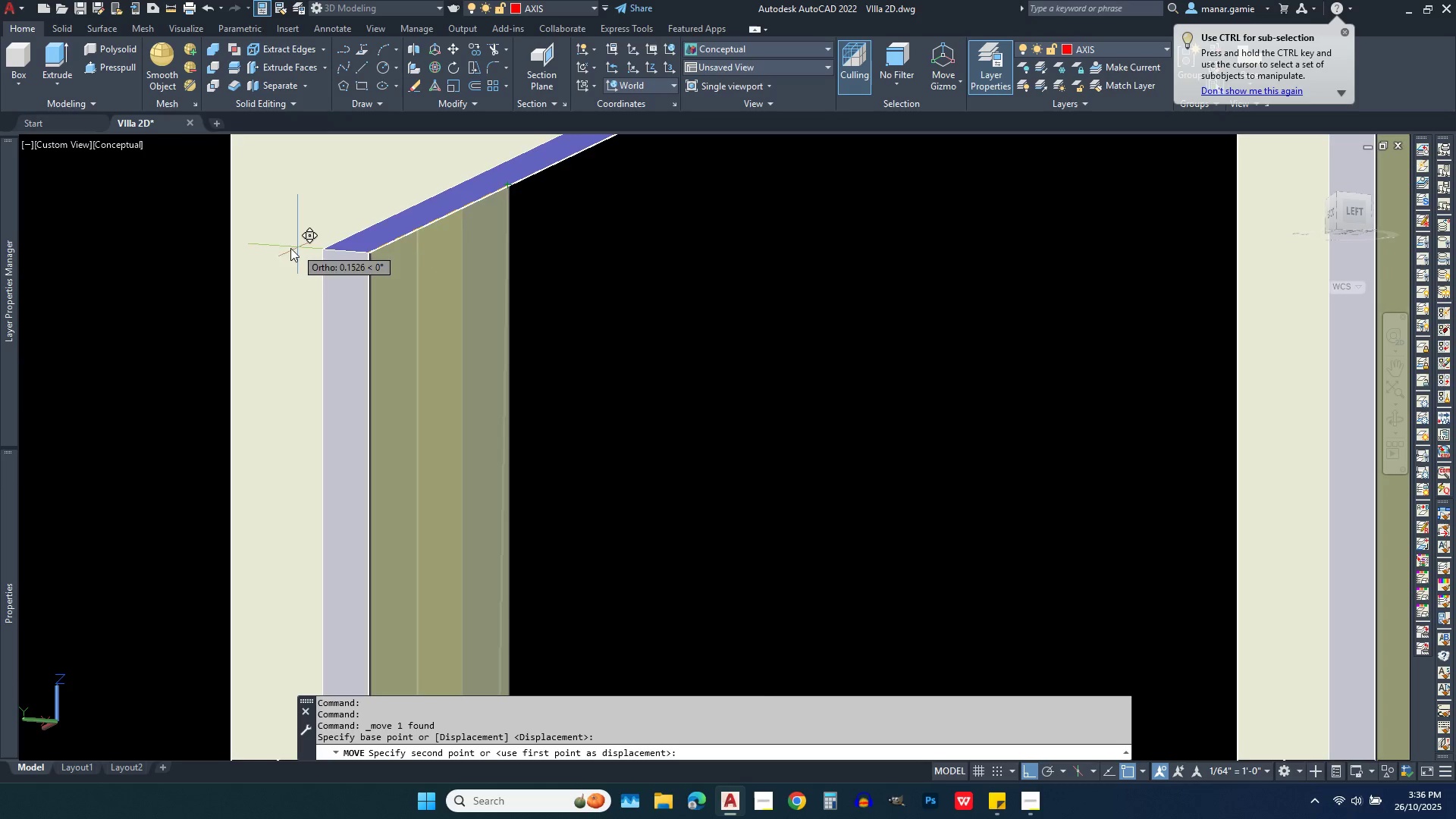 
scroll: coordinate [314, 285], scroll_direction: down, amount: 9.0
 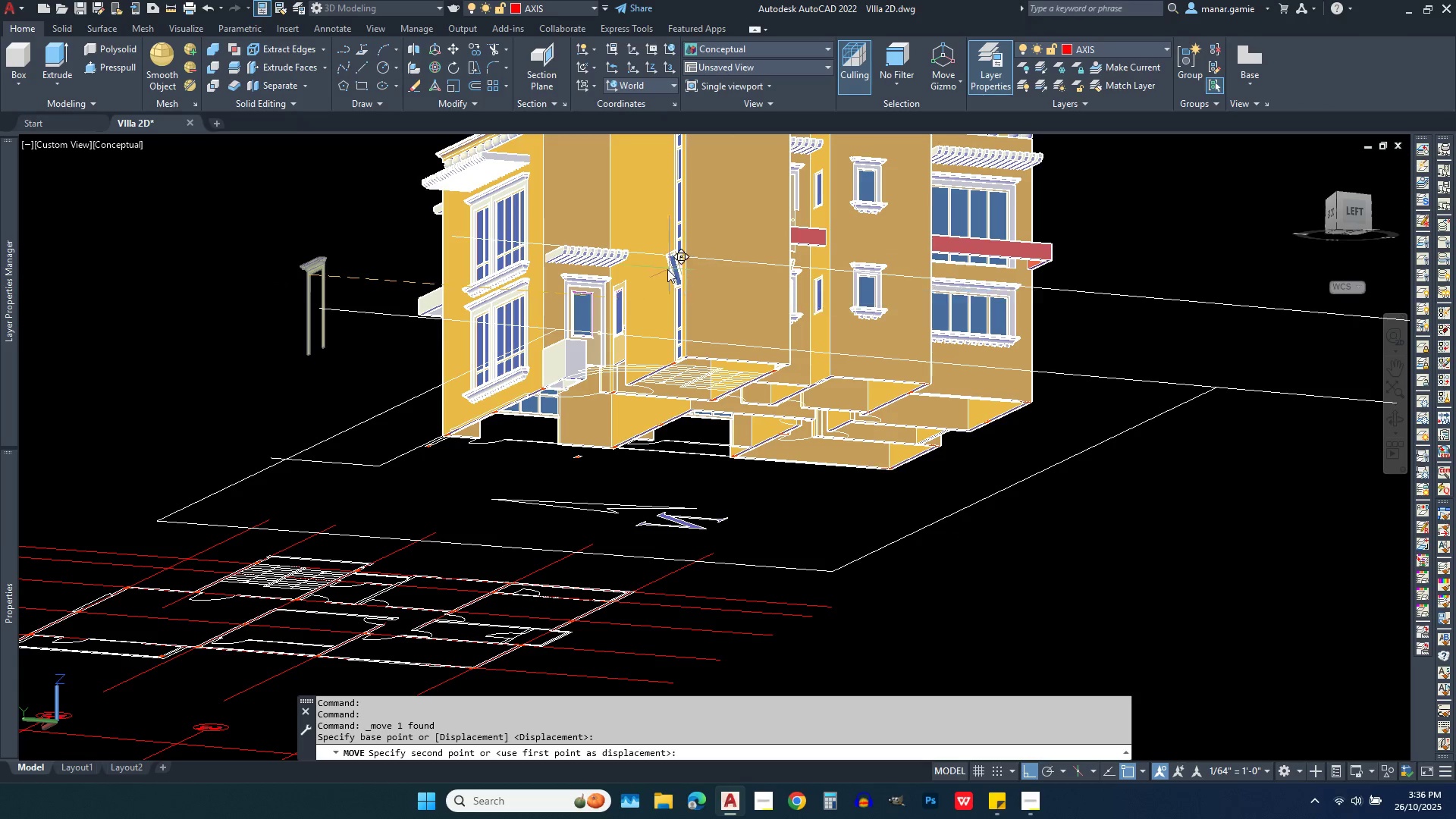 
scroll: coordinate [675, 359], scroll_direction: up, amount: 12.0
 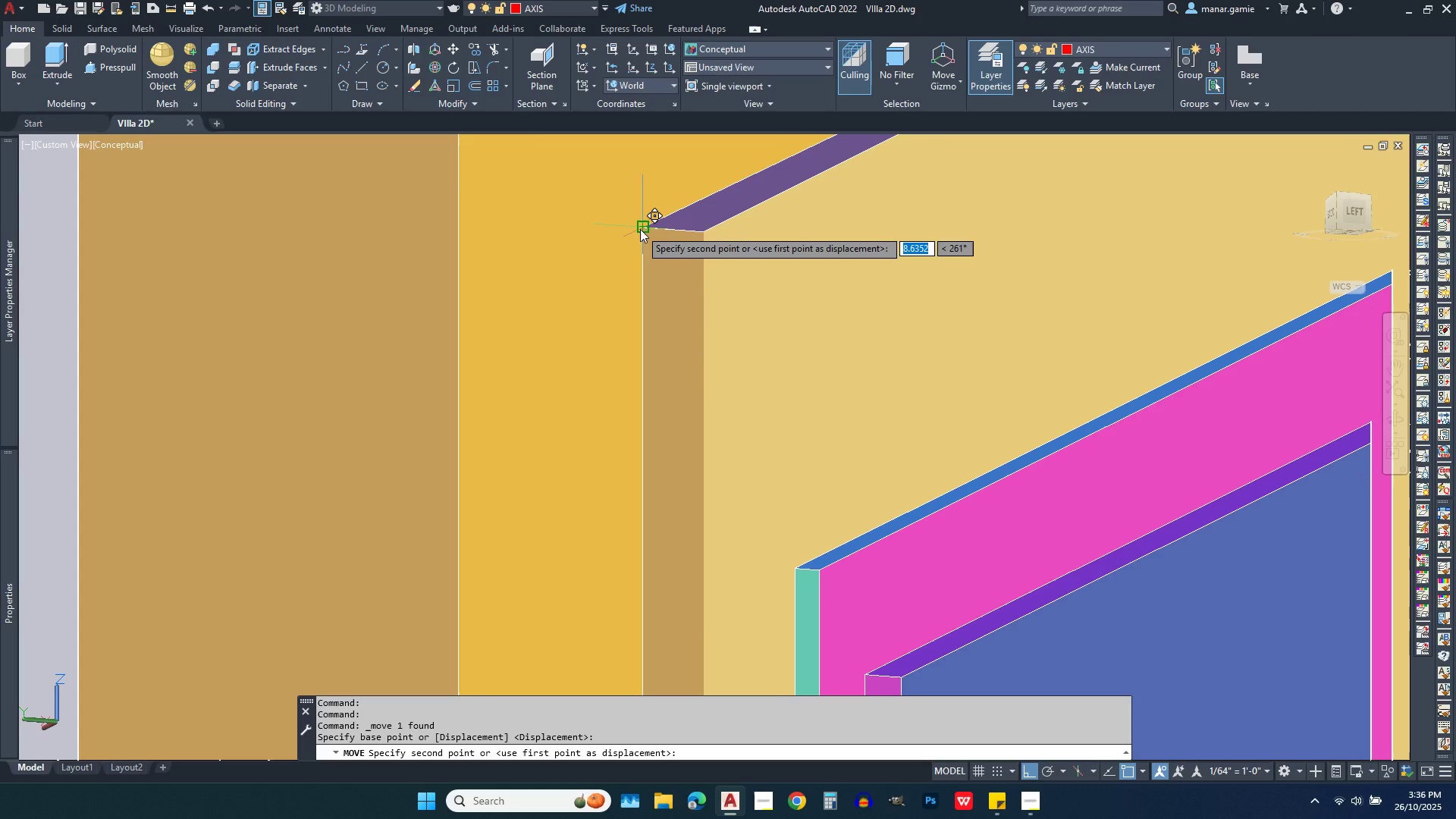 
left_click([640, 229])
 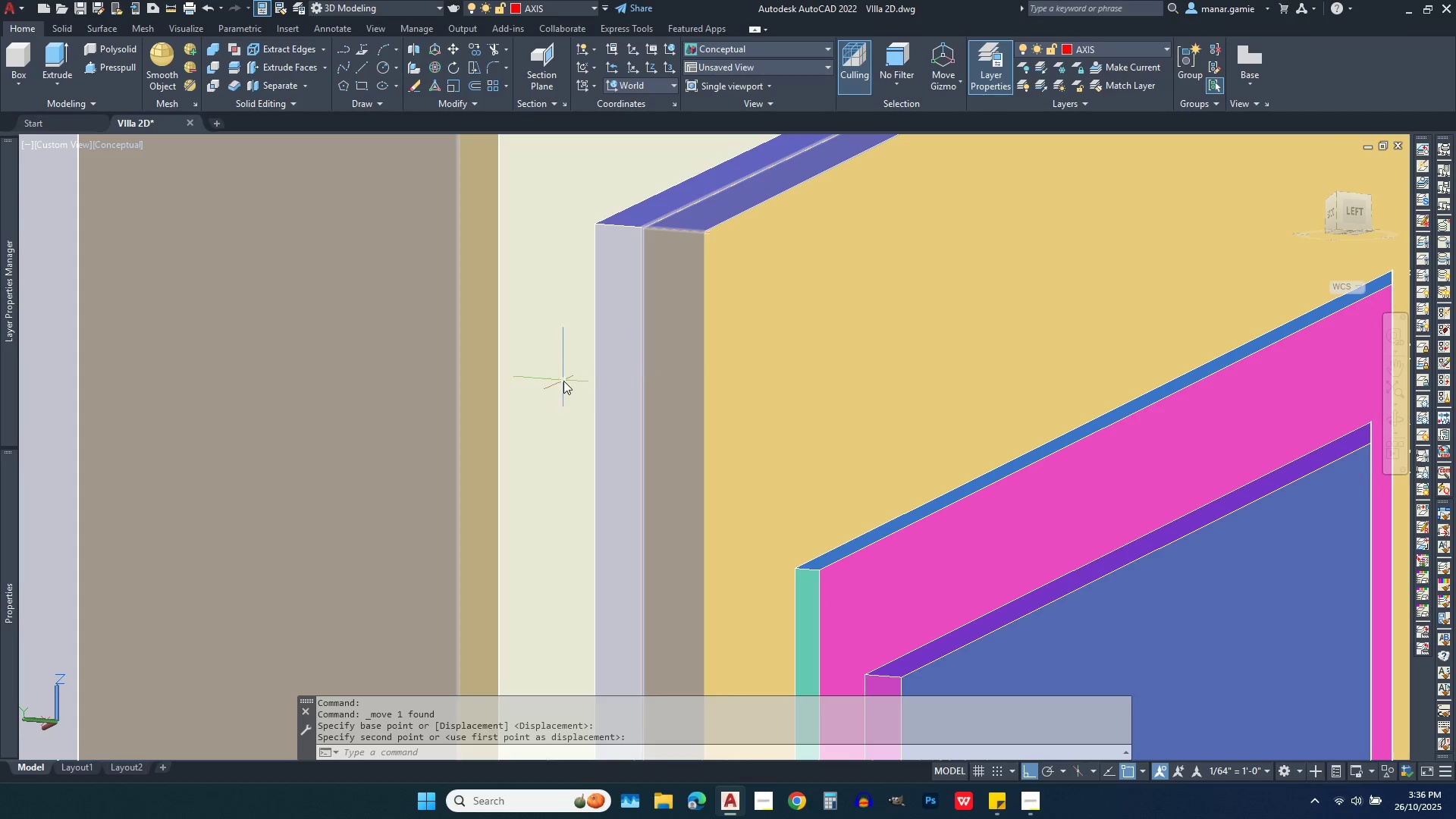 
scroll: coordinate [558, 397], scroll_direction: down, amount: 4.0
 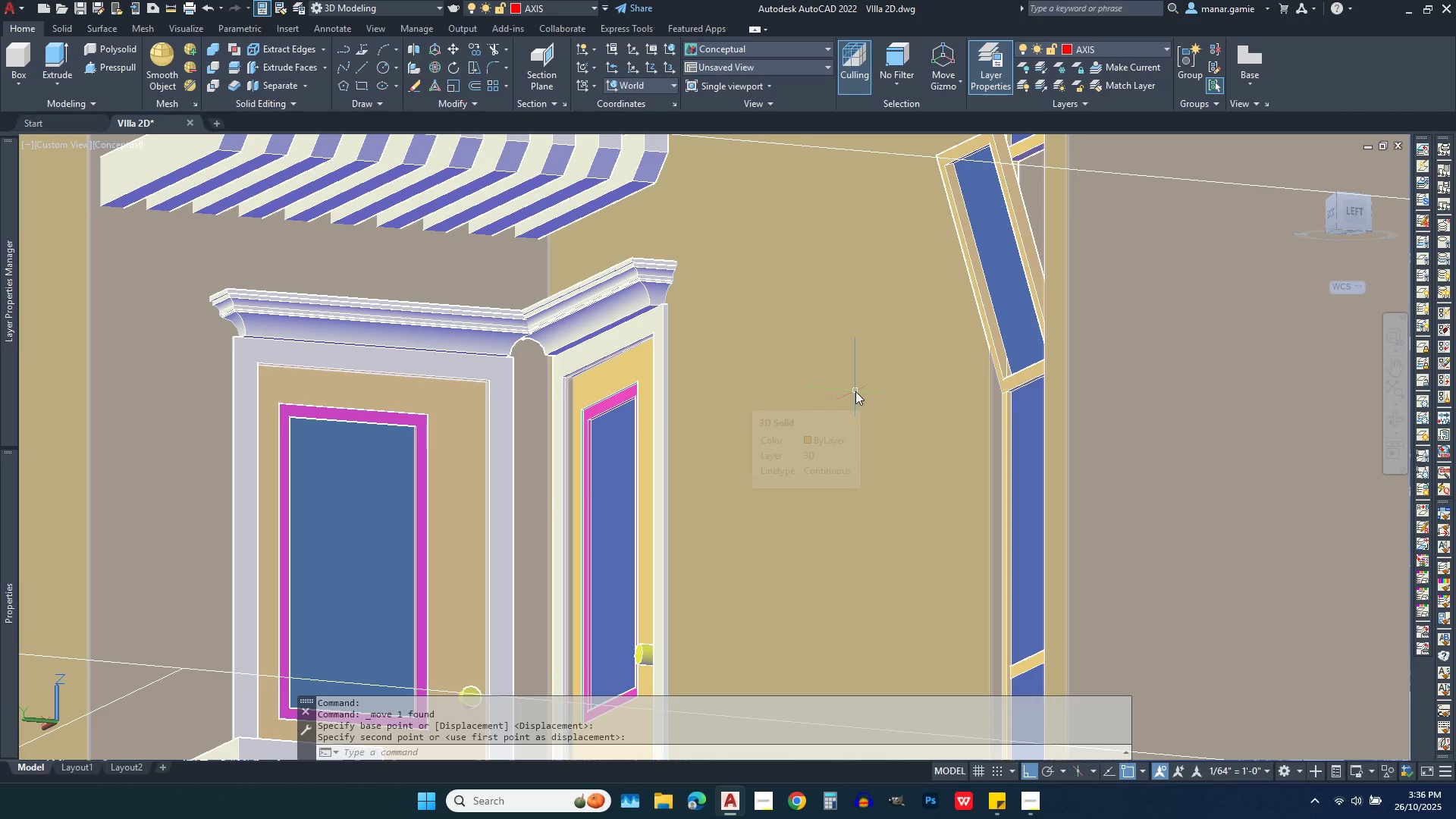 
scroll: coordinate [532, 328], scroll_direction: up, amount: 7.0
 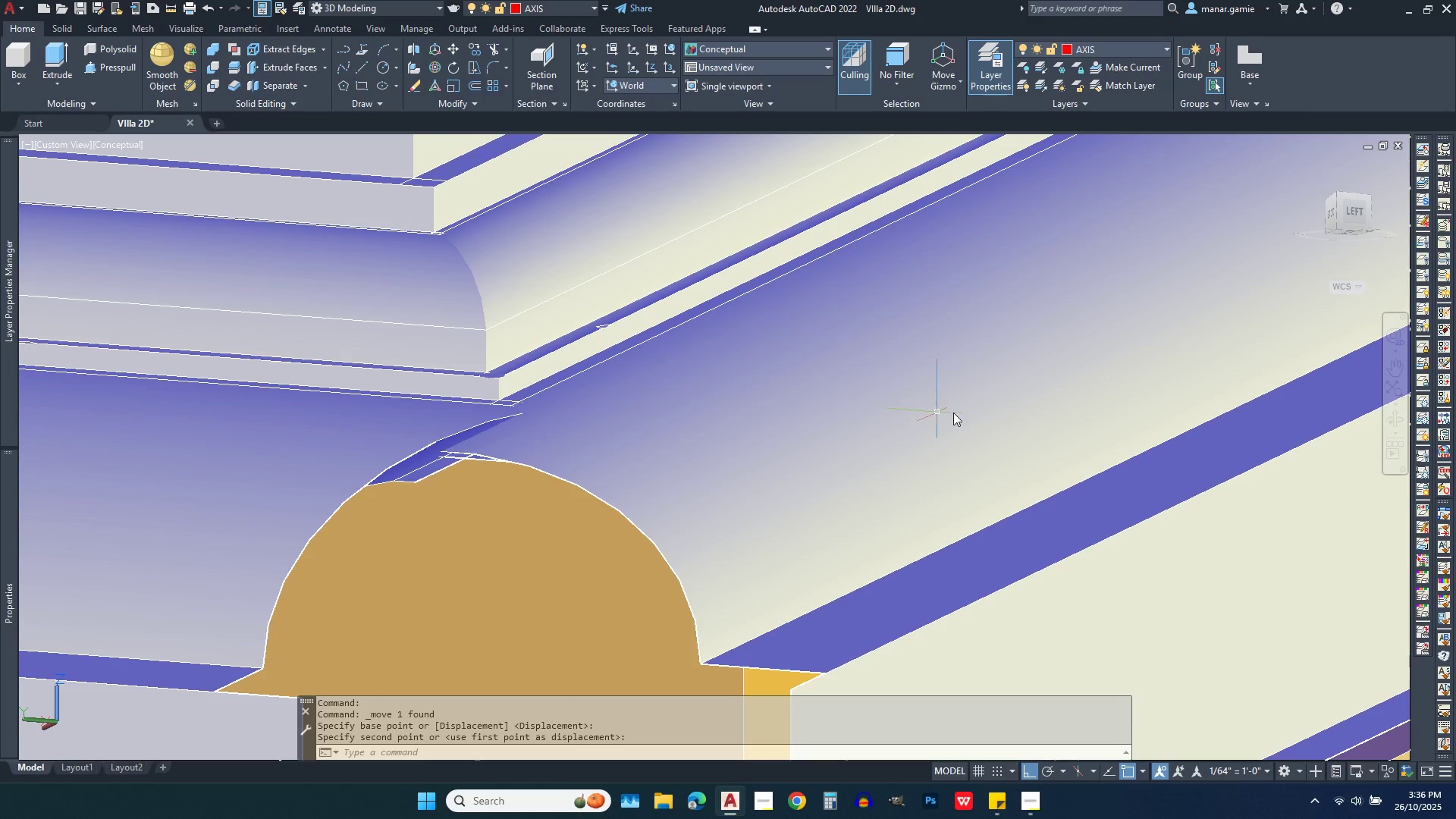 
scroll: coordinate [1068, 418], scroll_direction: down, amount: 3.0
 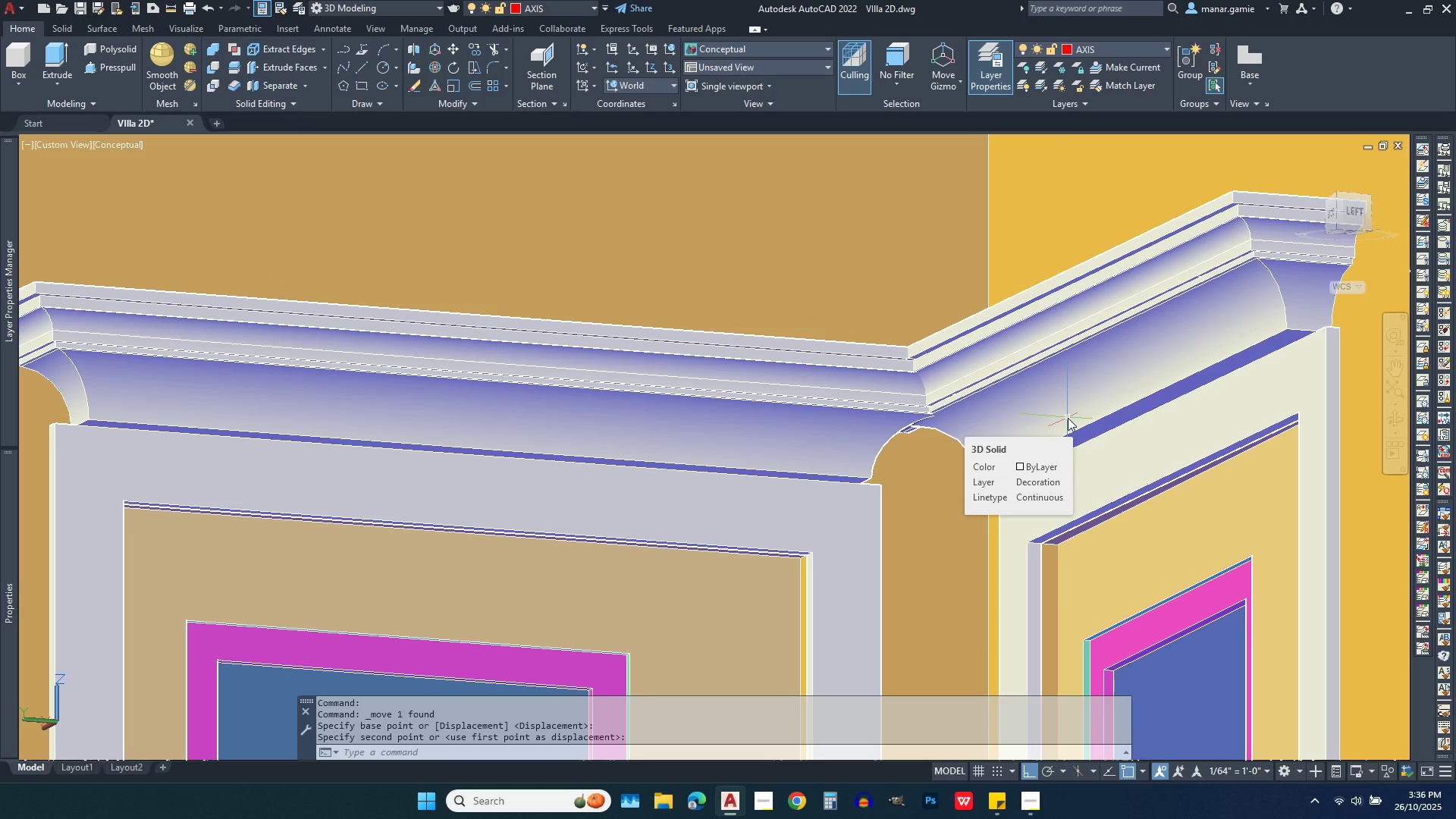 
scroll: coordinate [1065, 425], scroll_direction: up, amount: 3.0
 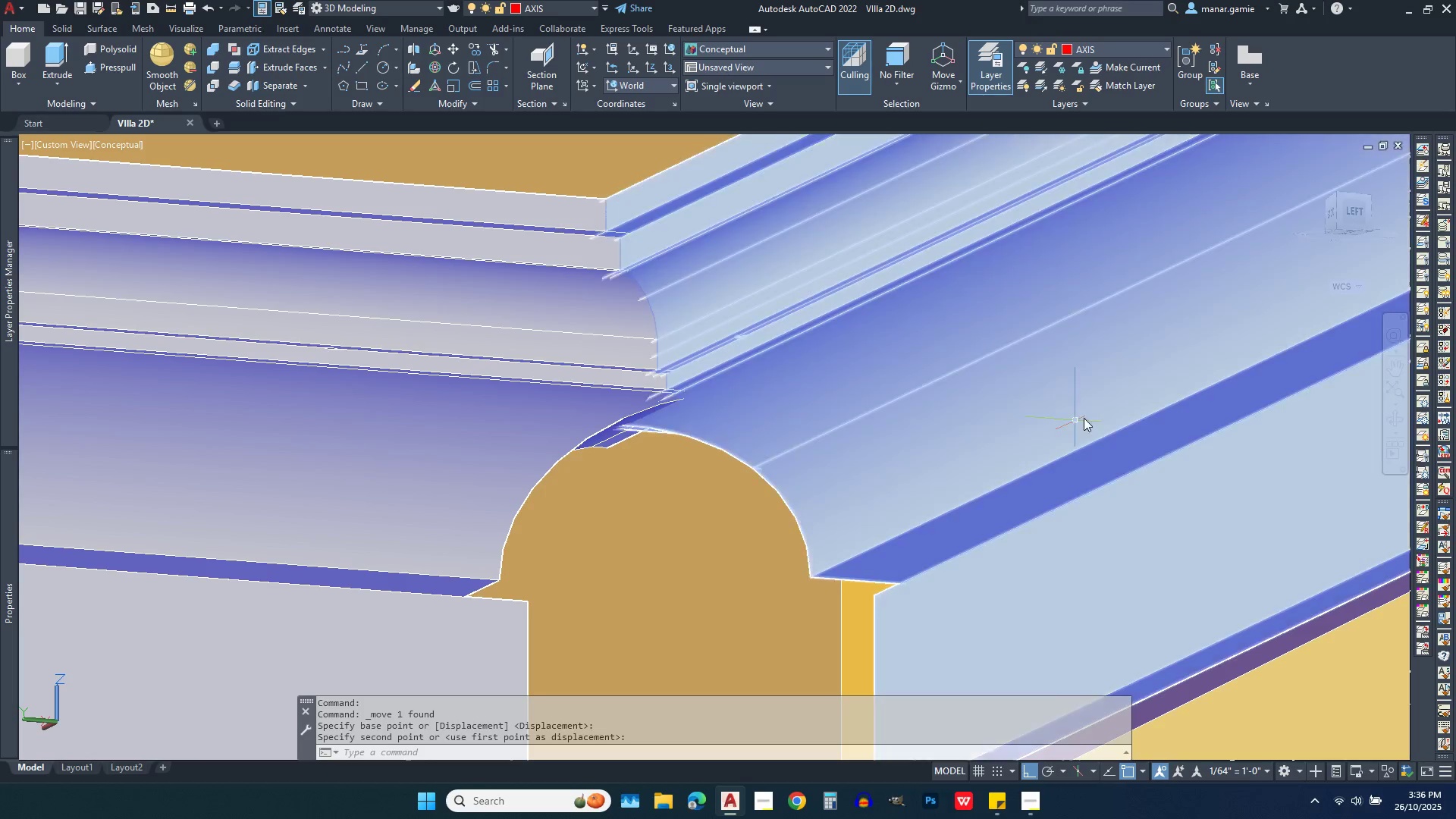 
mouse_move([1068, 420])
 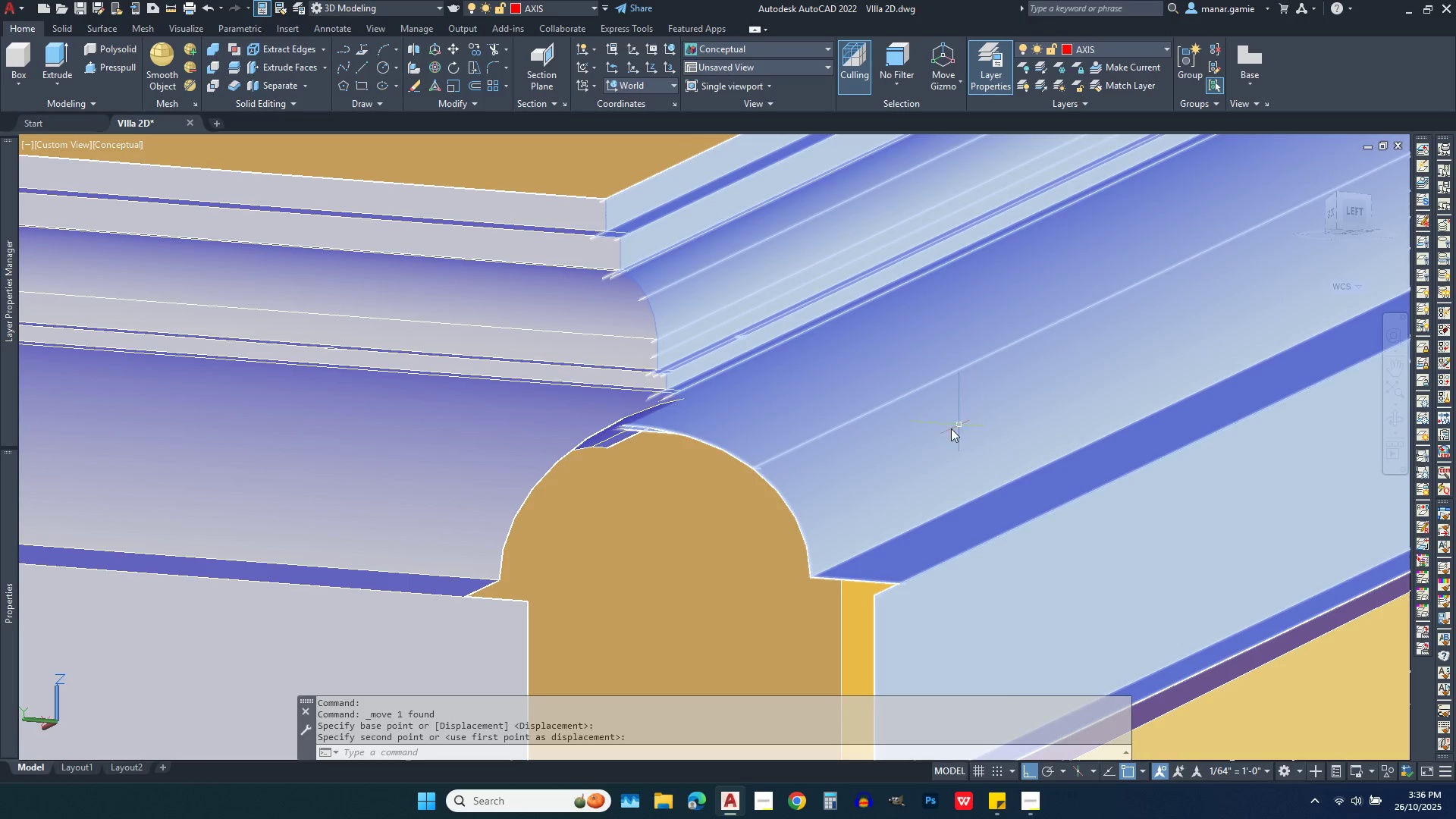 
mouse_move([927, 444])
 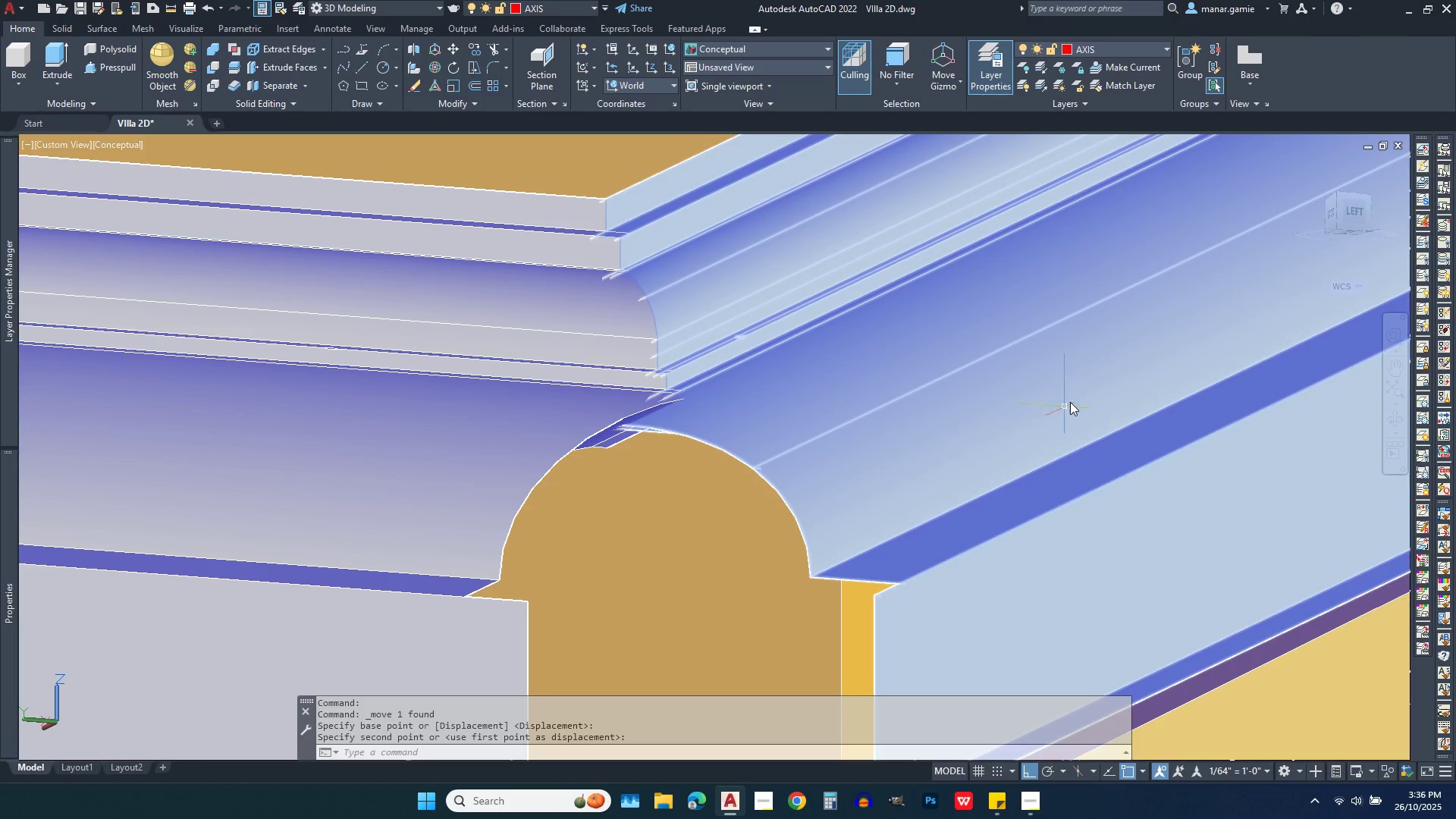 
scroll: coordinate [1070, 402], scroll_direction: down, amount: 3.0
 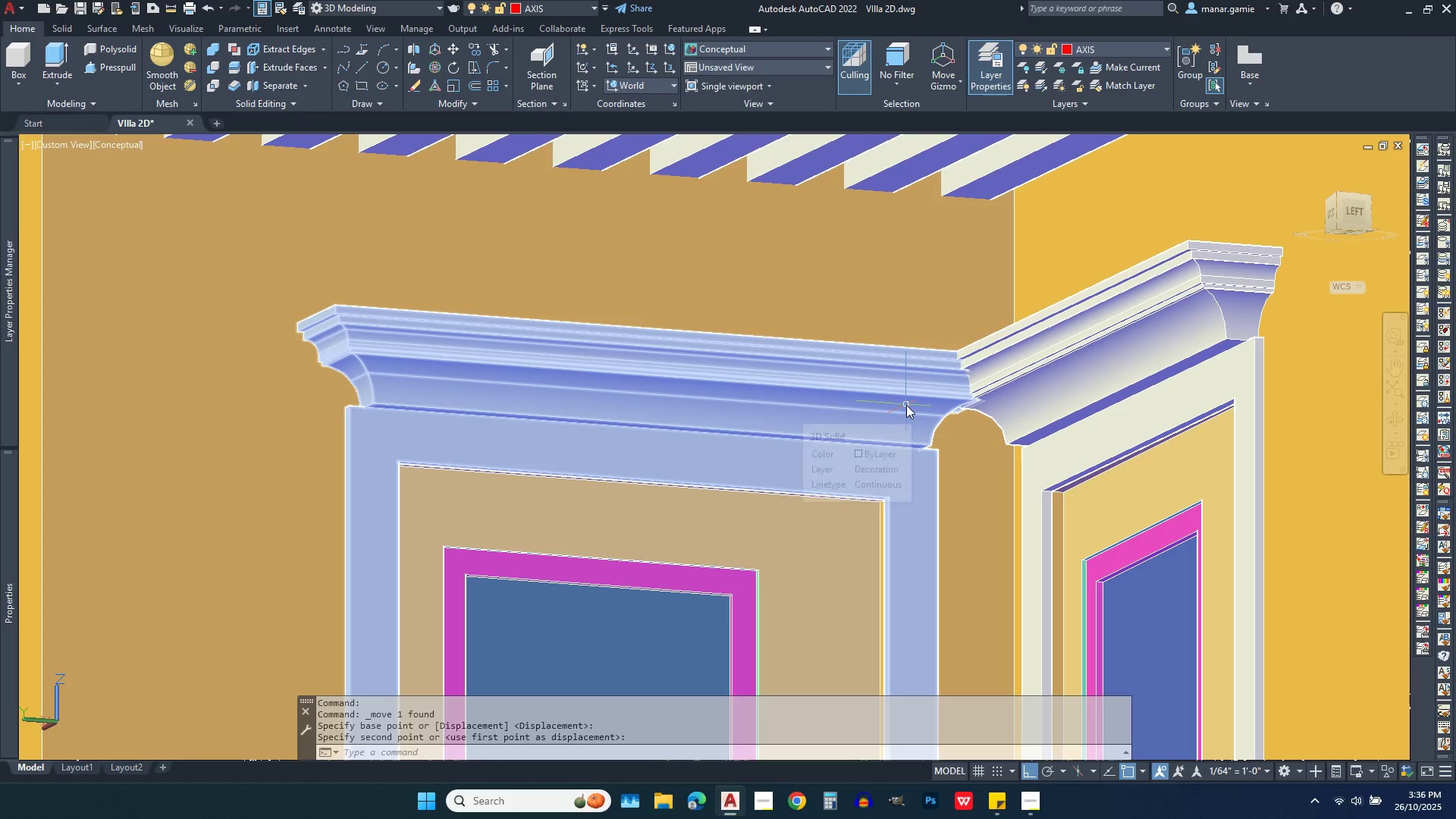 
wait(5.46)
 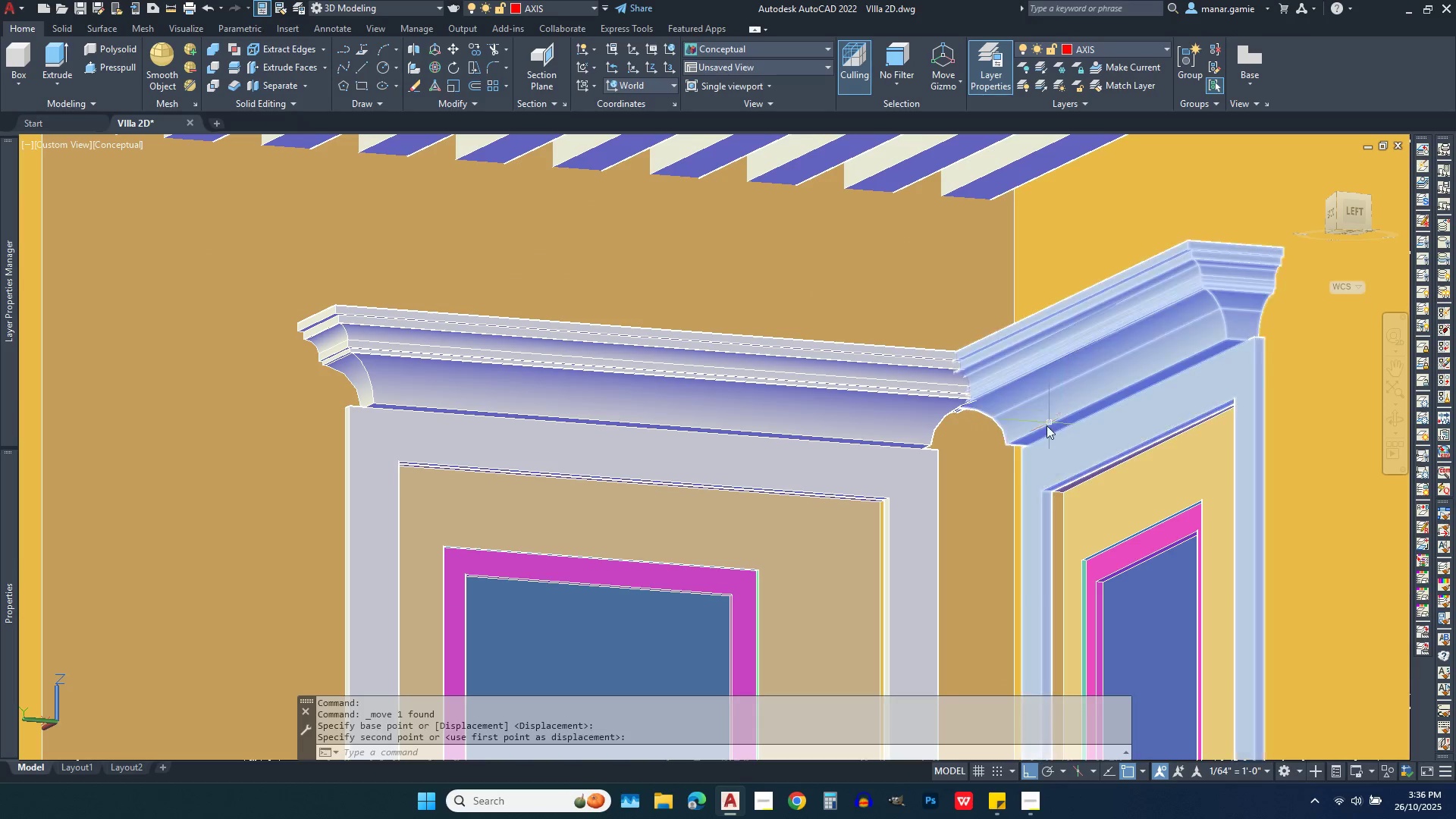 
left_click([906, 405])
 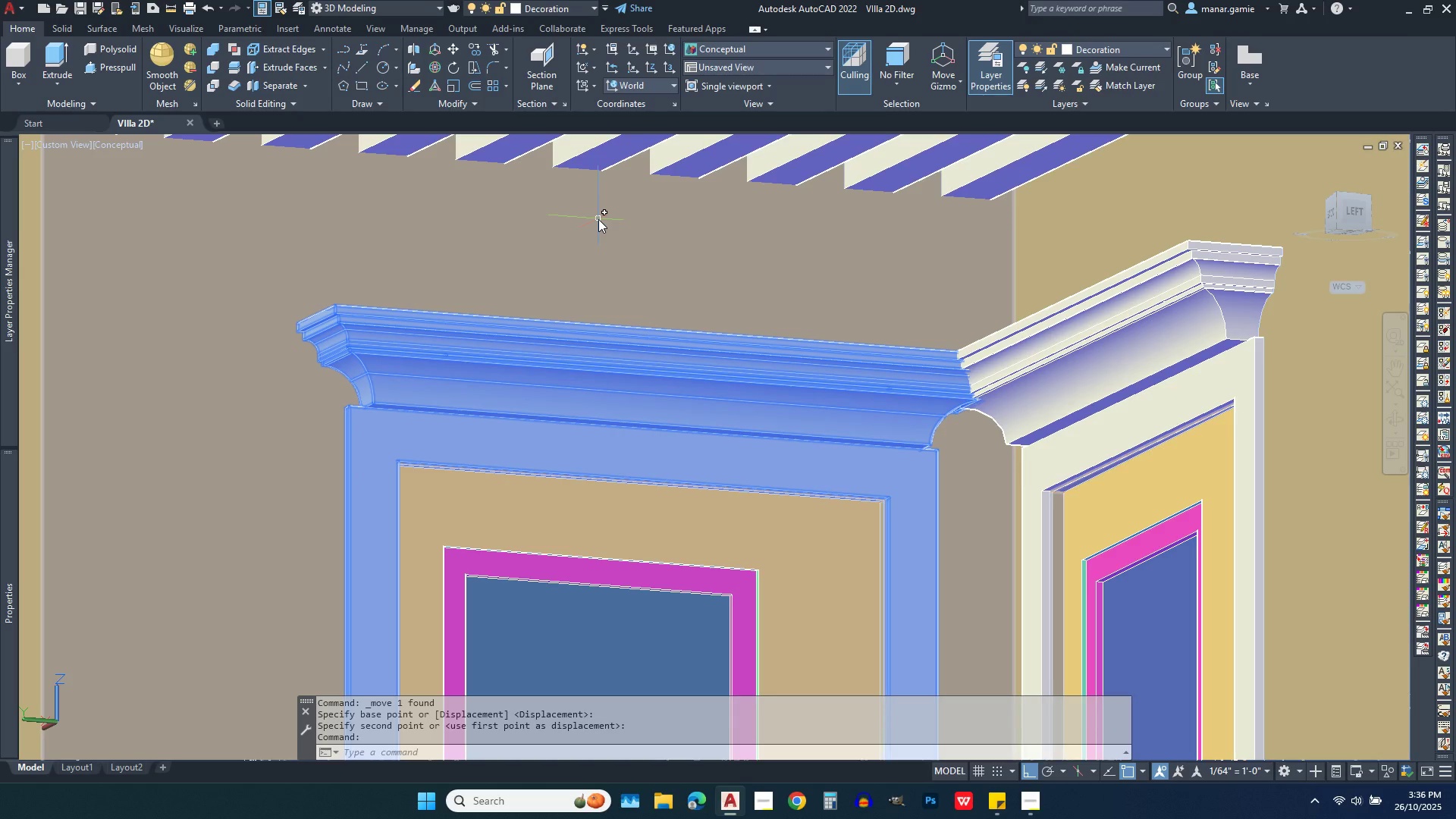 
key(Escape)
 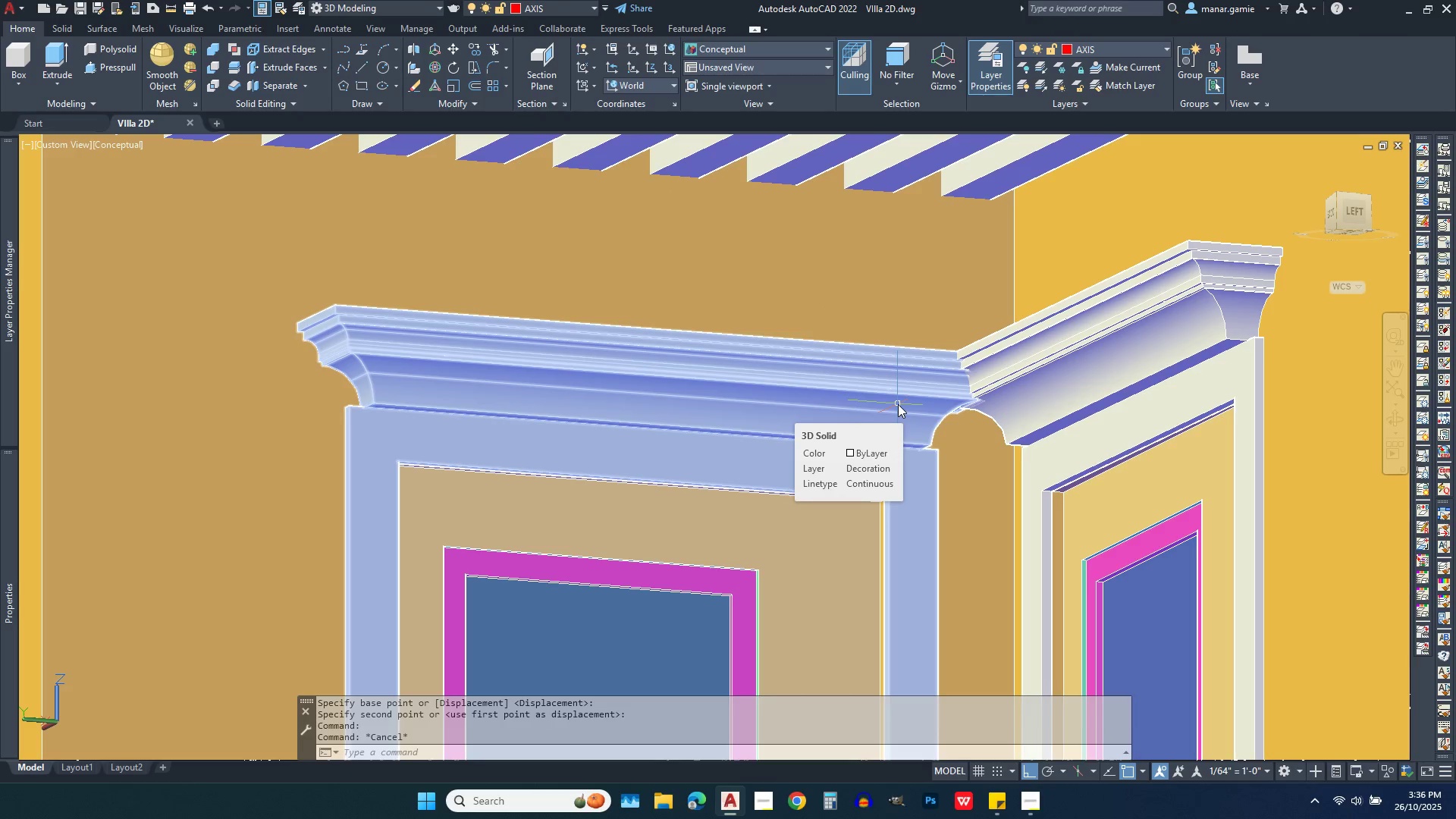 
key(Escape)
 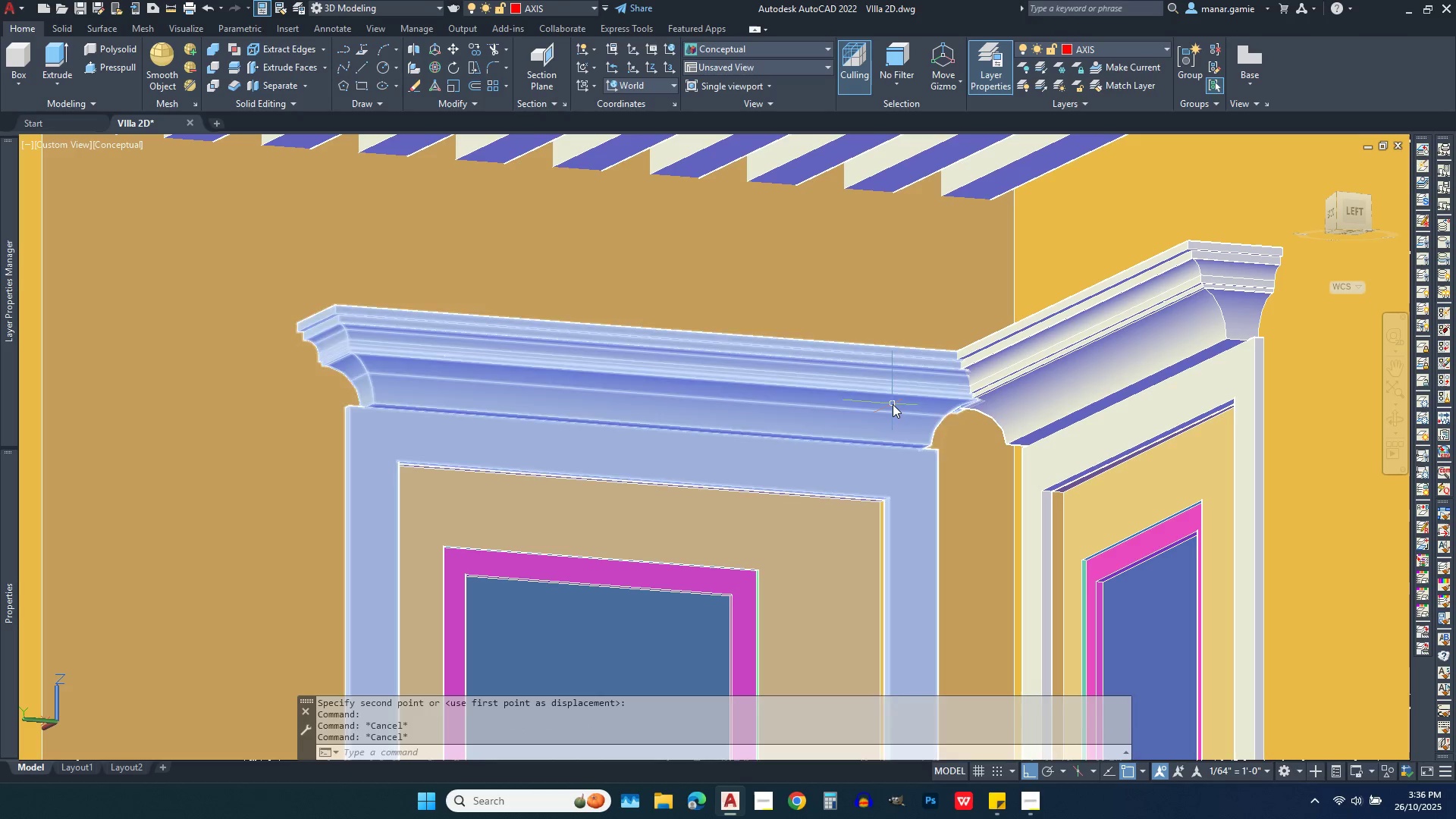 
left_click([893, 404])
 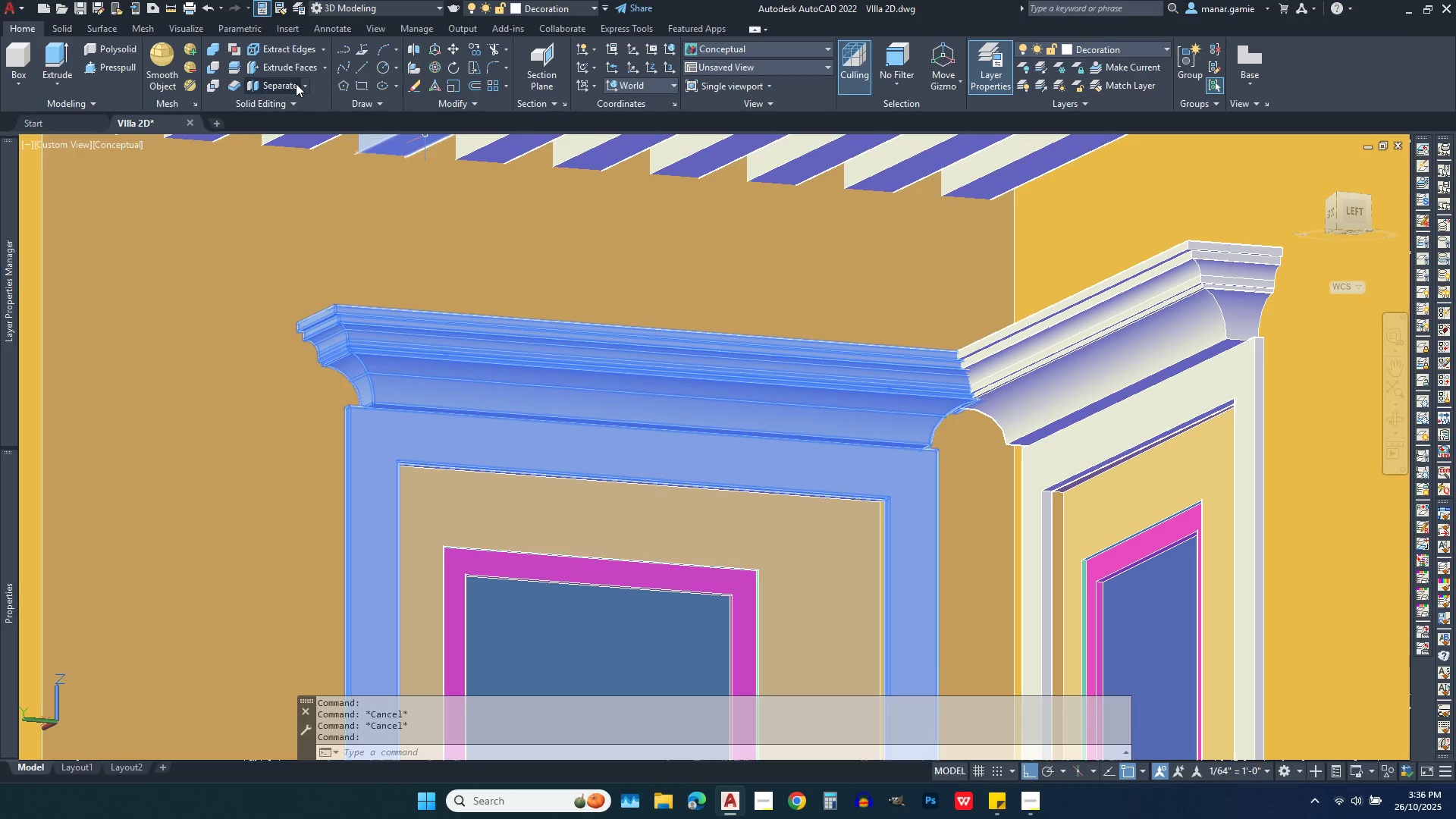 
left_click([296, 83])
 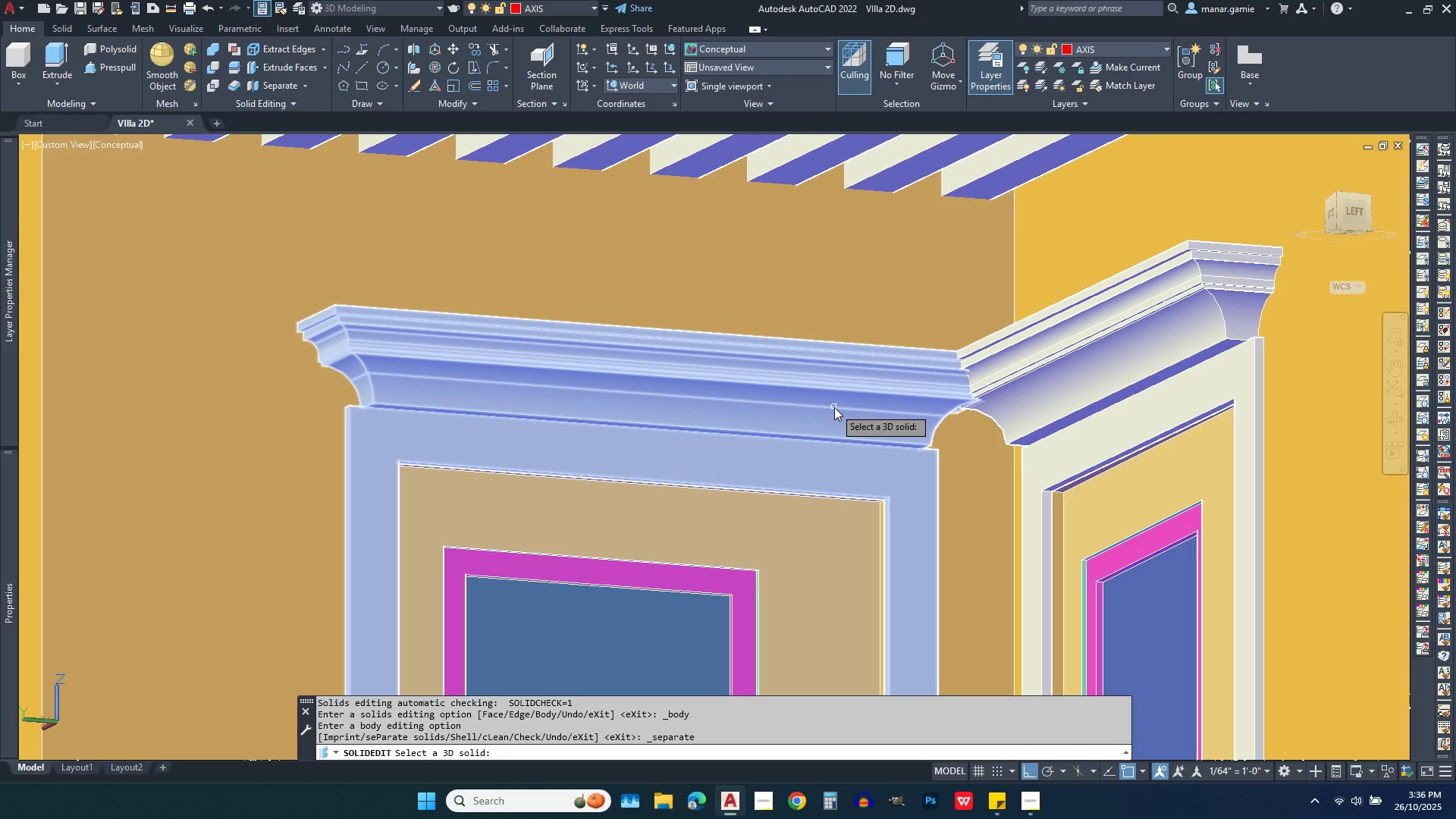 
left_click([834, 407])
 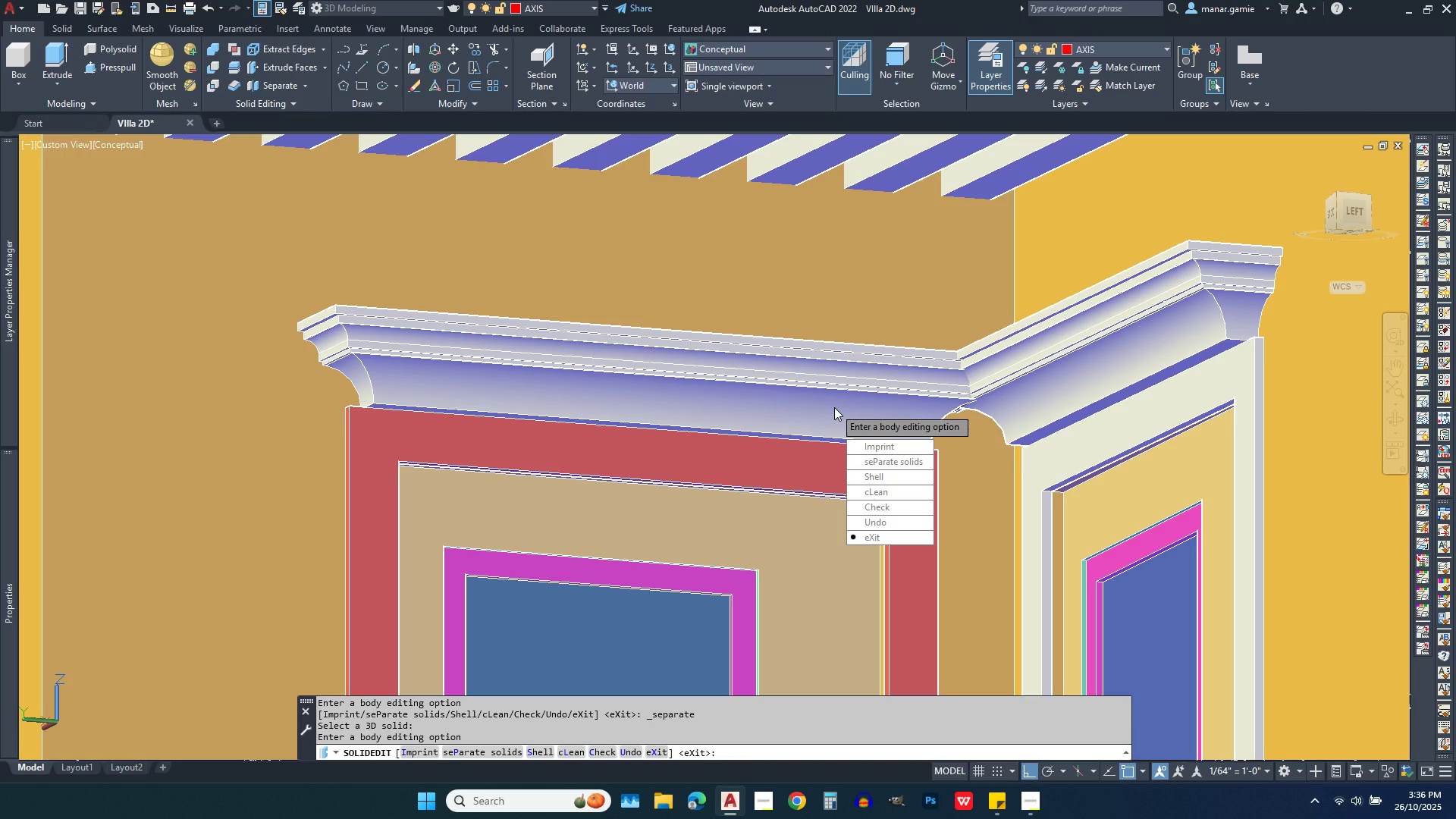 
key(Escape)
 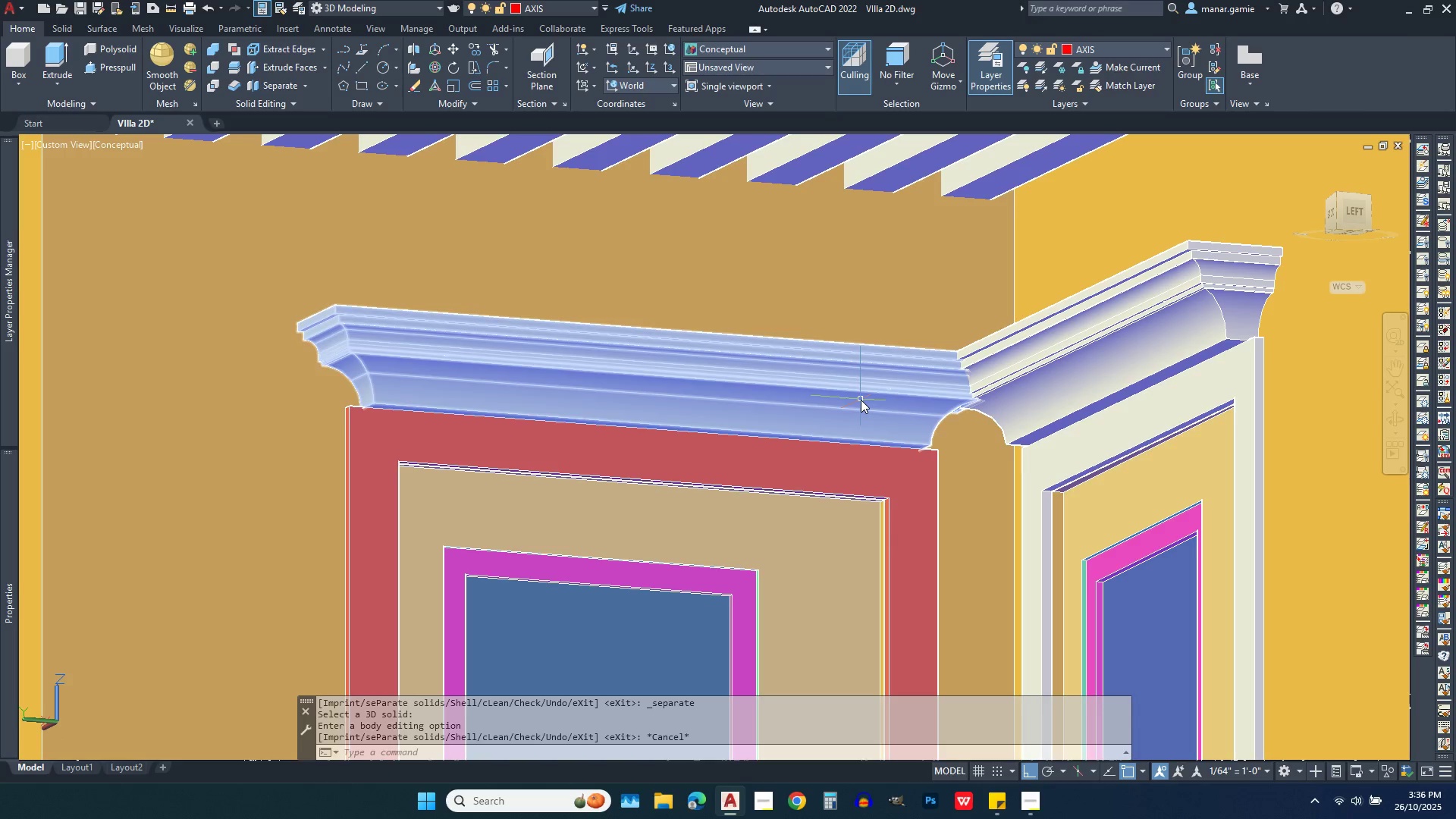 
left_click([861, 400])
 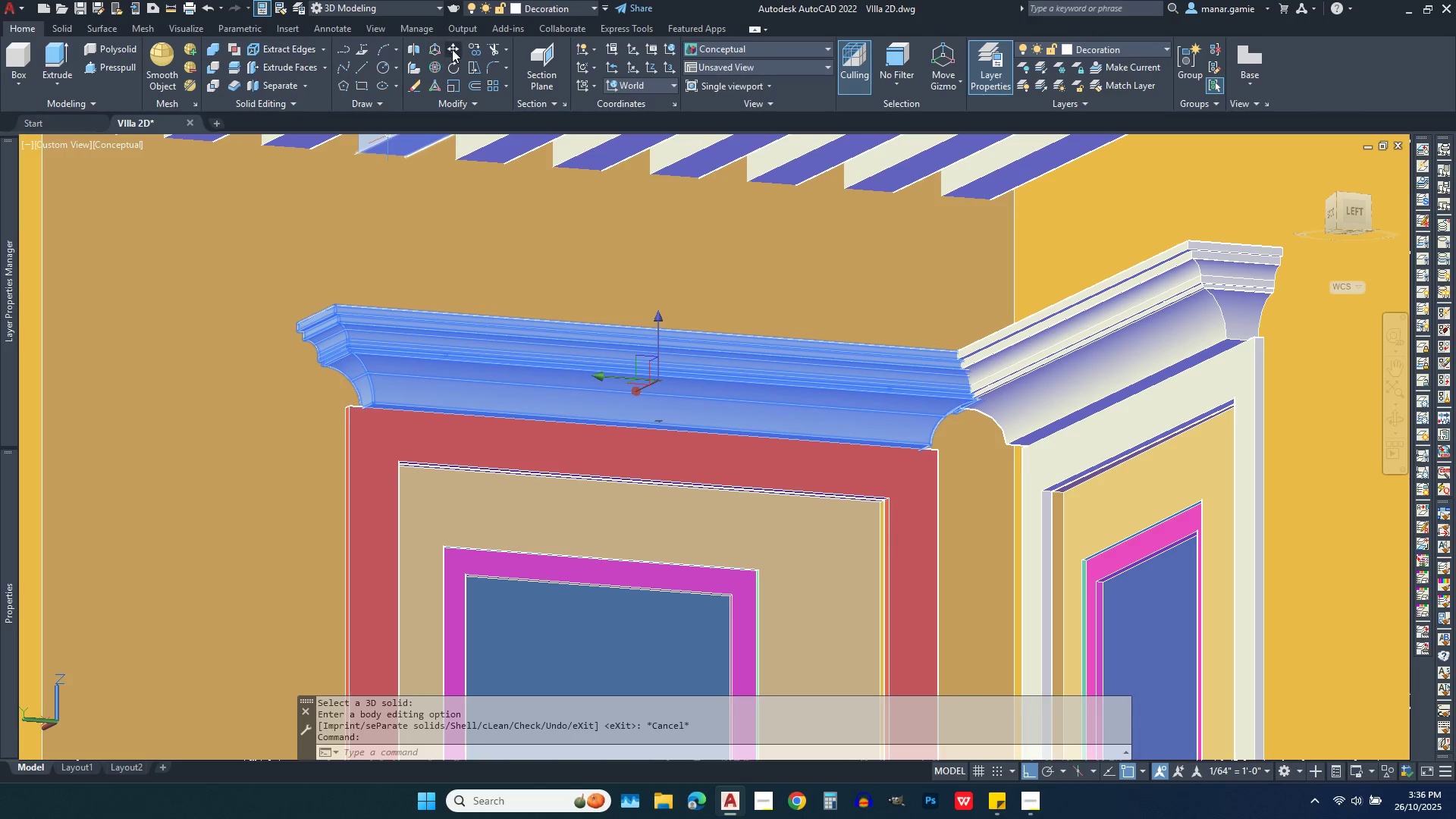 
left_click([479, 49])
 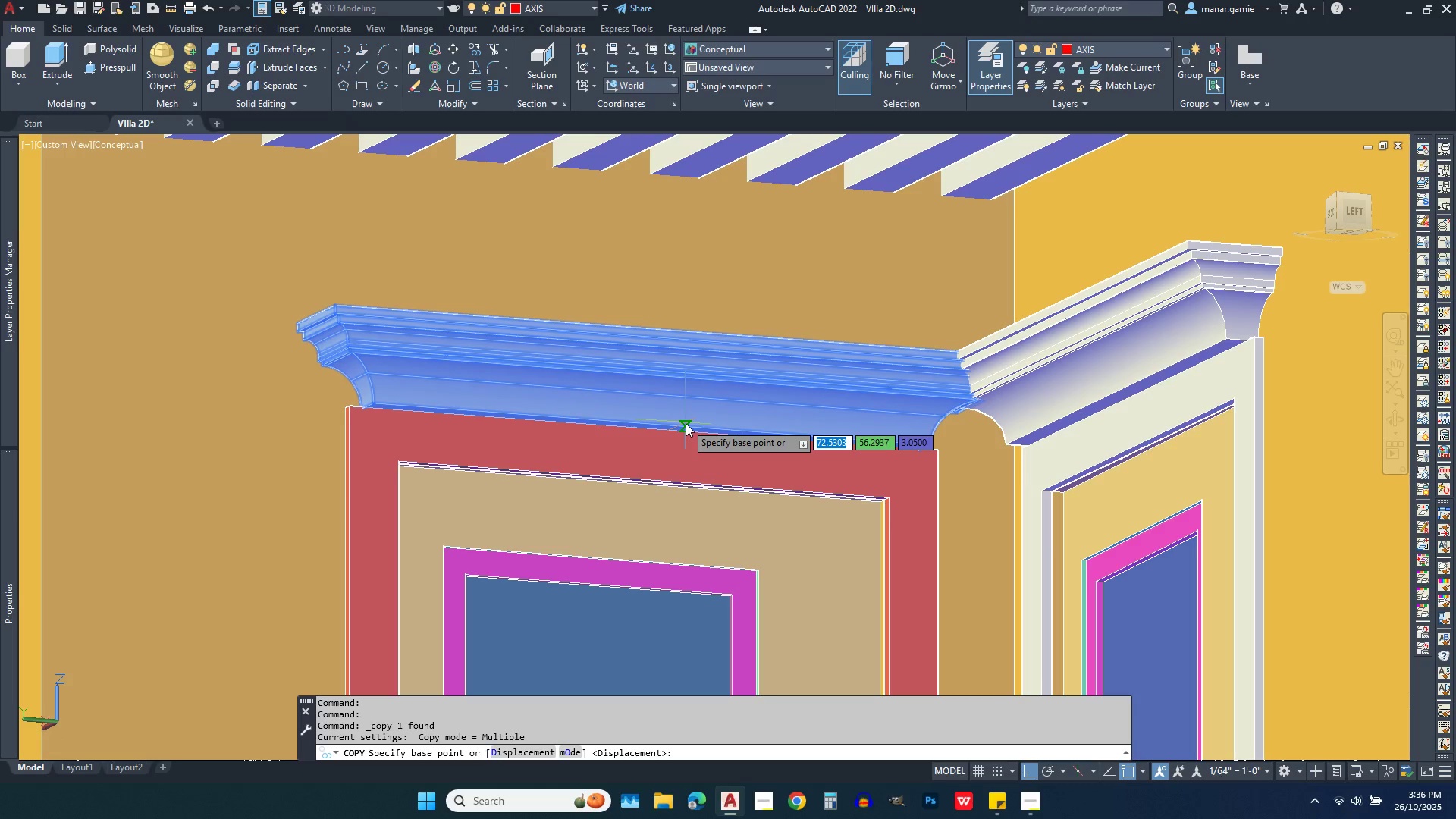 
left_click([688, 425])
 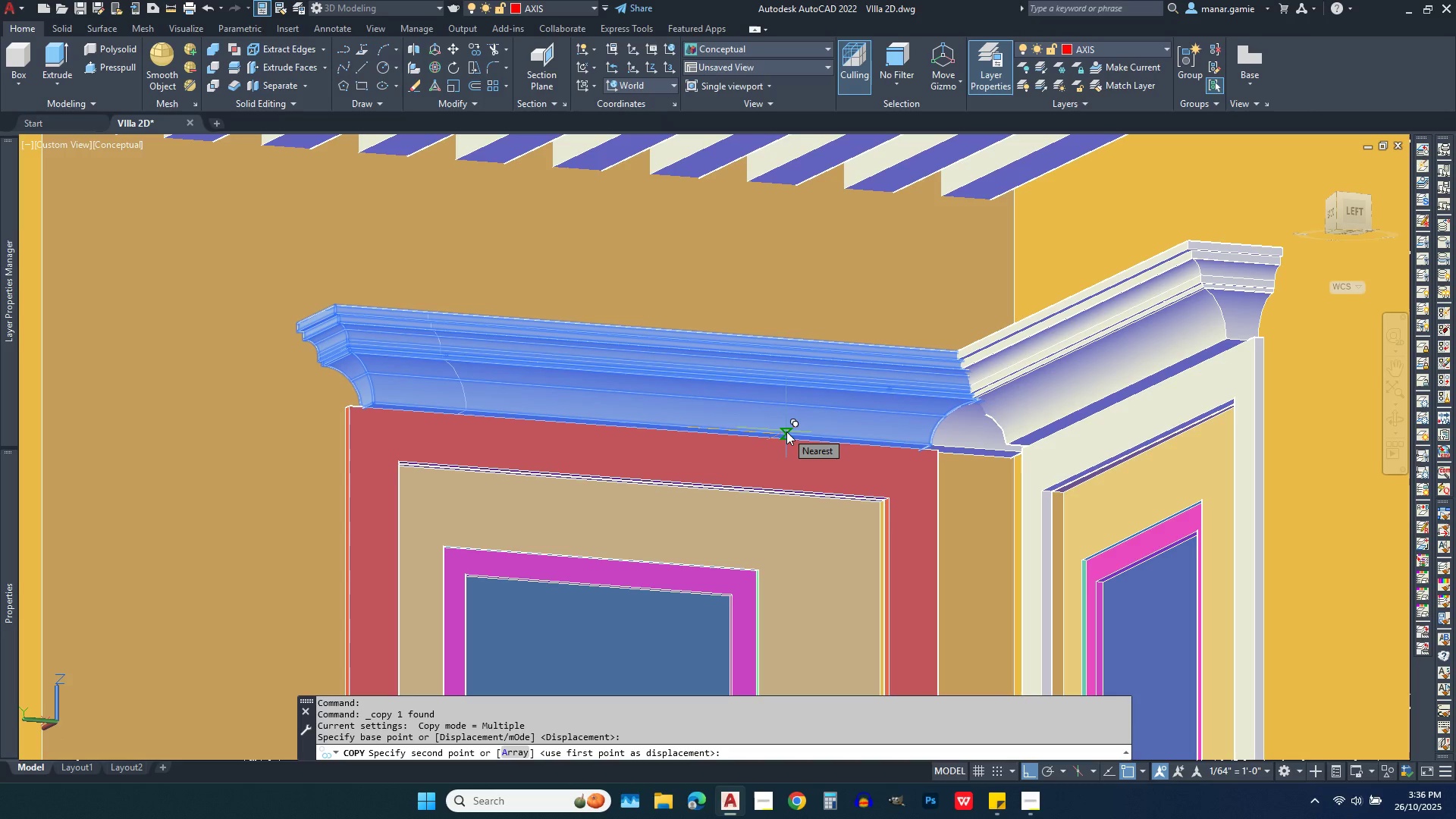 
wait(5.69)
 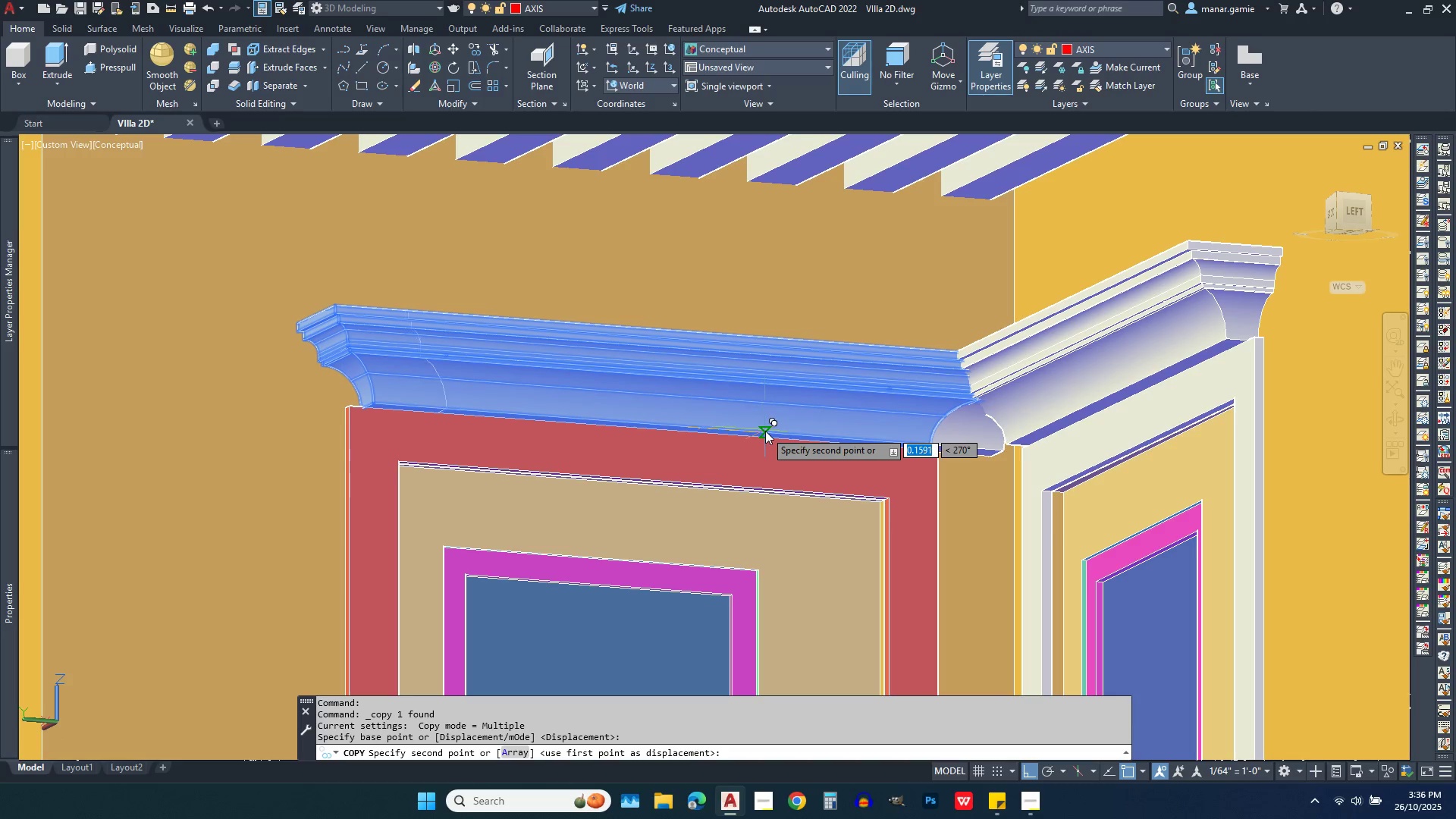 
left_click([789, 431])
 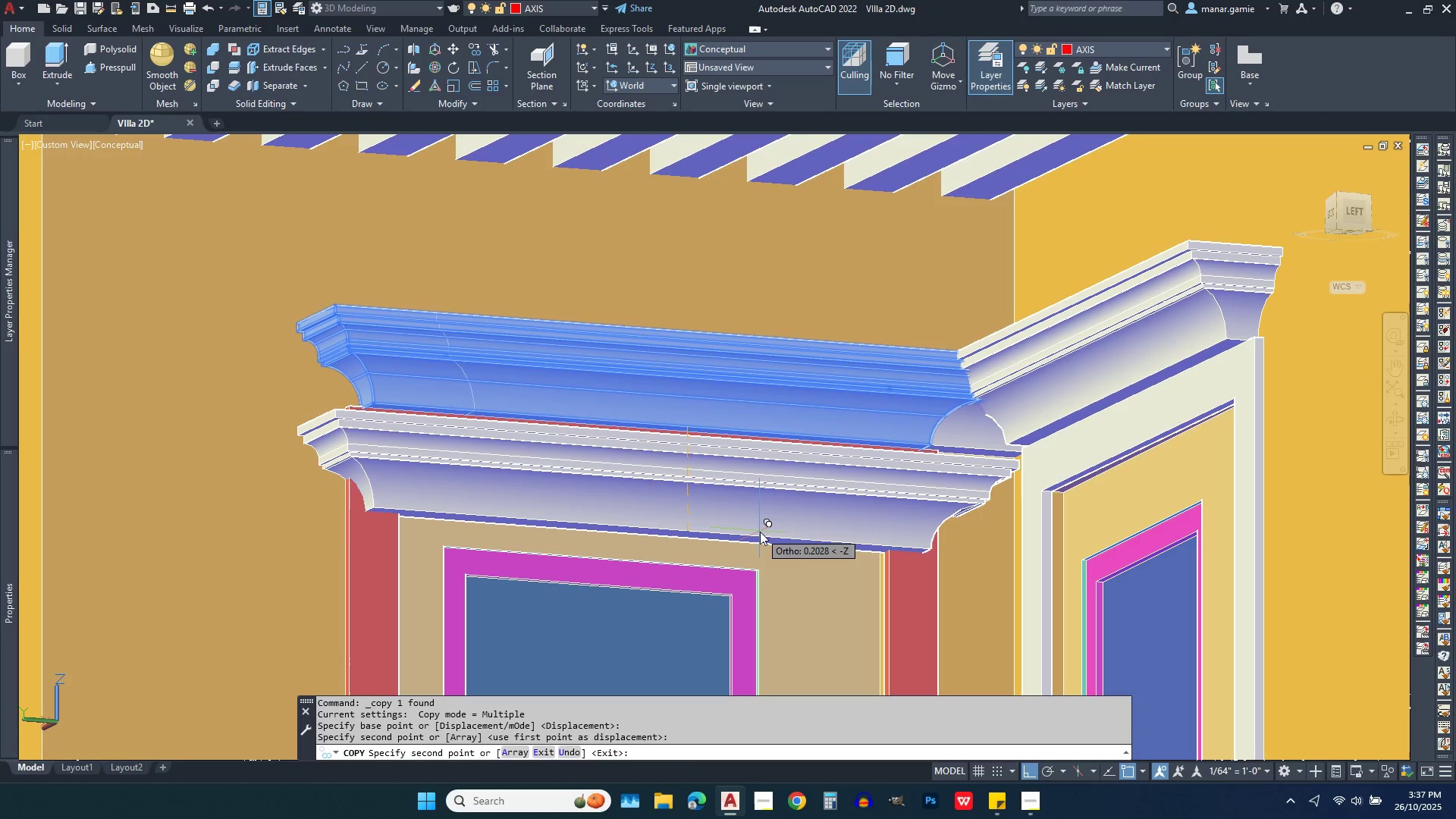 
key(Escape)
 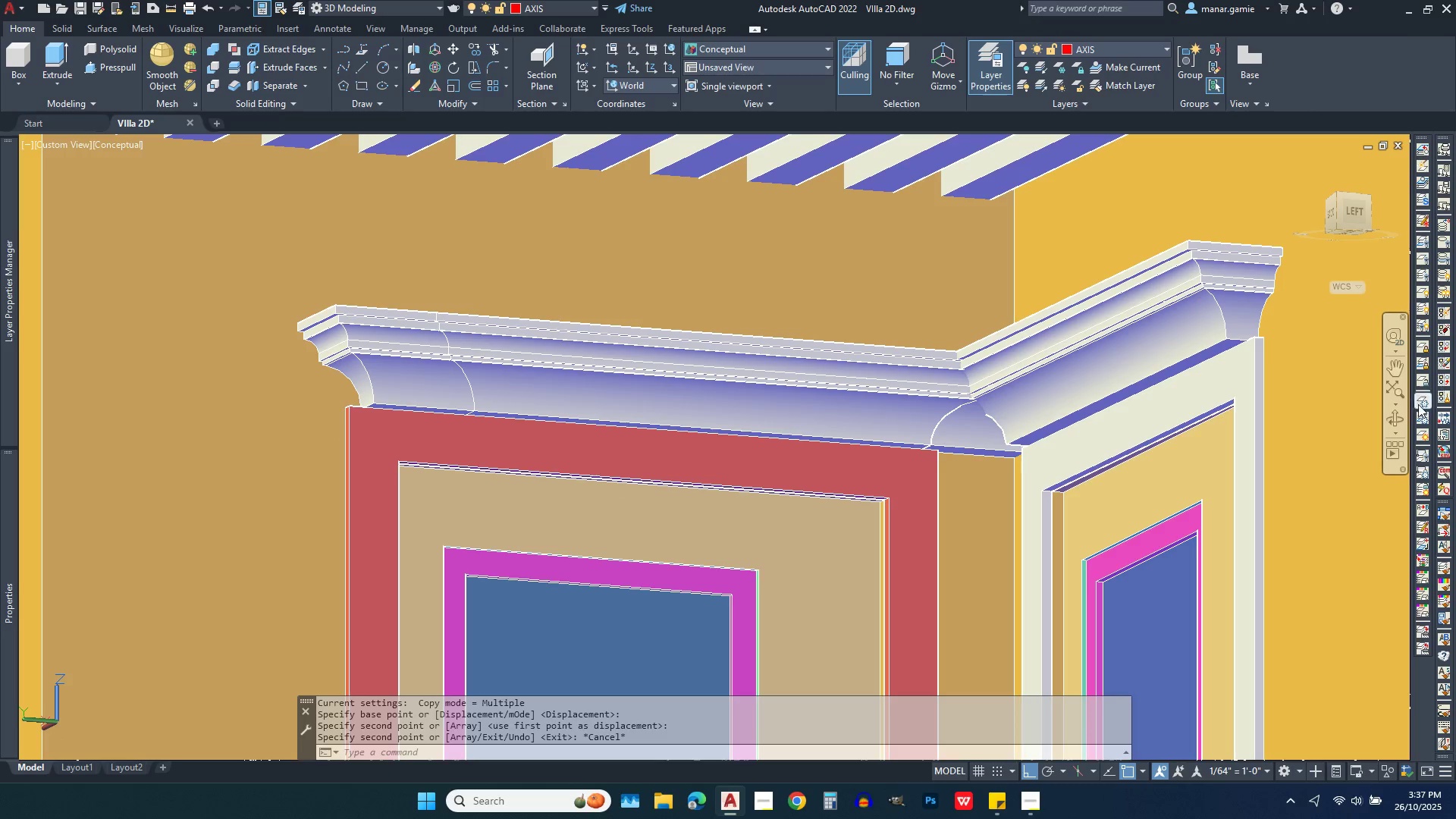 
left_click([1402, 416])
 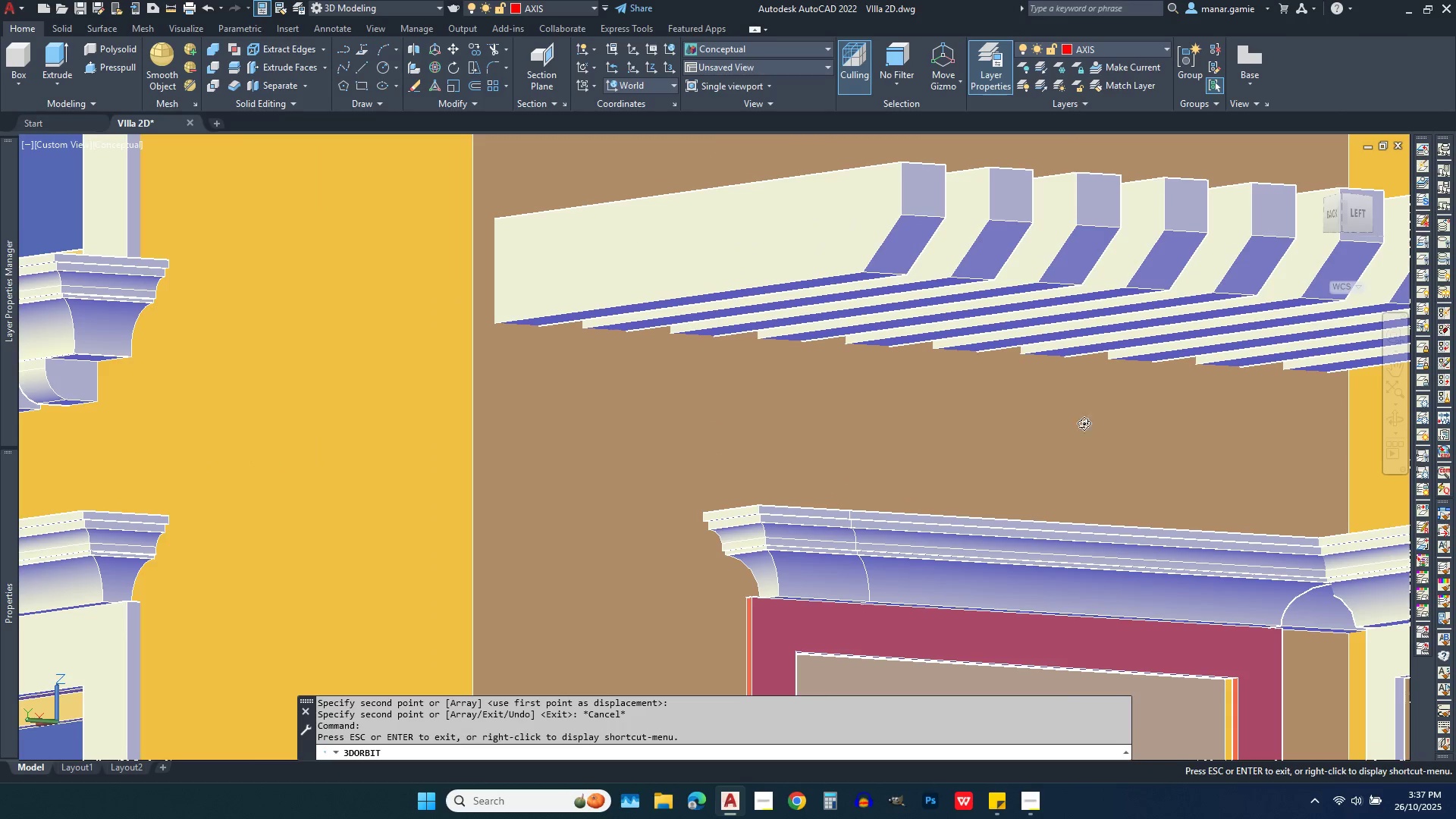 
scroll: coordinate [701, 418], scroll_direction: down, amount: 4.0
 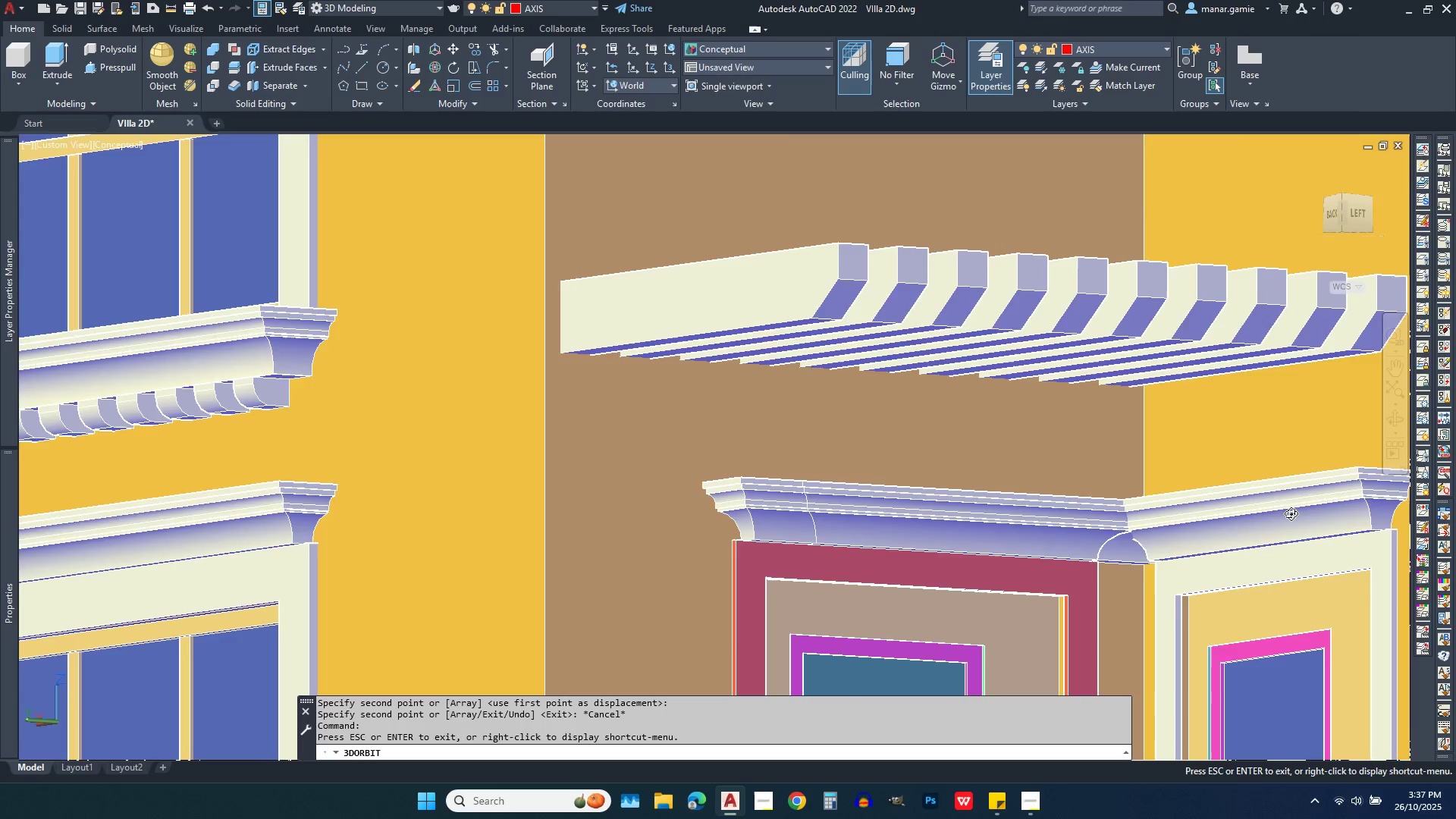 
scroll: coordinate [981, 522], scroll_direction: up, amount: 15.0
 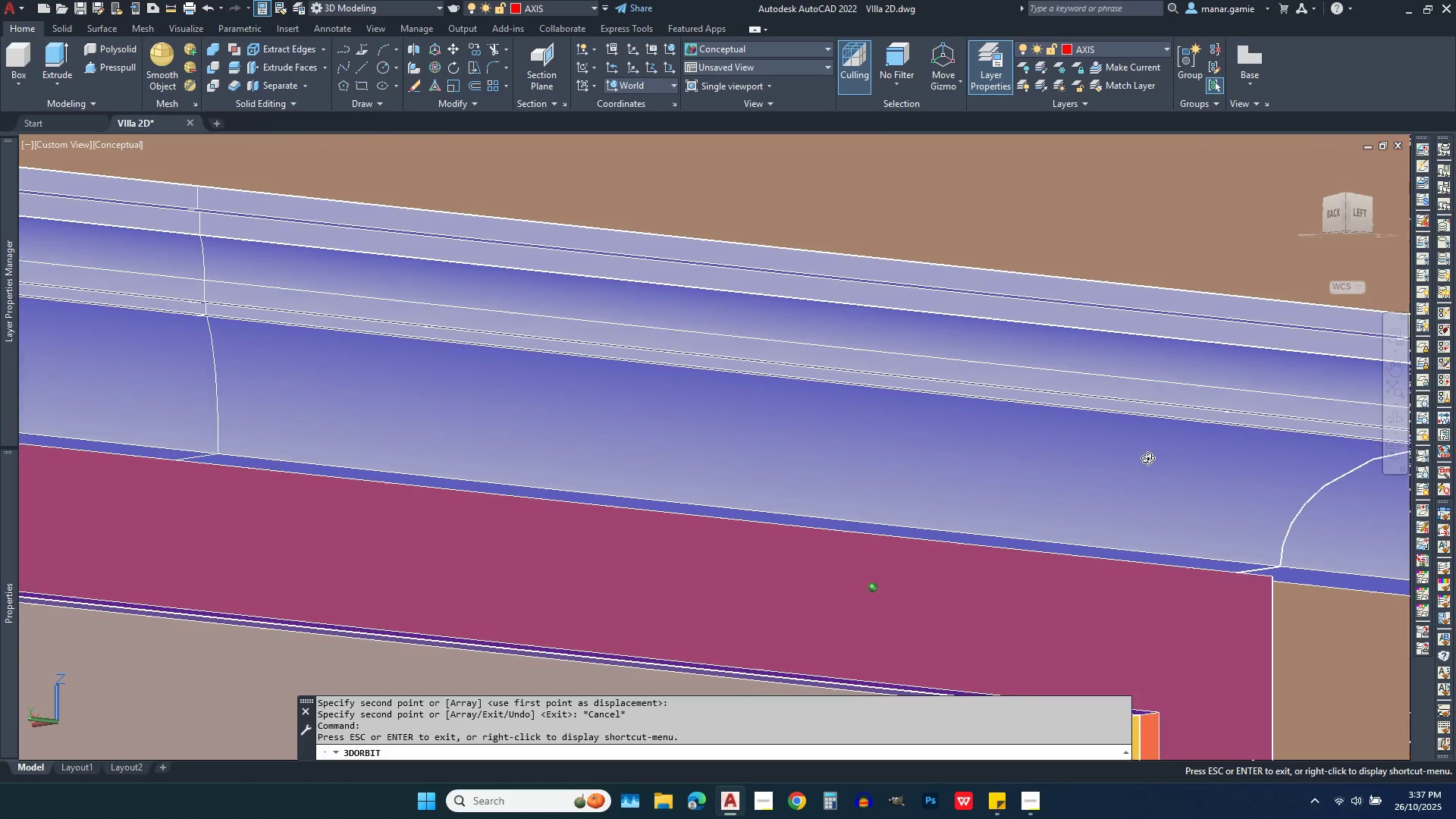 
scroll: coordinate [1193, 521], scroll_direction: down, amount: 25.0
 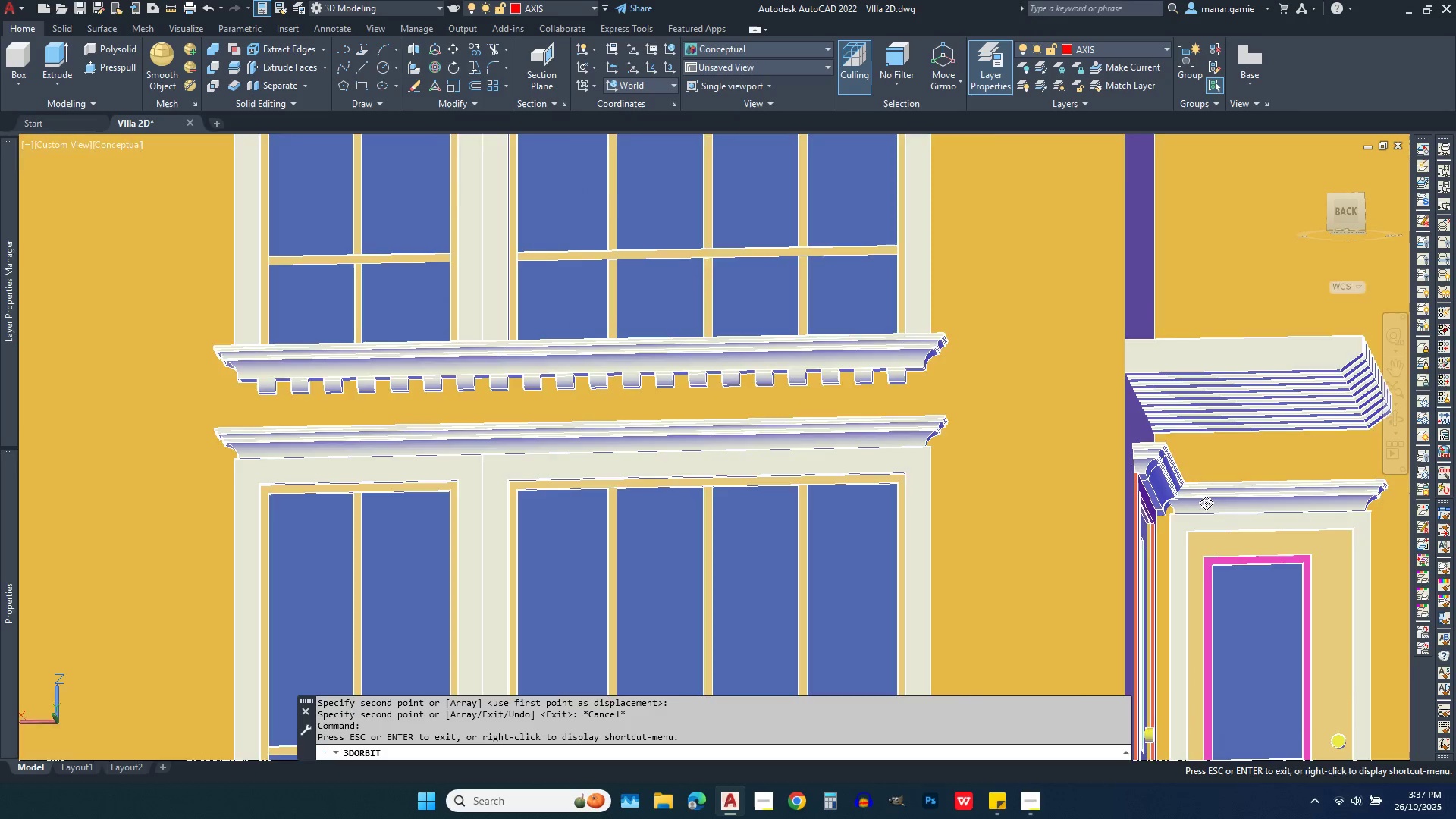 
scroll: coordinate [1206, 503], scroll_direction: up, amount: 24.0
 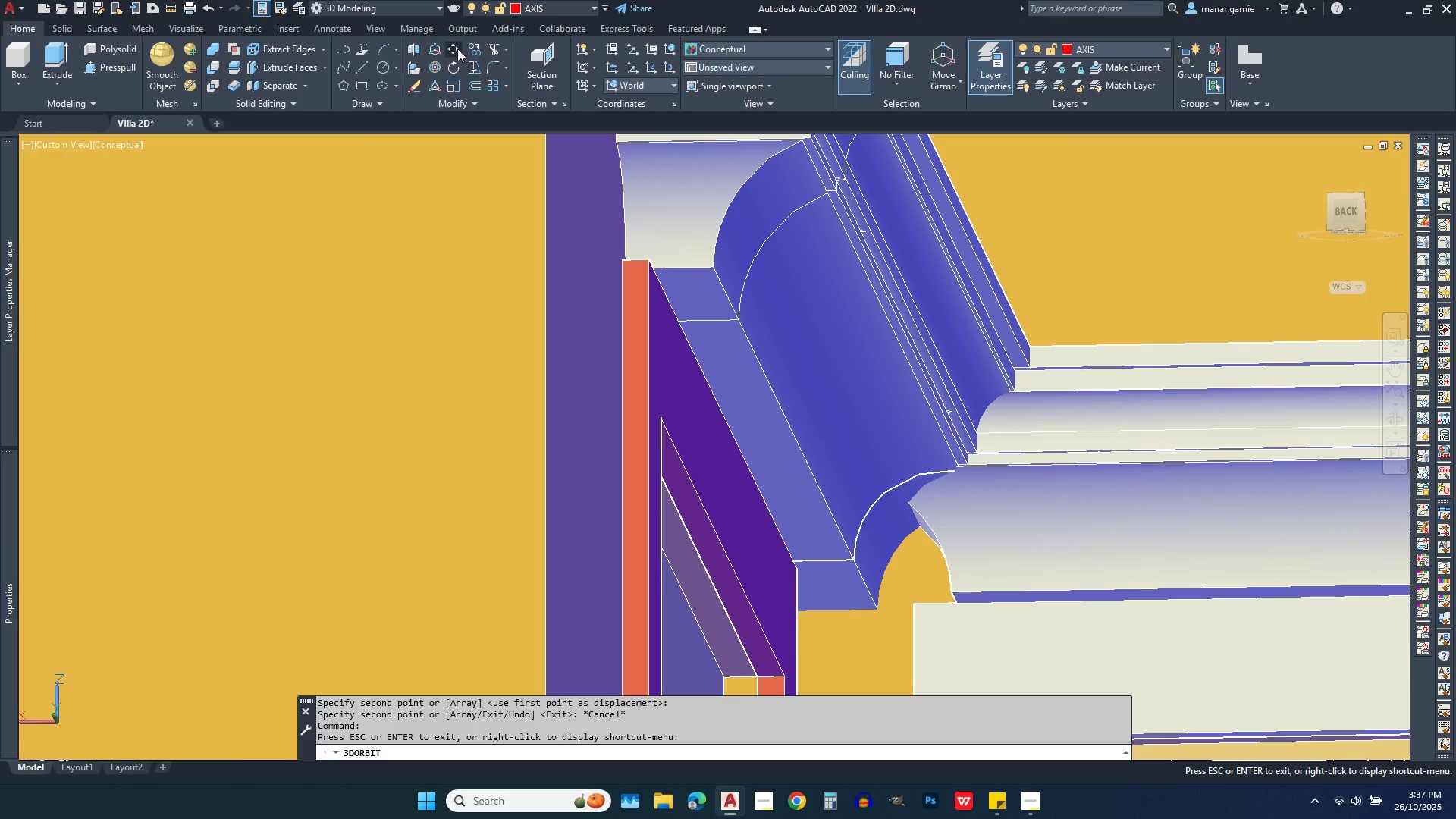 
left_click([475, 49])
 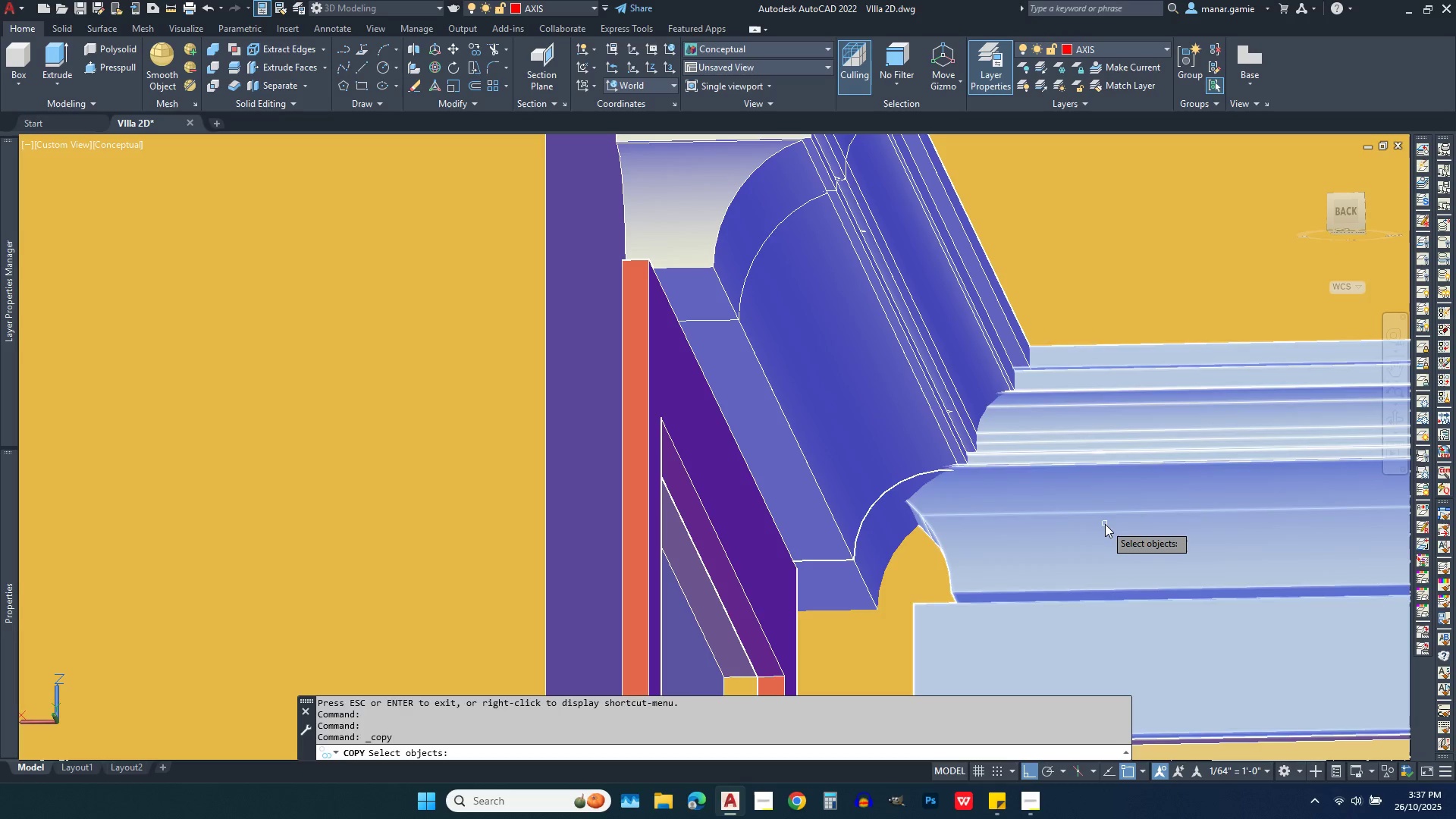 
left_click([1105, 524])
 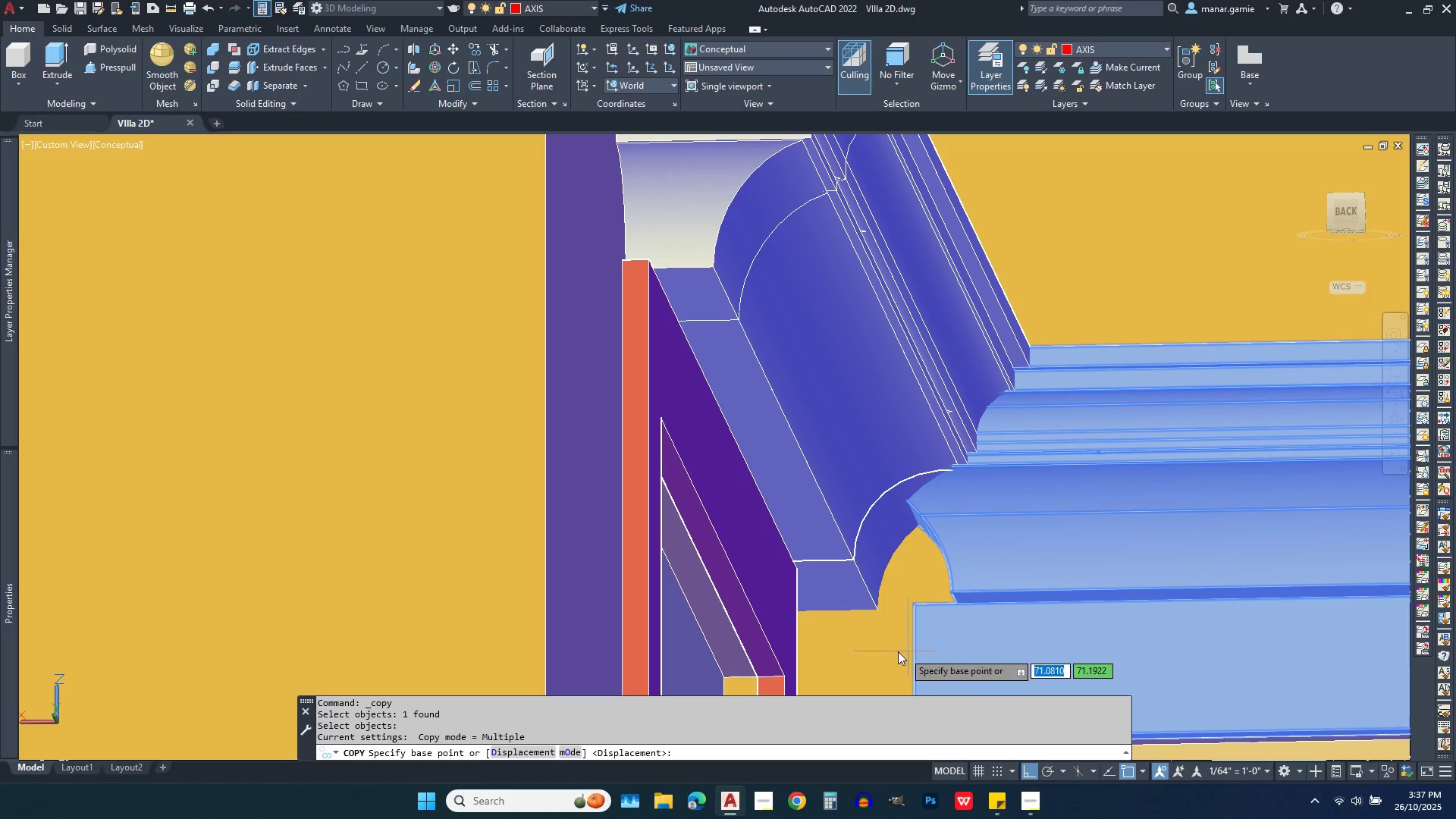 
left_click([877, 649])
 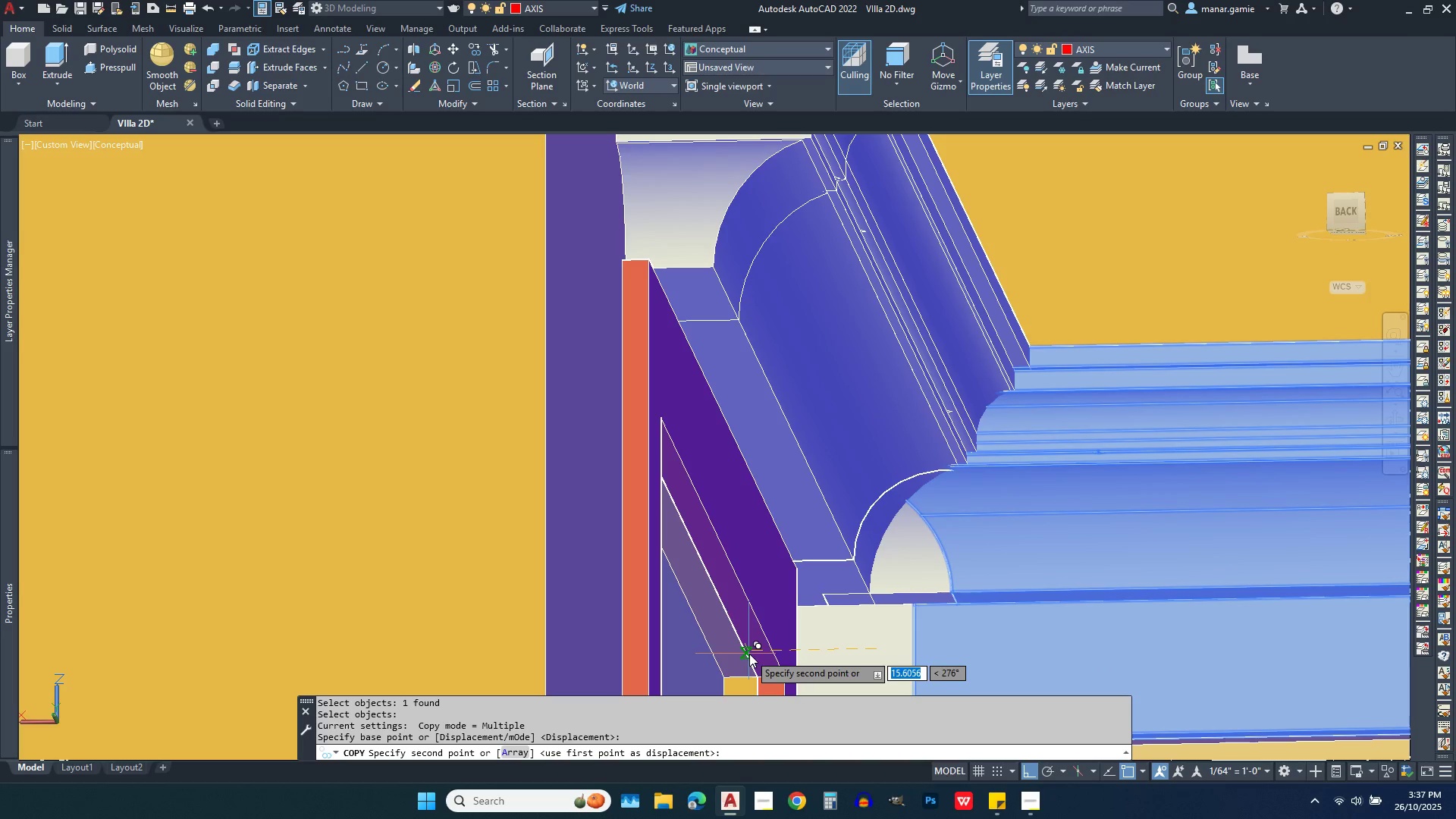 
key(Escape)
 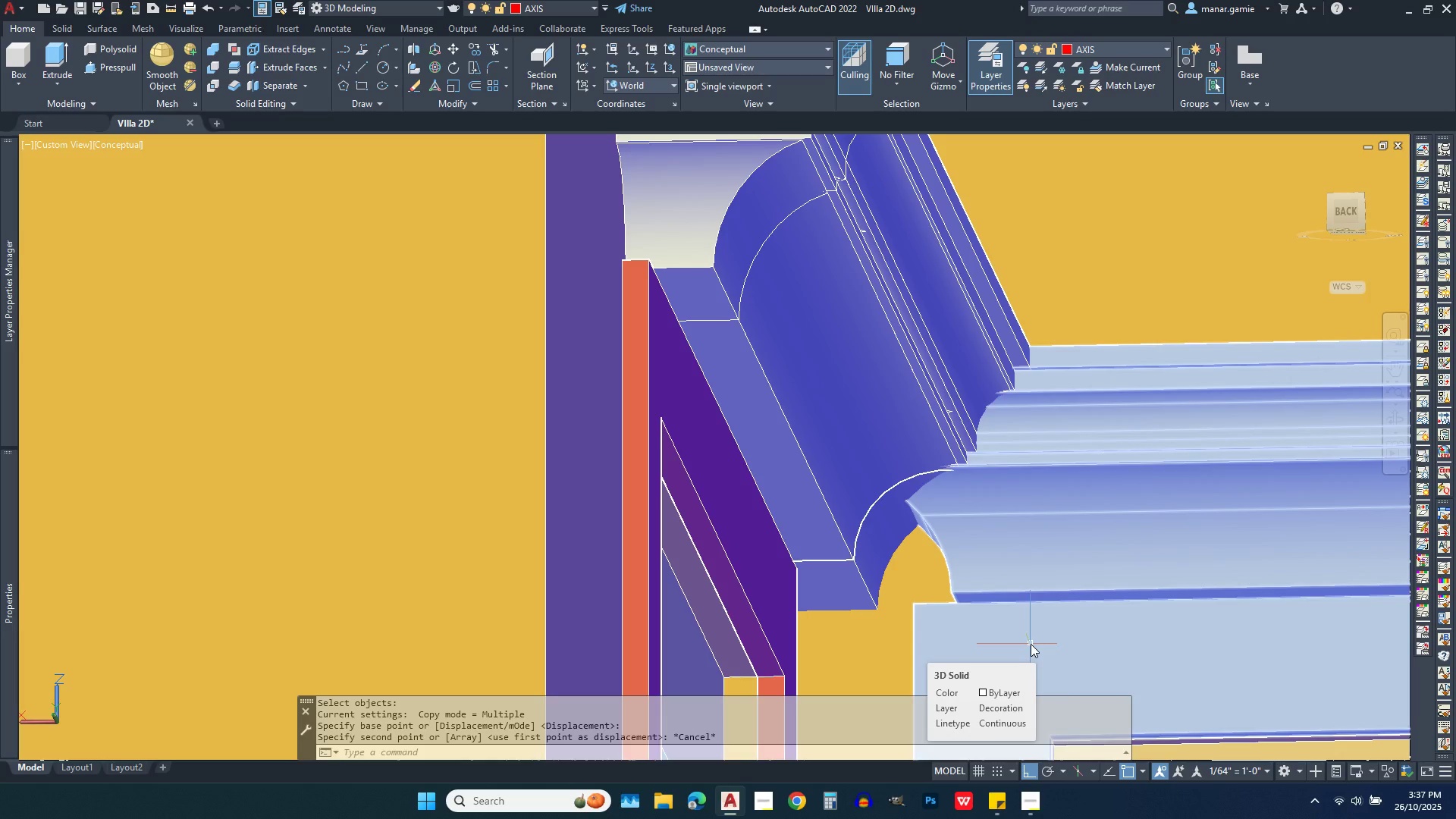 
left_click([1031, 644])
 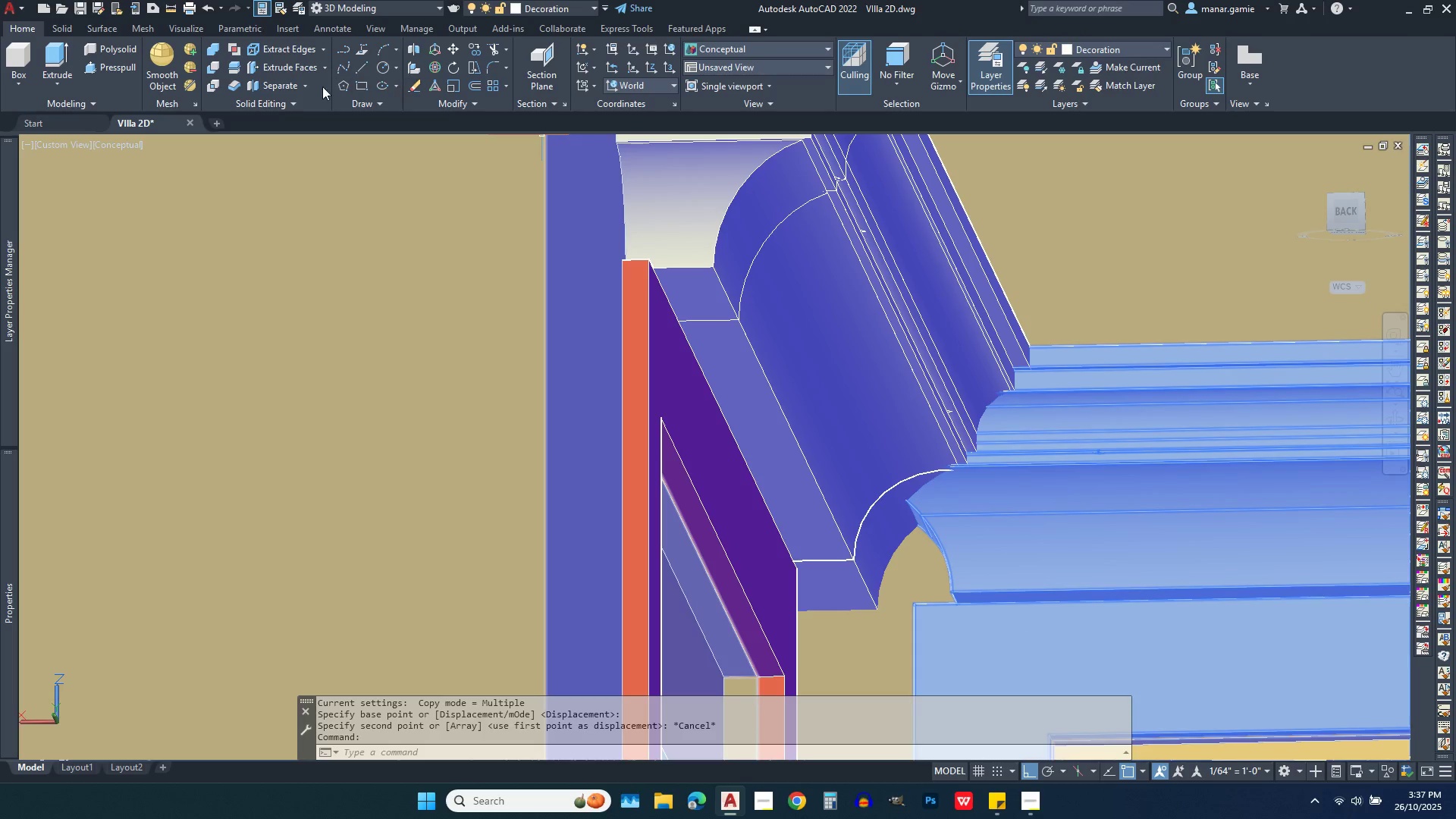 
left_click([282, 83])
 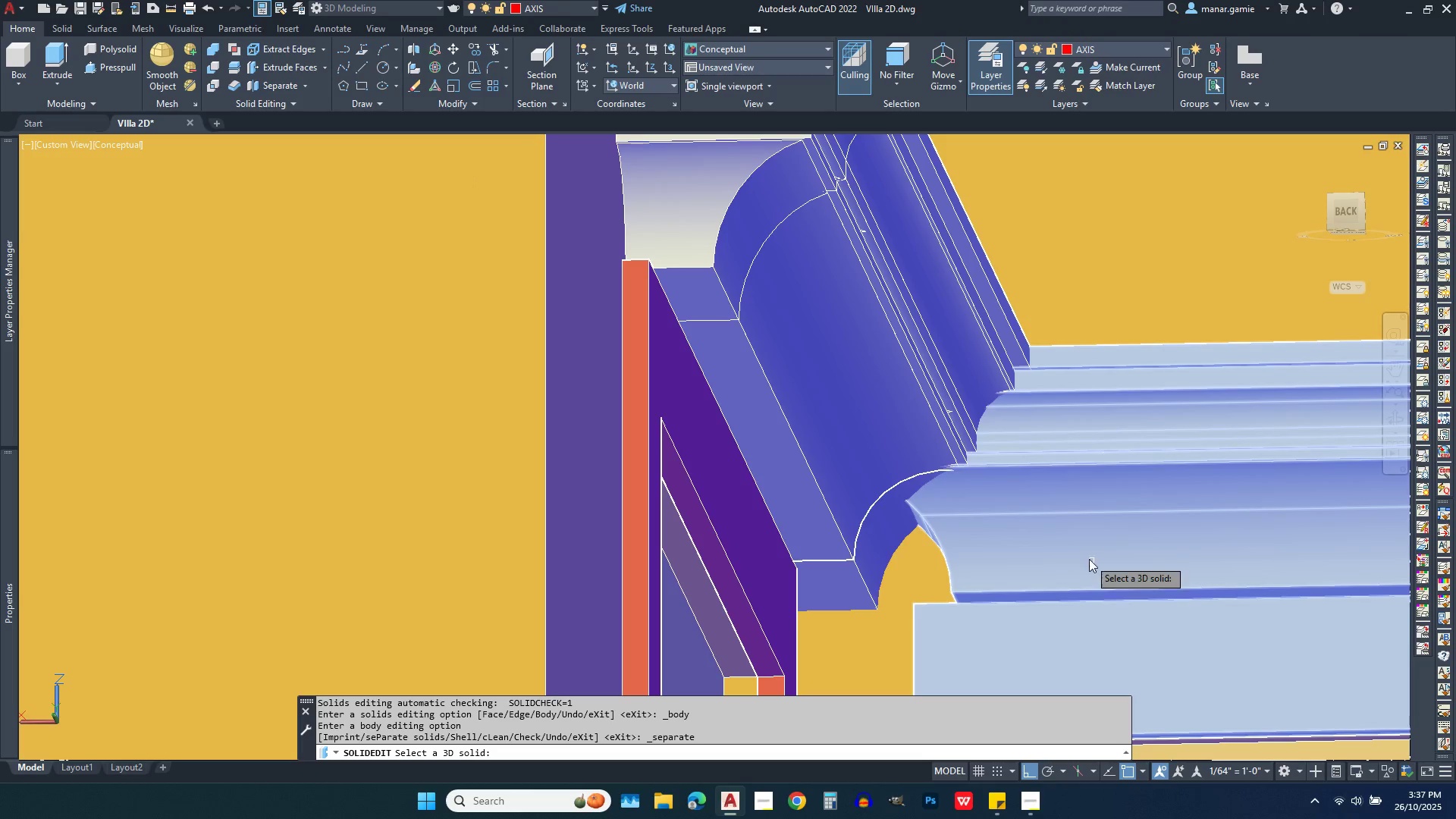 
left_click([1089, 559])
 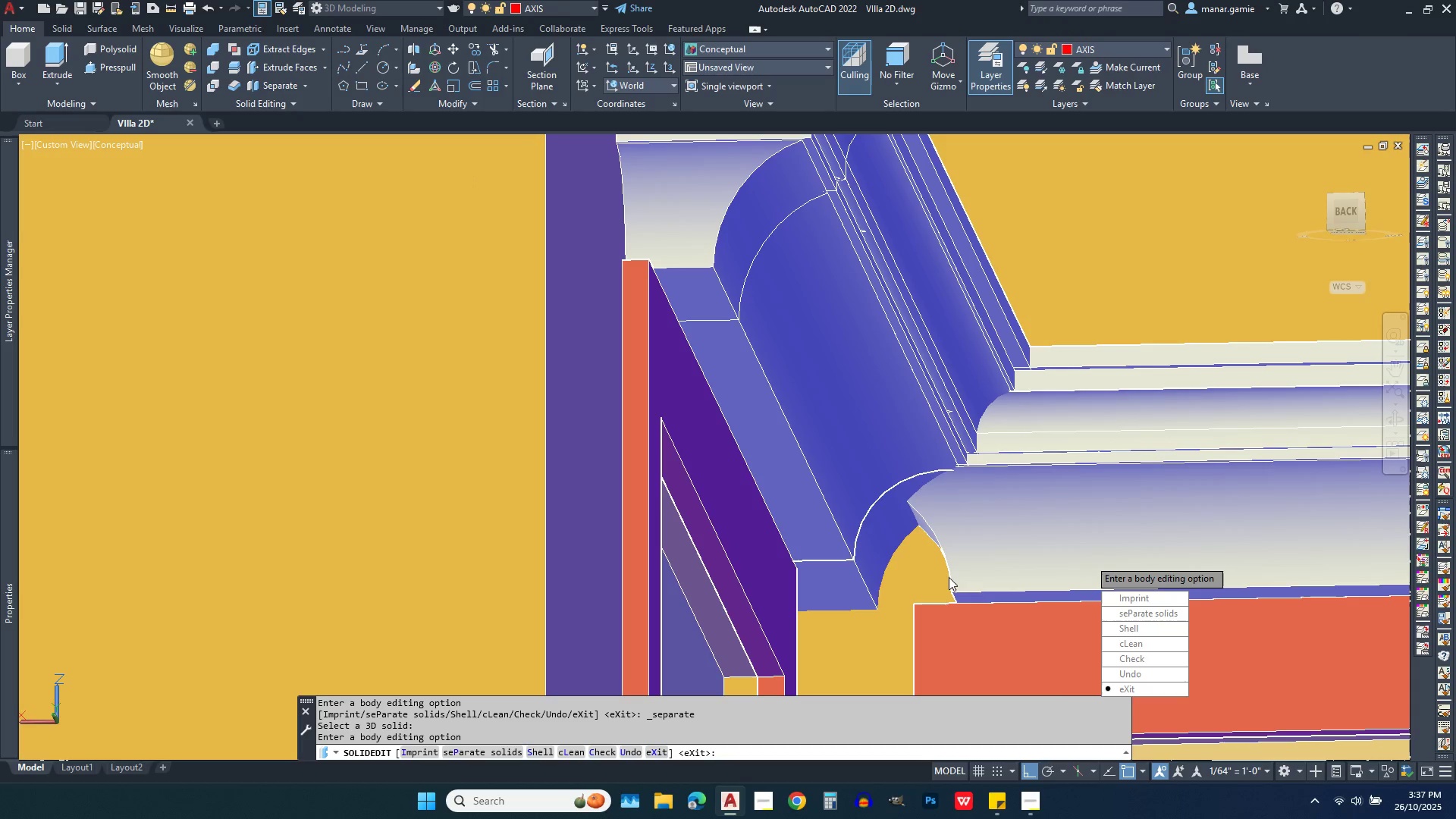 
key(Escape)
 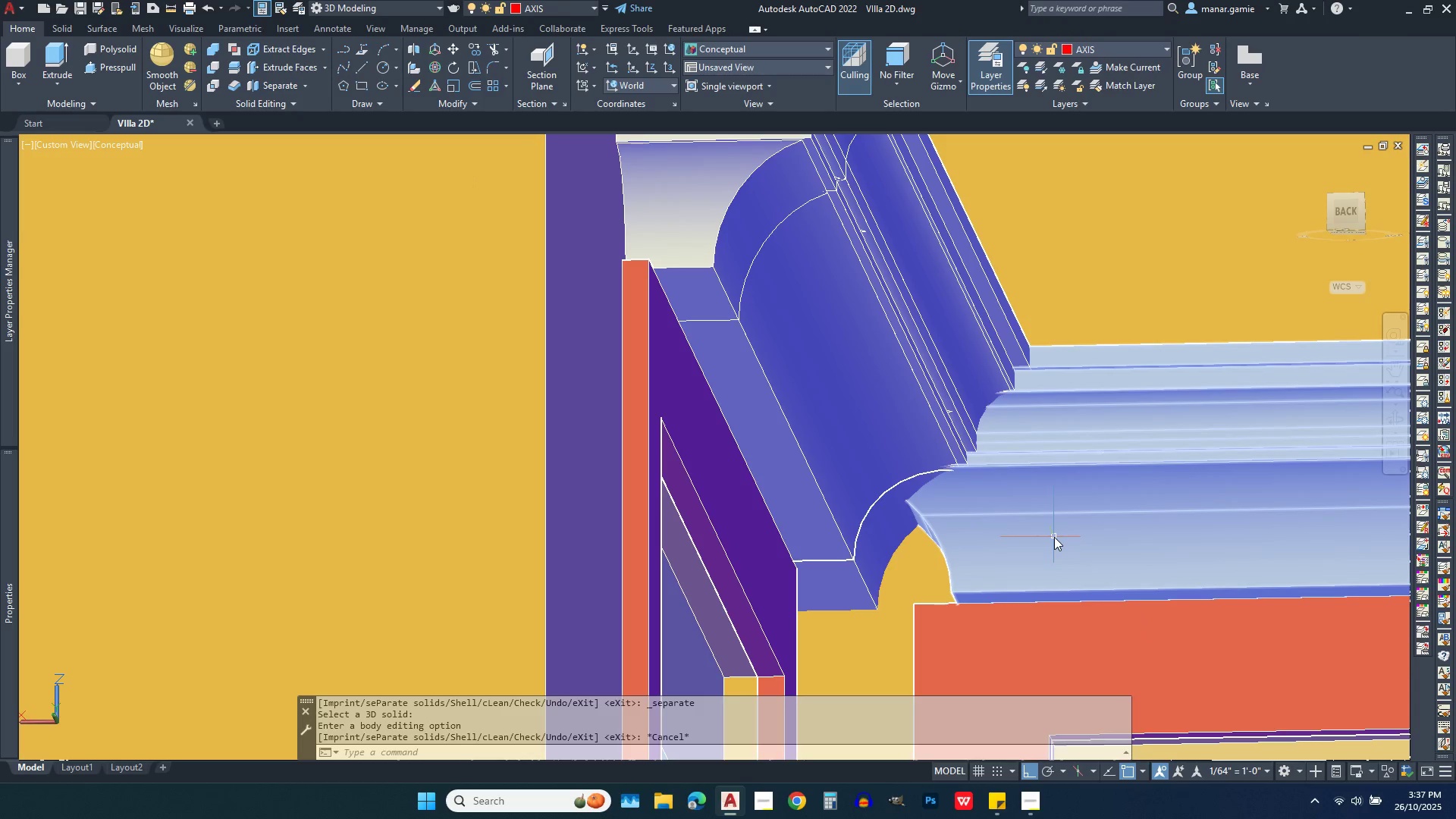 
left_click([1054, 537])
 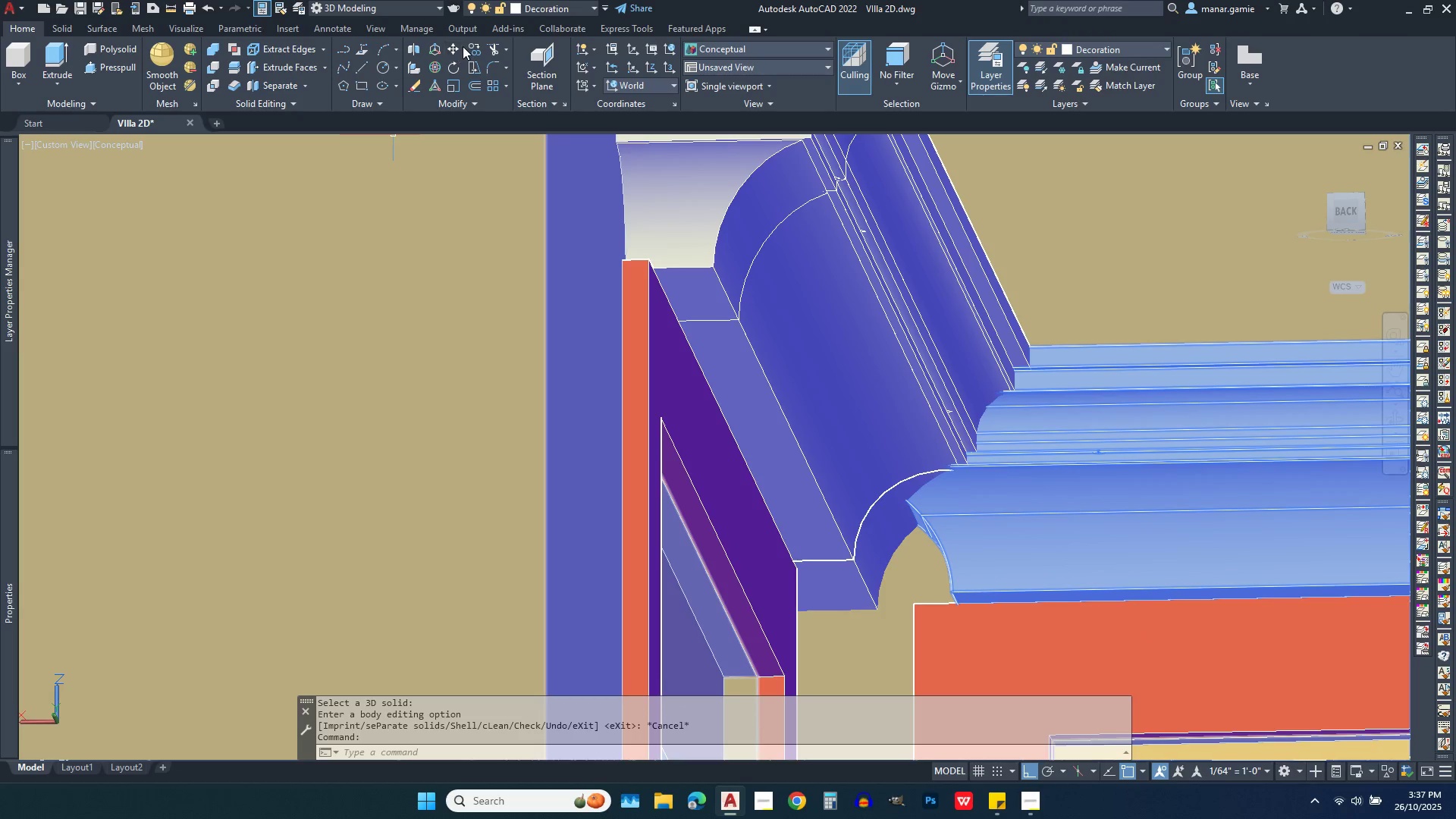 
left_click([473, 46])
 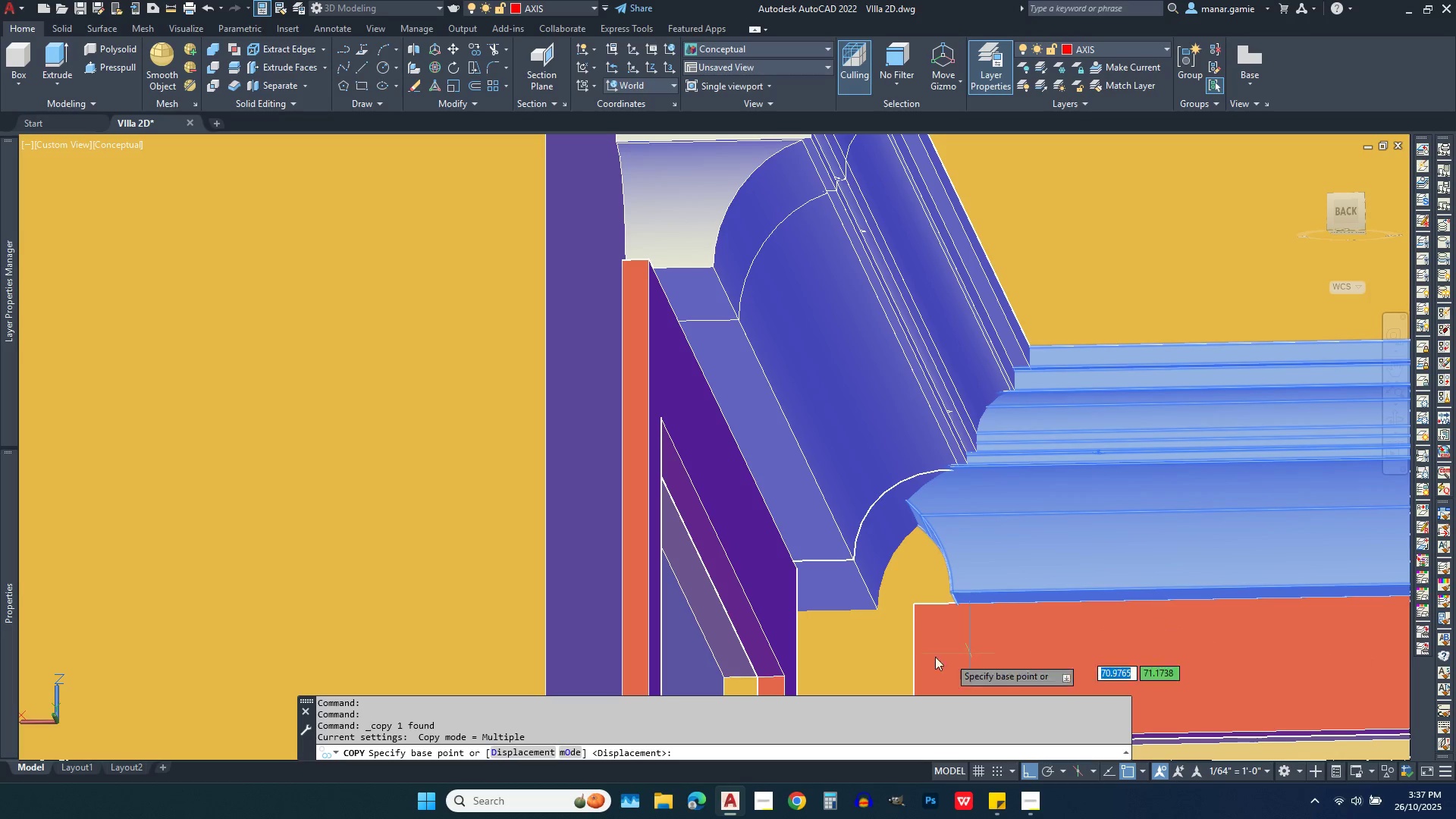 
left_click([895, 659])
 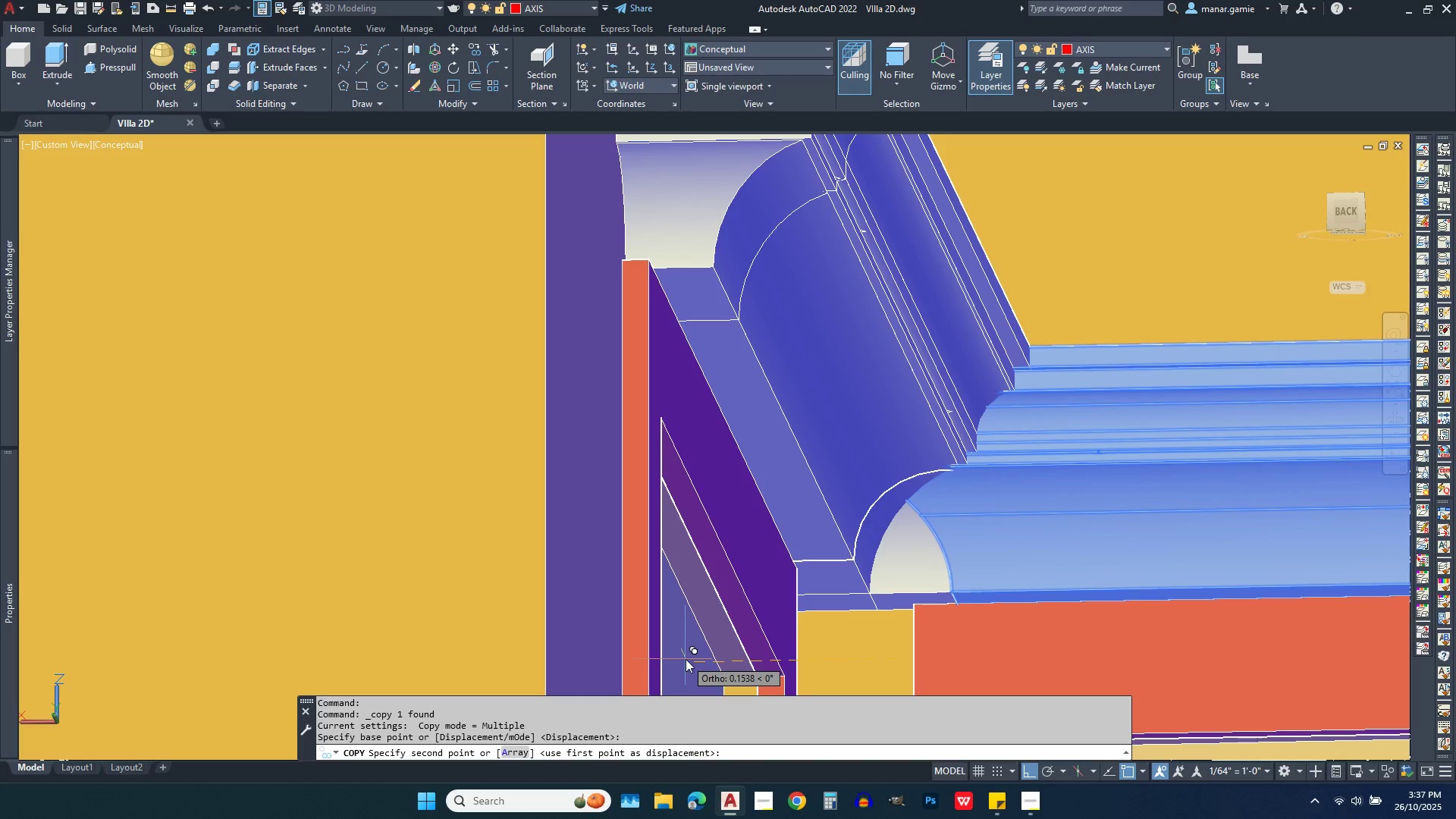 
left_click([686, 659])
 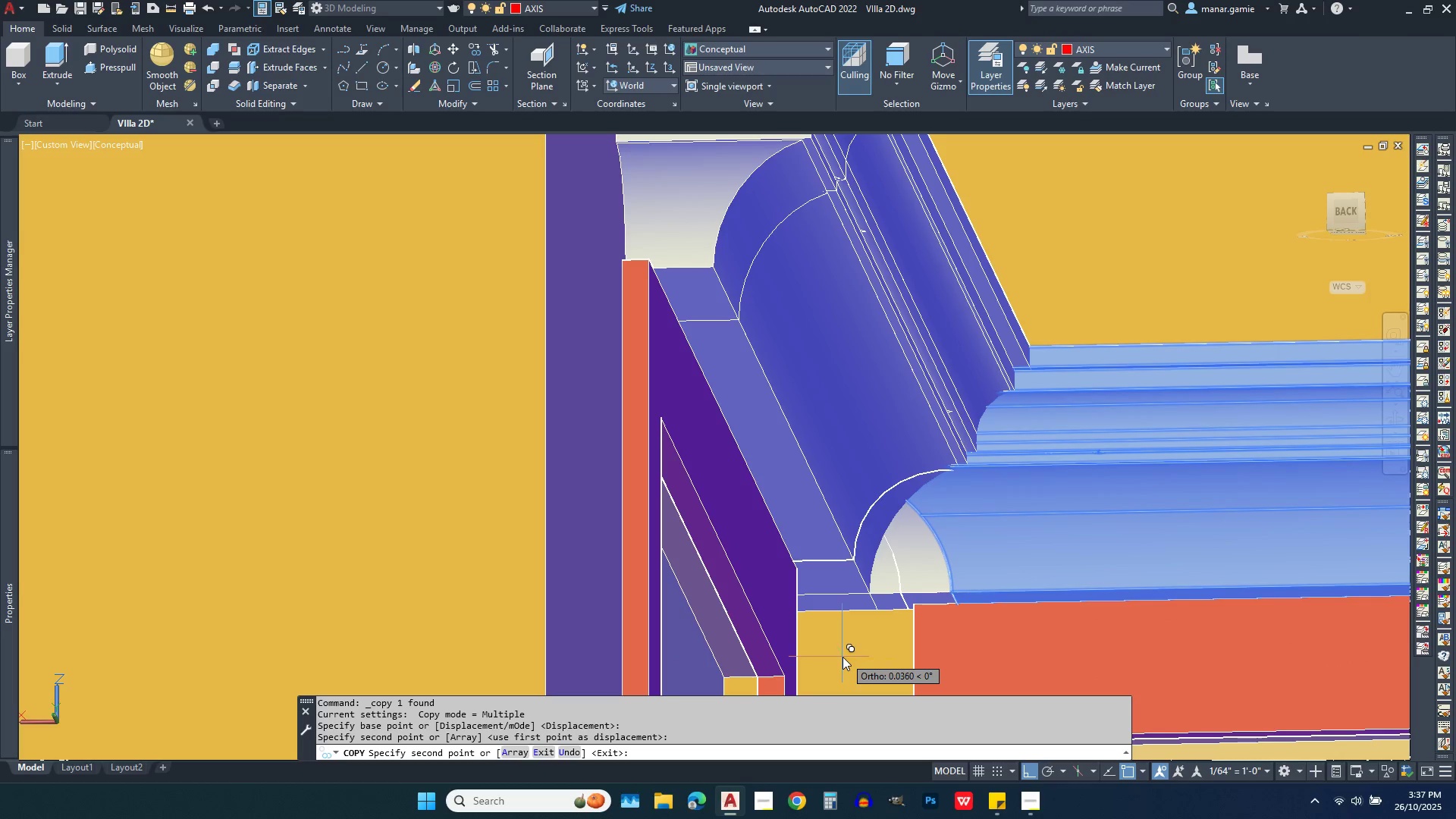 
key(Escape)
 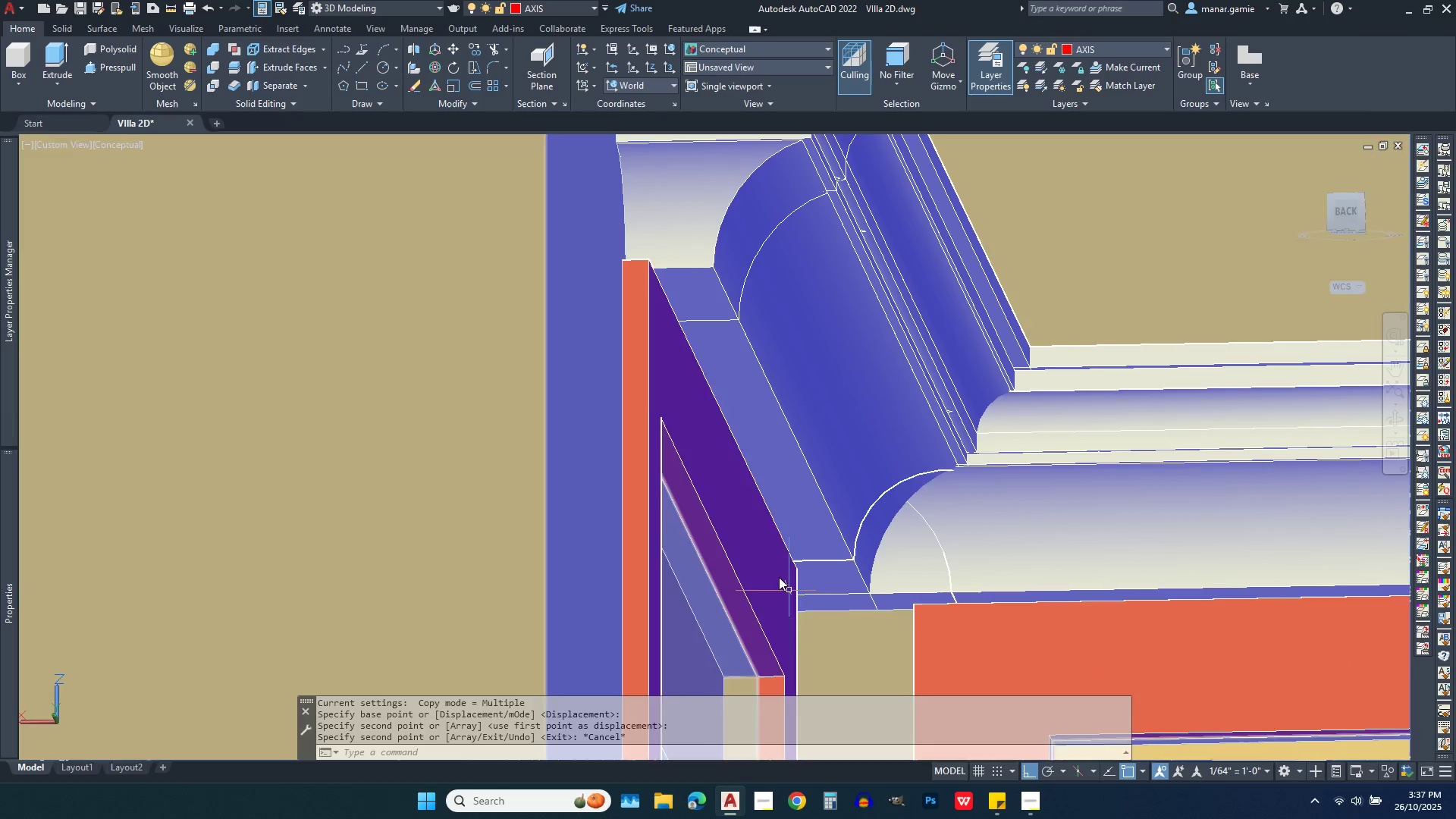 
scroll: coordinate [776, 575], scroll_direction: down, amount: 2.0
 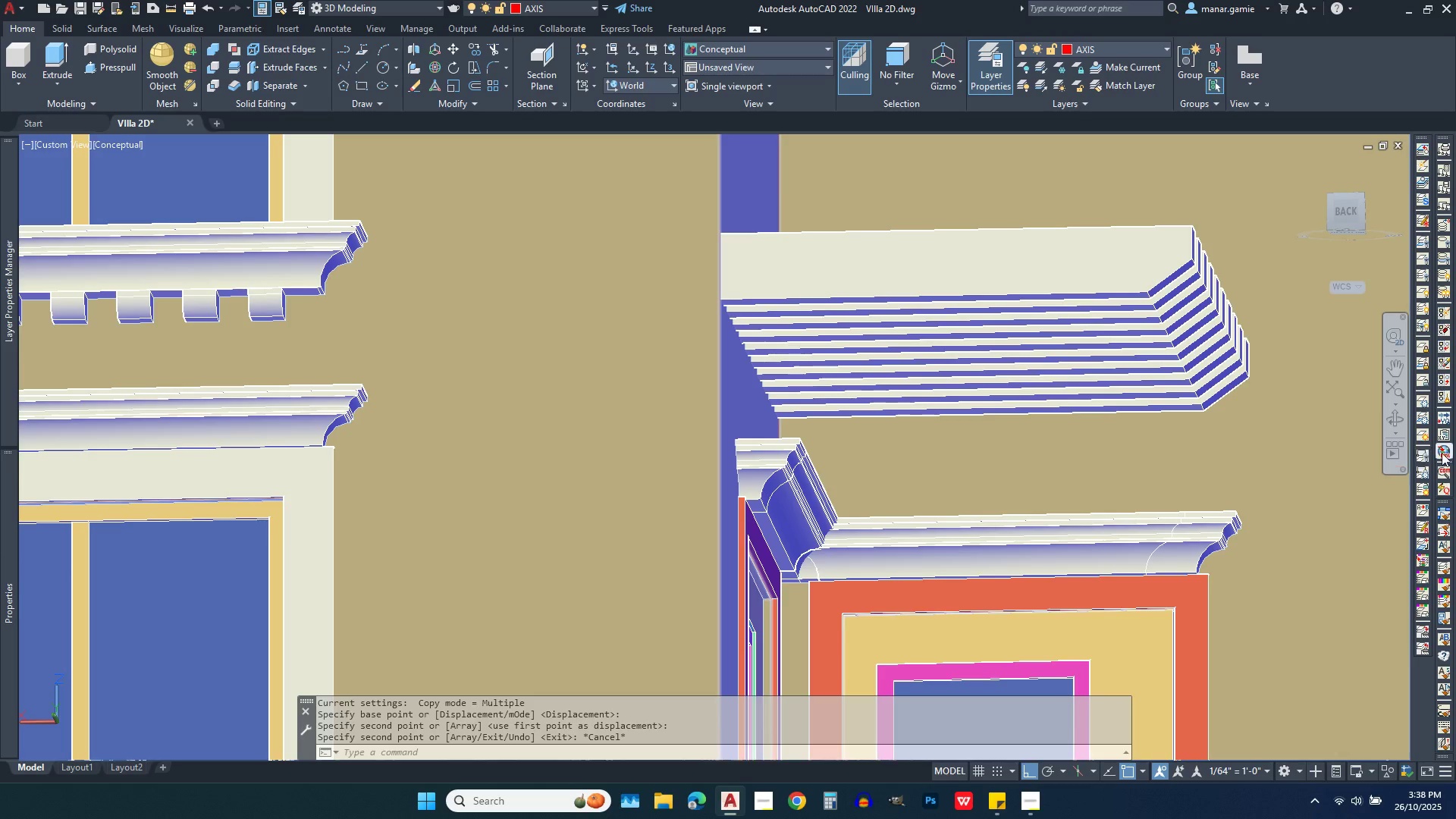 
left_click([1392, 421])
 